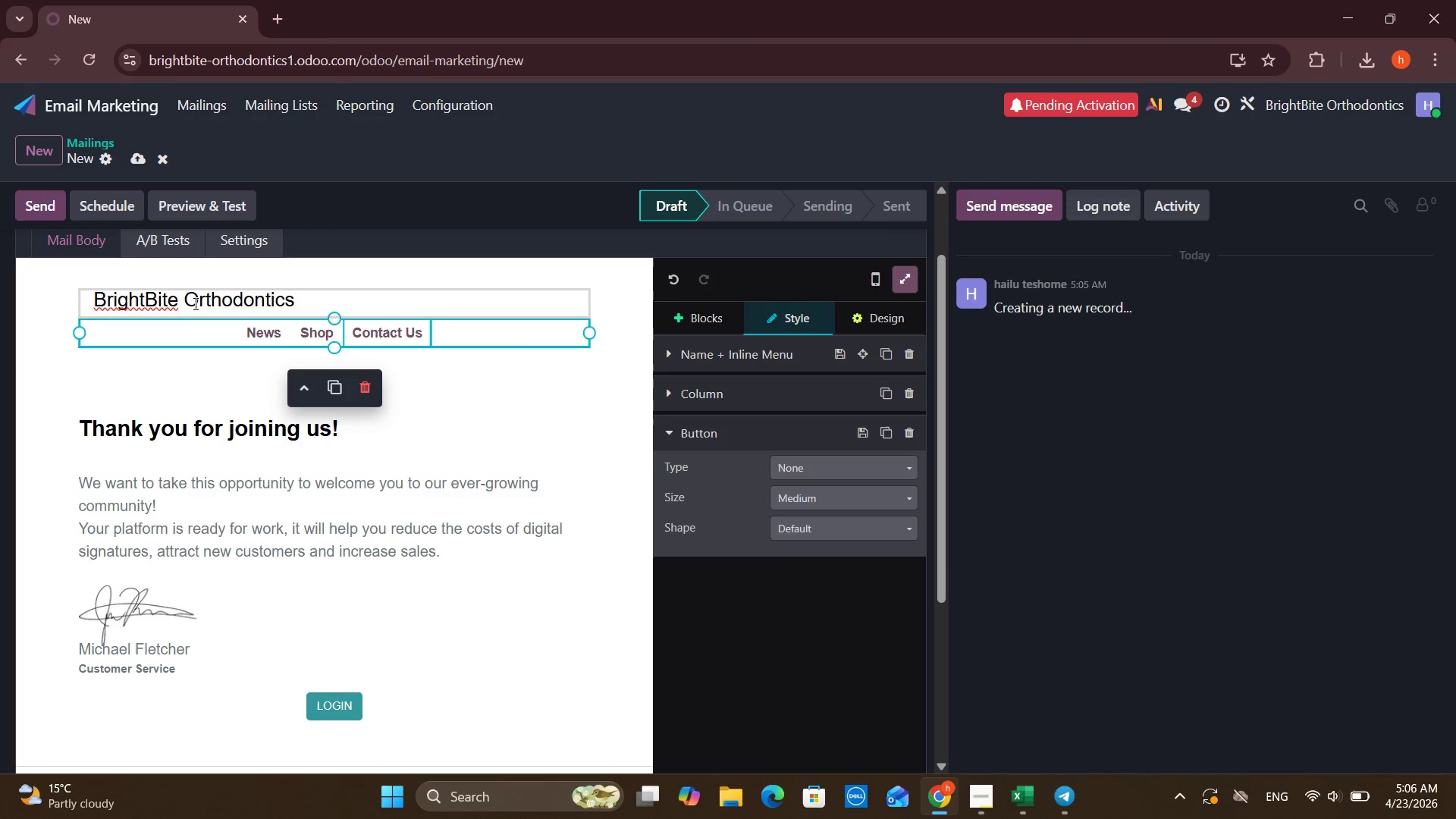 
left_click([194, 303])
 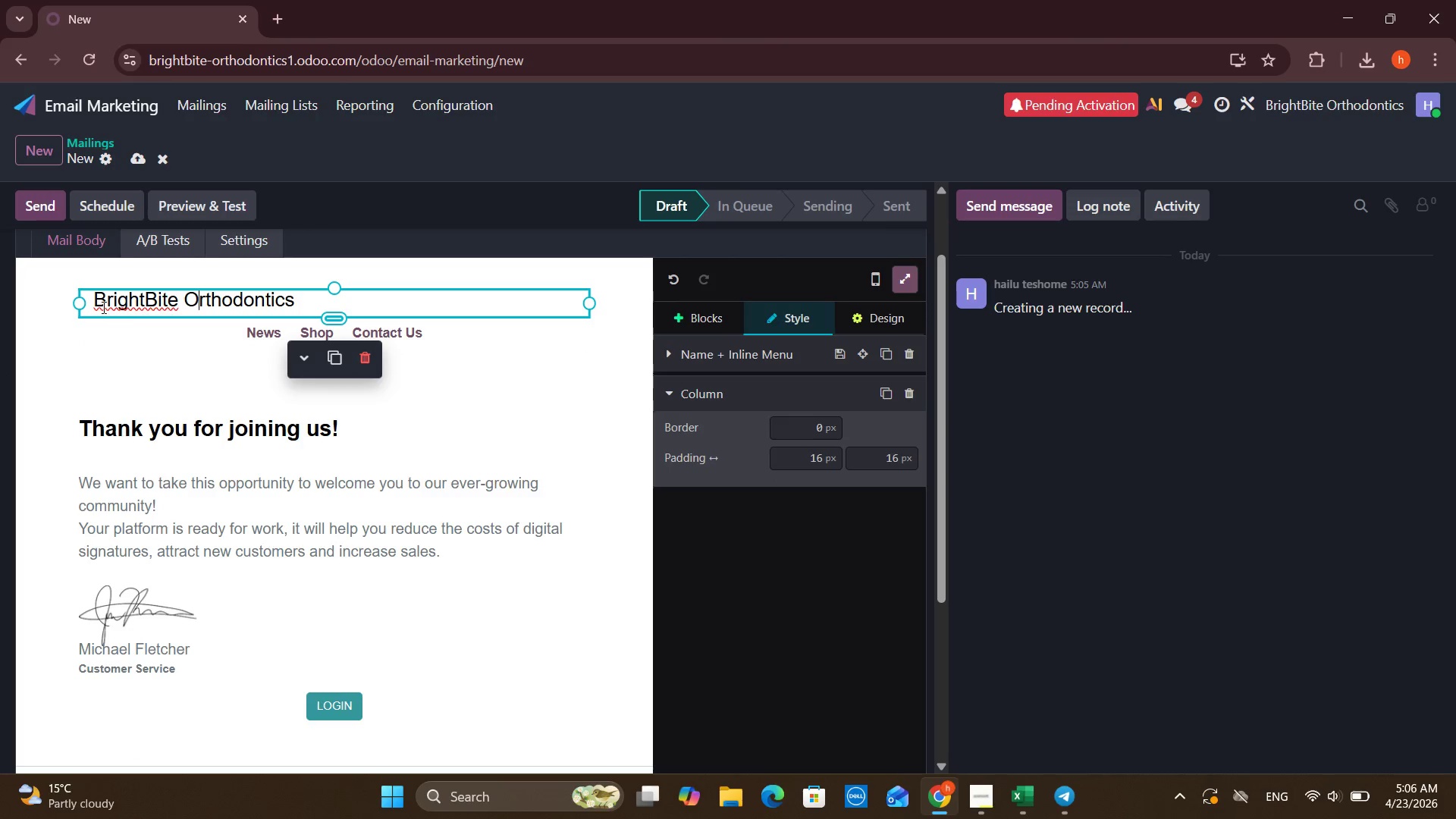 
left_click_drag(start_coordinate=[80, 304], to_coordinate=[271, 308])
 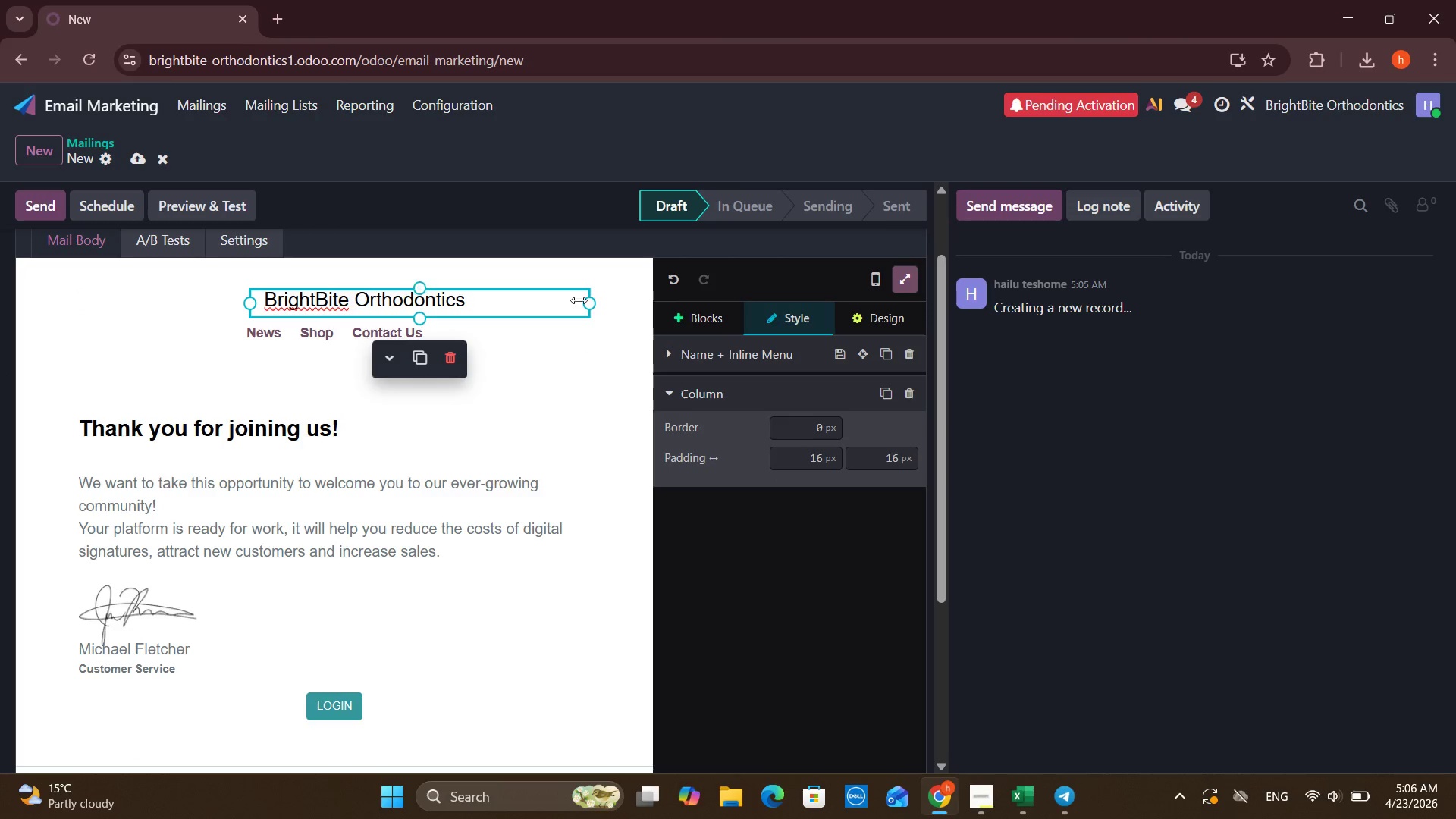 
left_click_drag(start_coordinate=[587, 303], to_coordinate=[466, 290])
 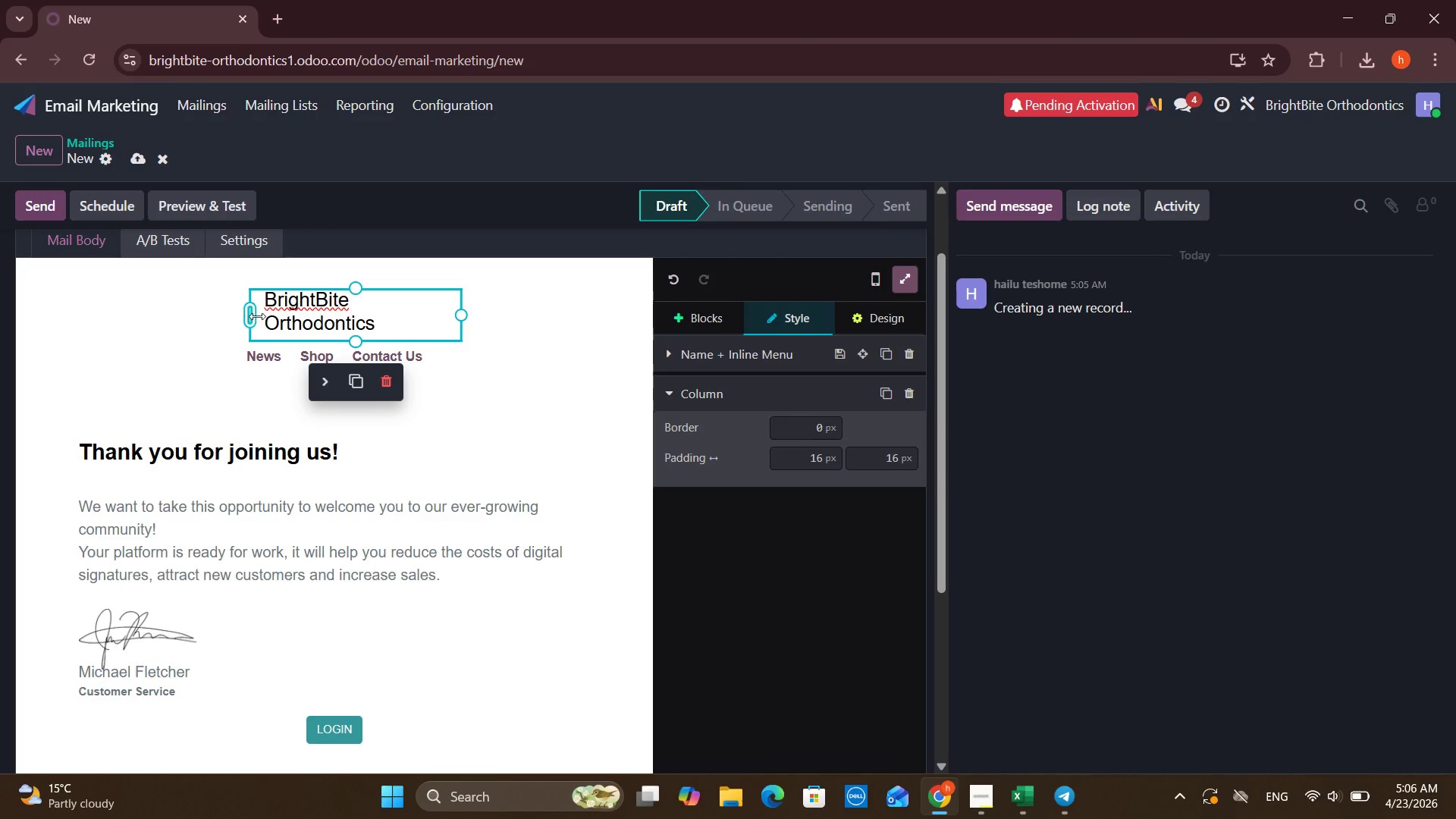 
left_click_drag(start_coordinate=[258, 315], to_coordinate=[228, 314])
 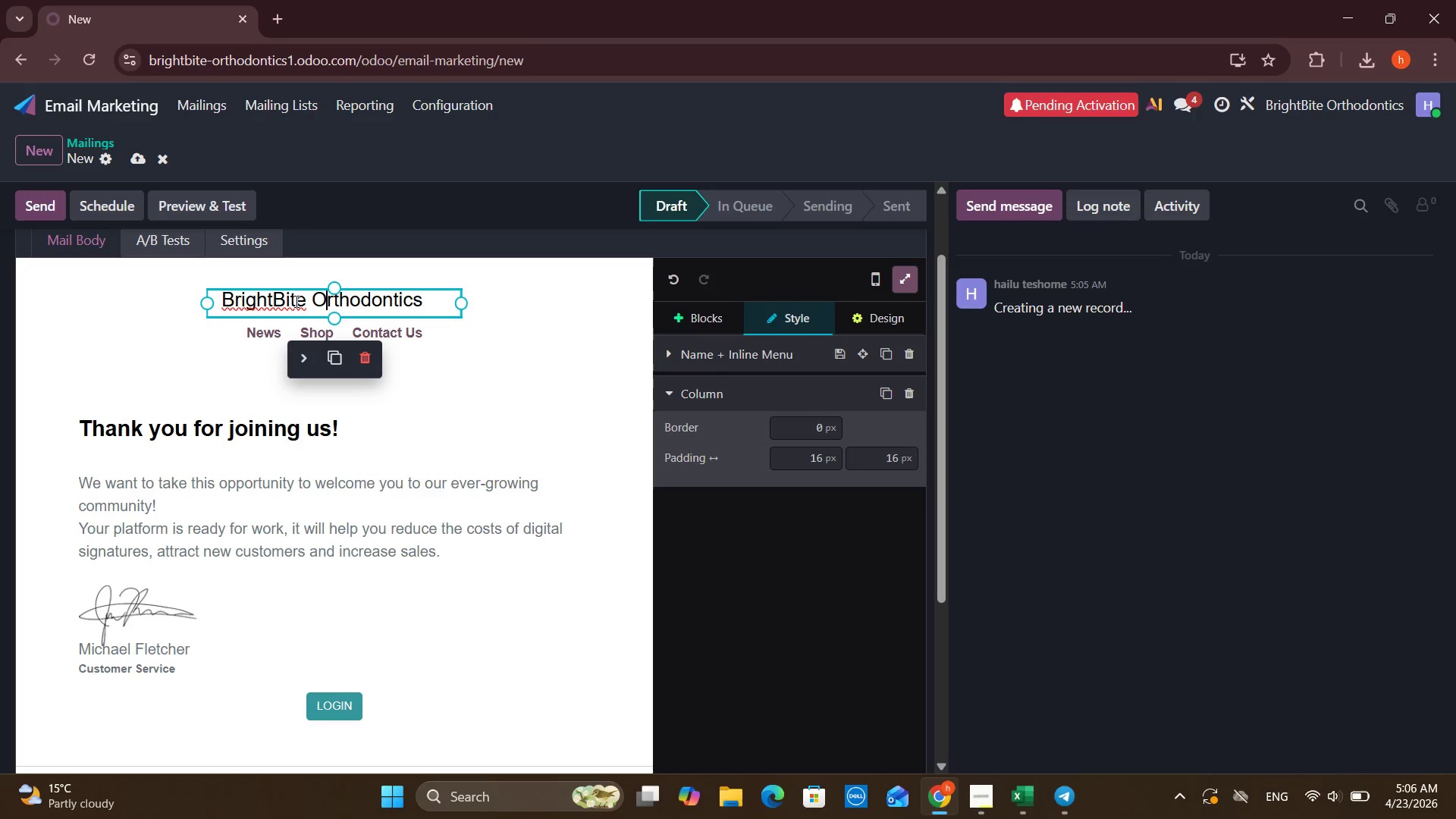 
key(Control+A)
 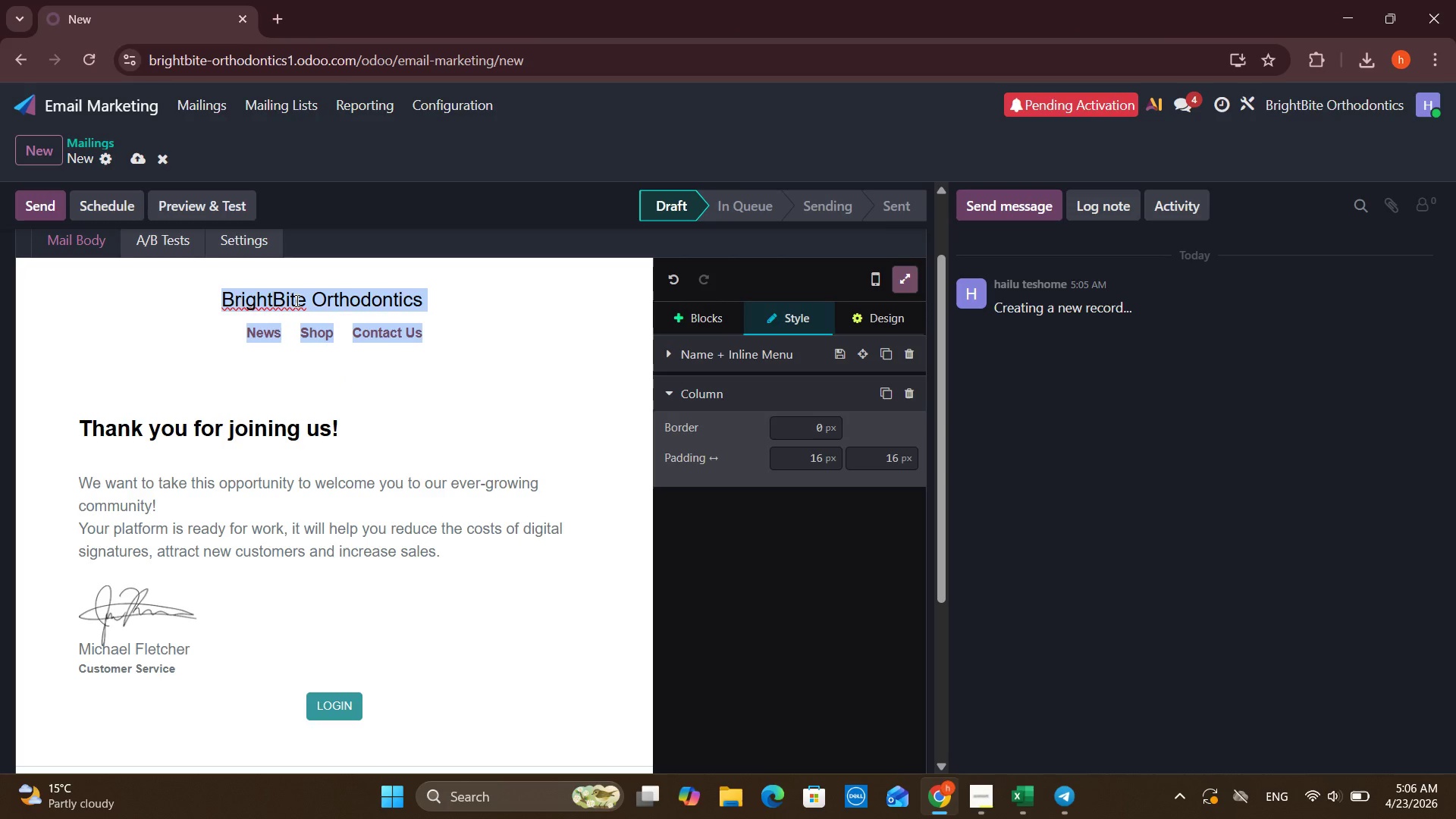 
key(Control+B)
 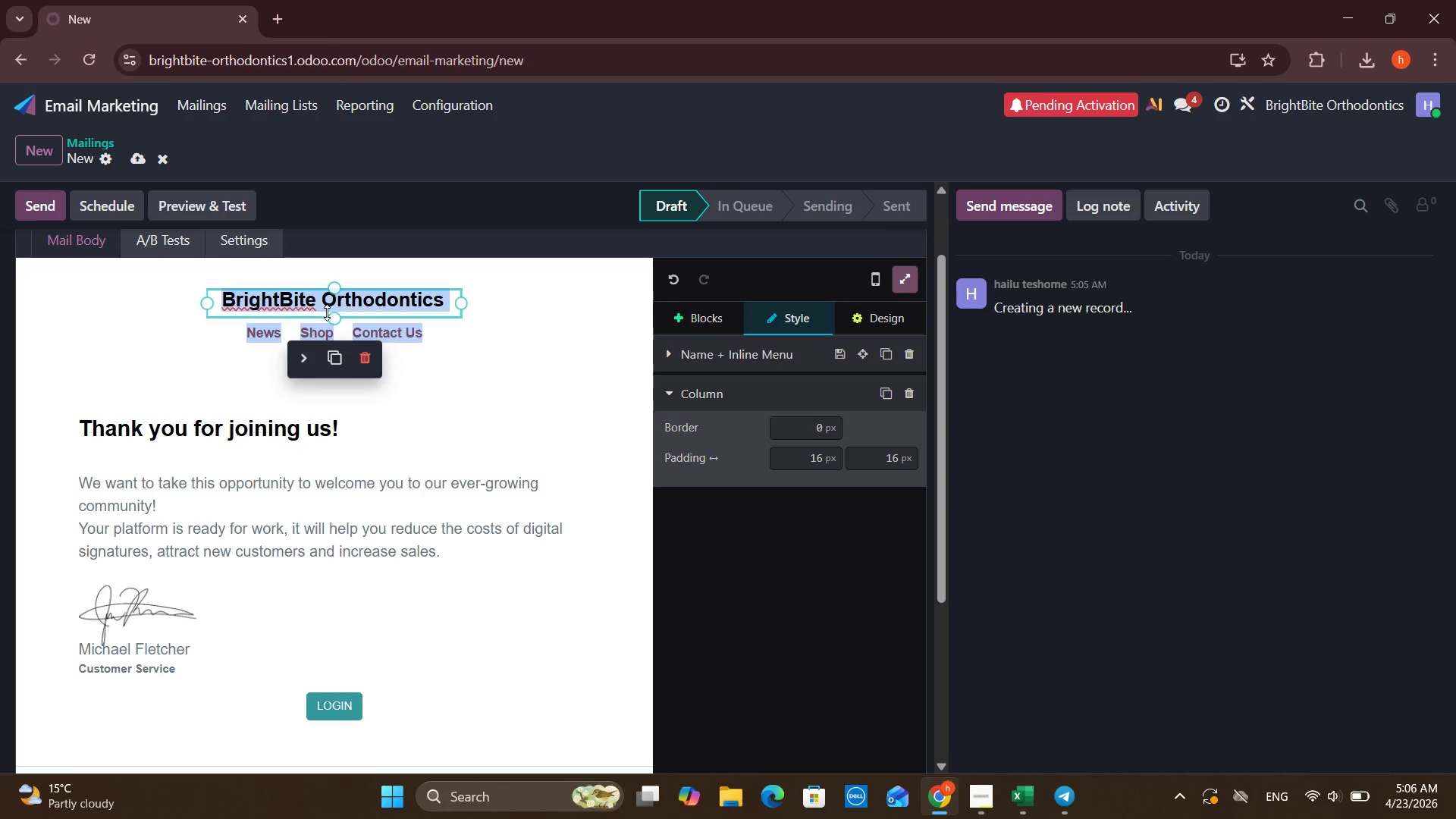 
left_click([327, 312])
 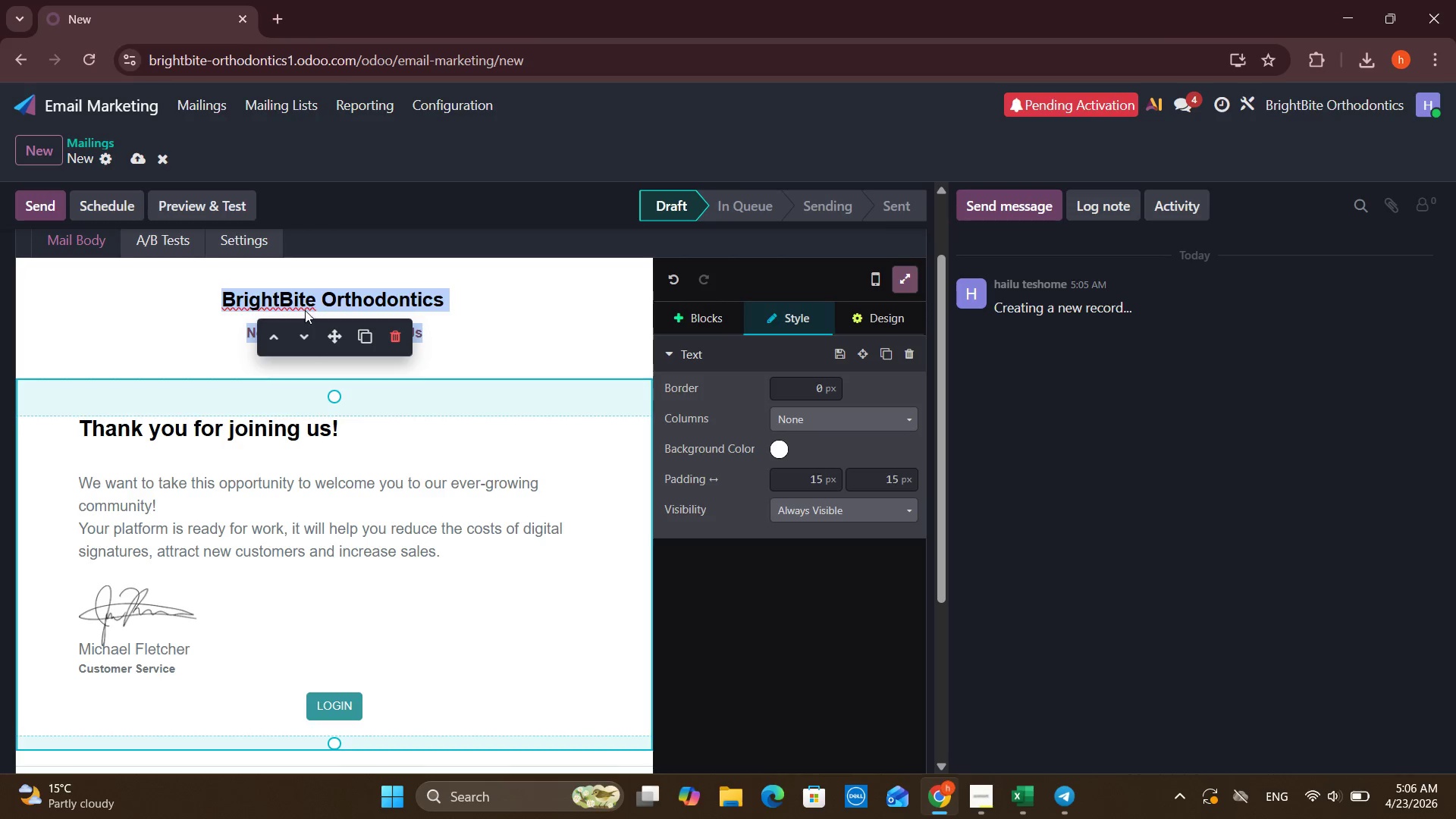 
left_click([301, 306])
 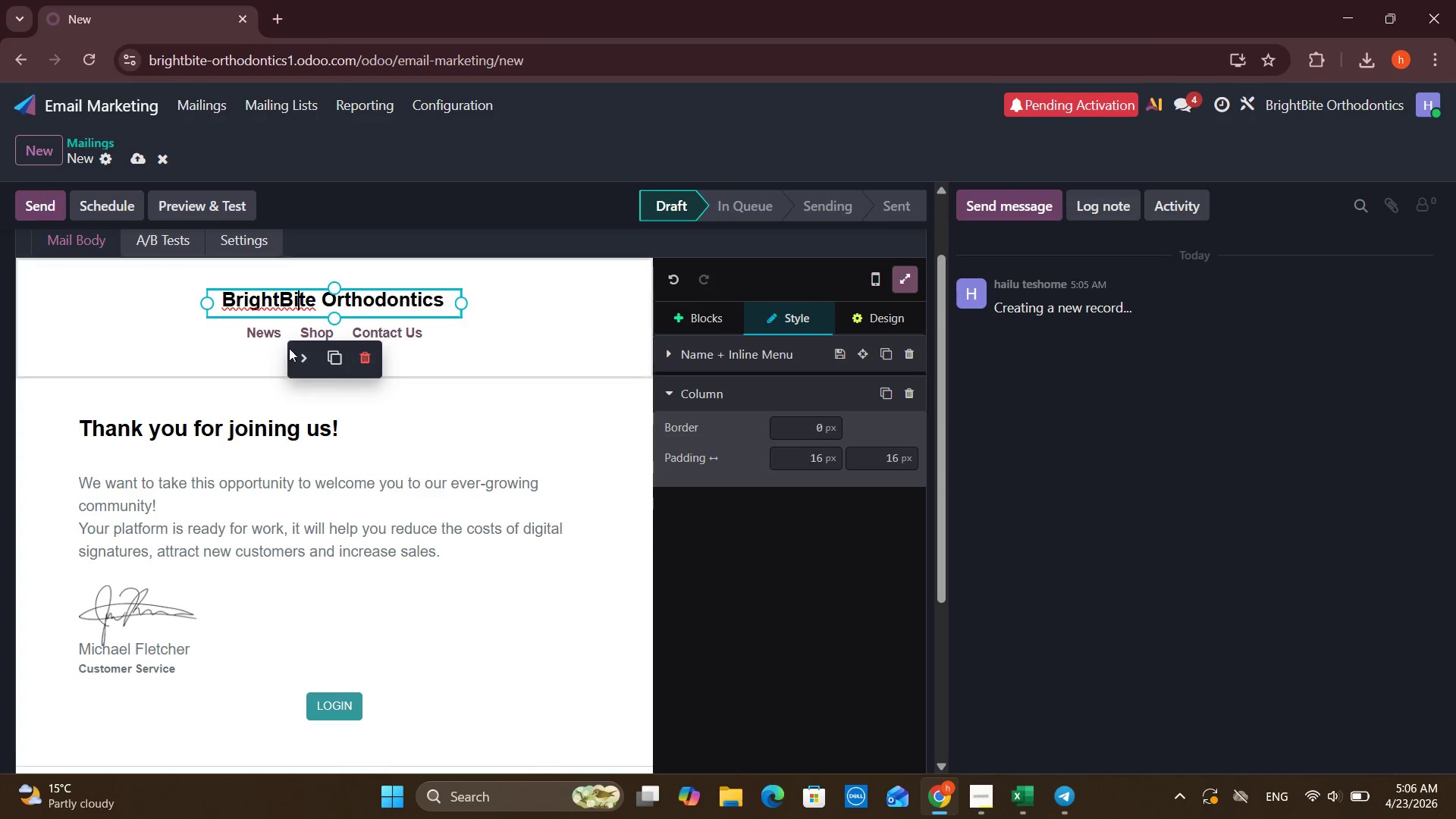 
key(Control+A)
 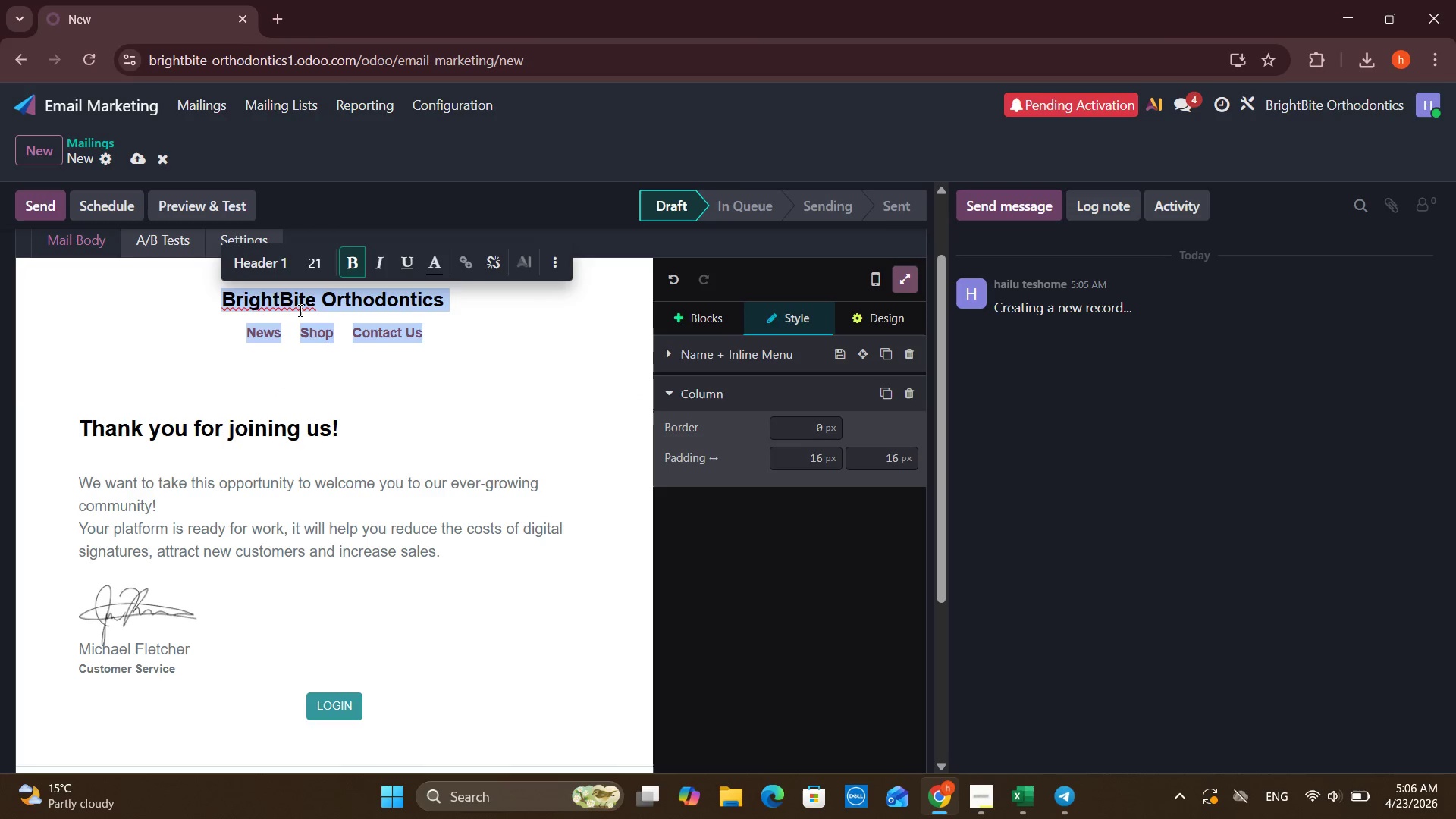 
left_click([299, 310])
 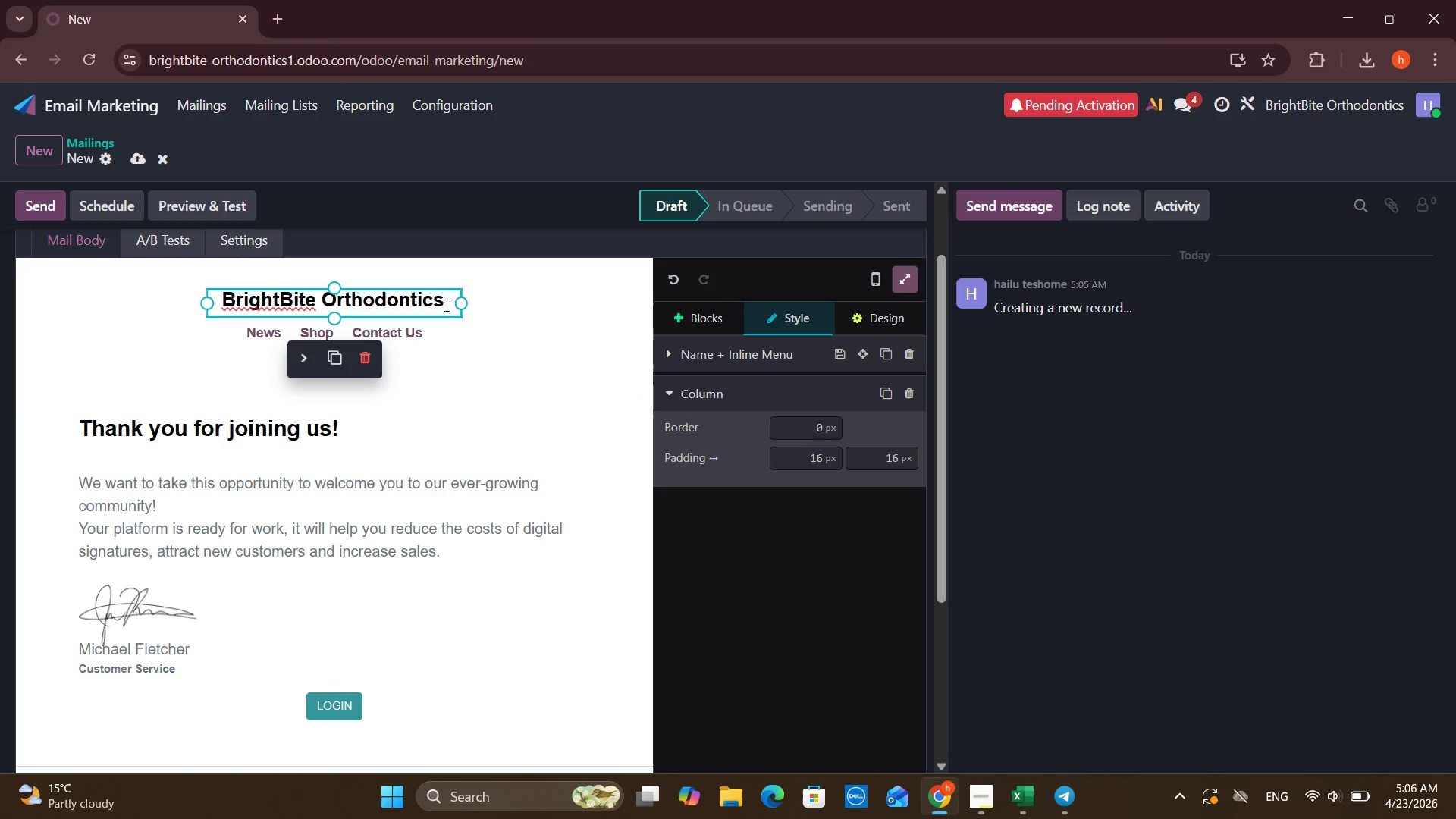 
left_click([430, 396])
 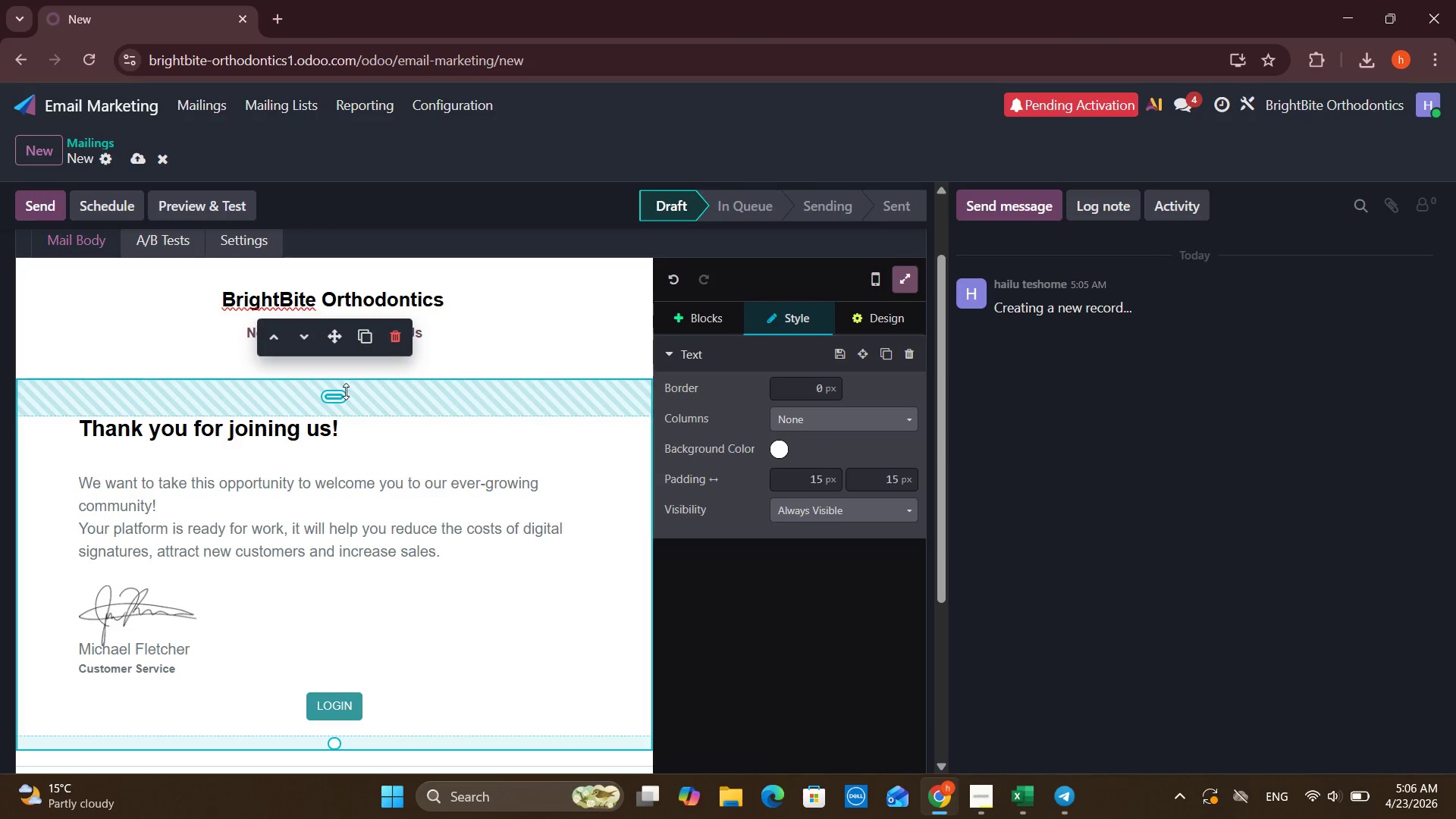 
left_click_drag(start_coordinate=[344, 393], to_coordinate=[337, 351])
 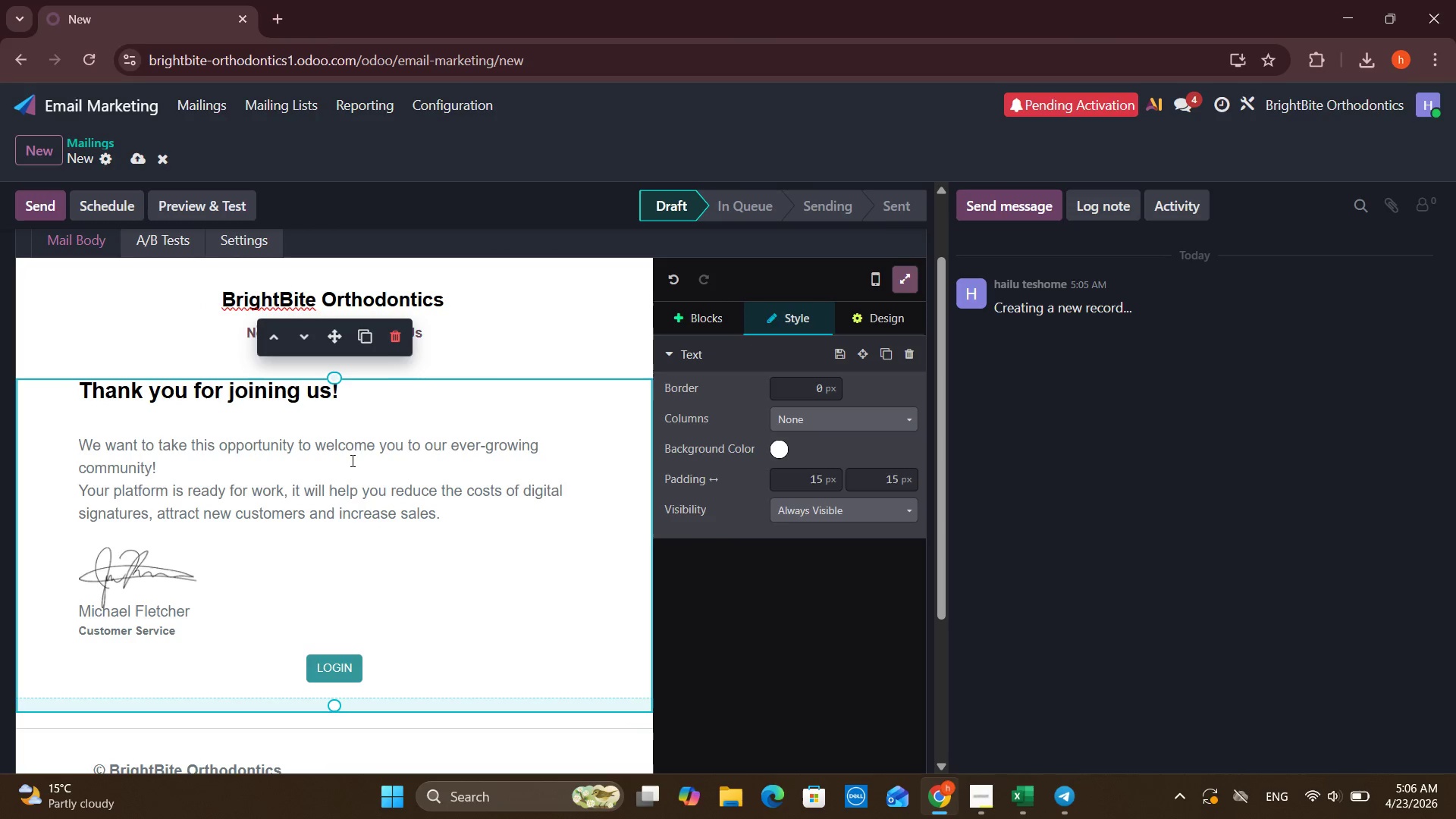 
left_click([351, 460])
 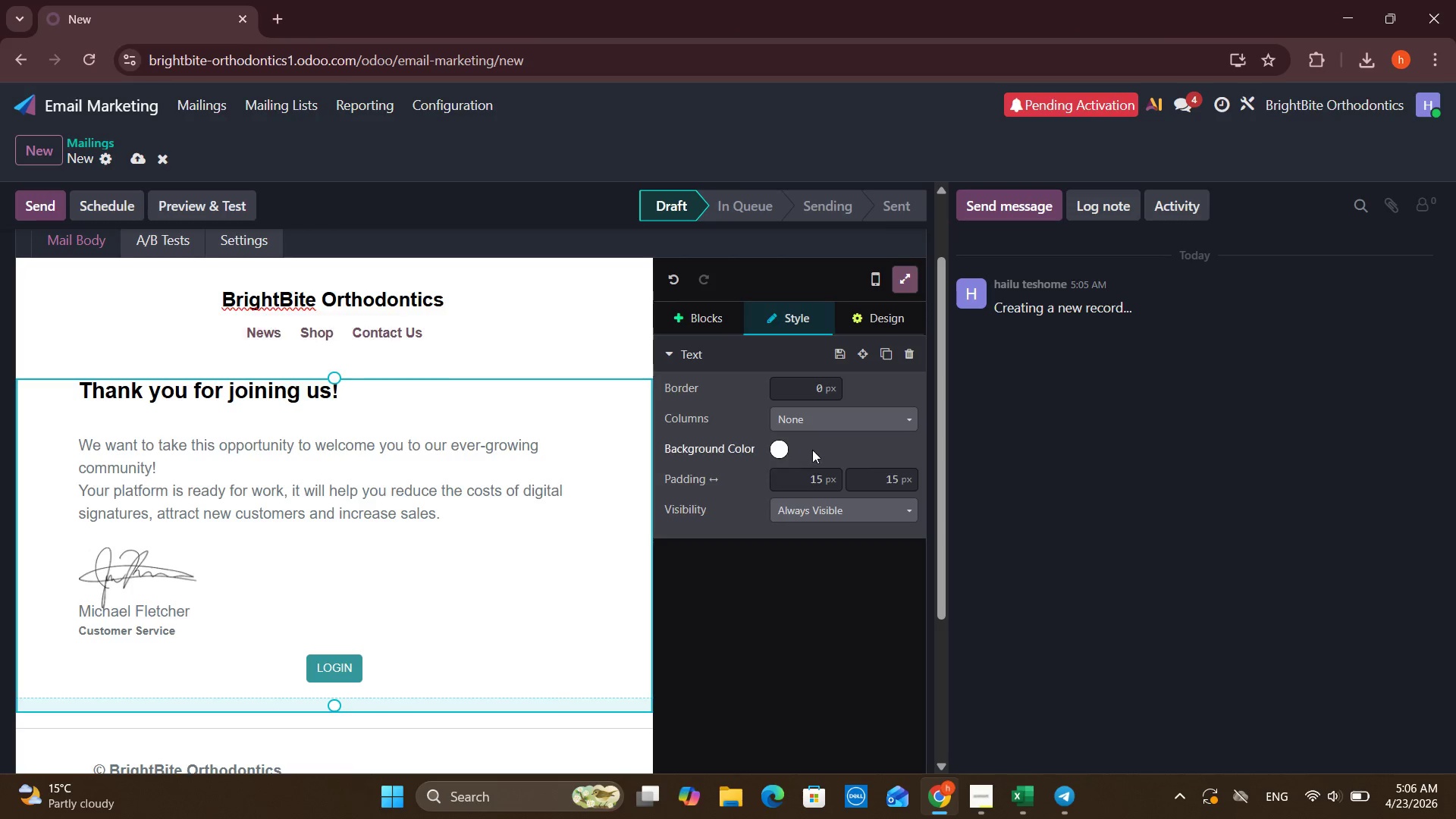 
left_click([709, 315])
 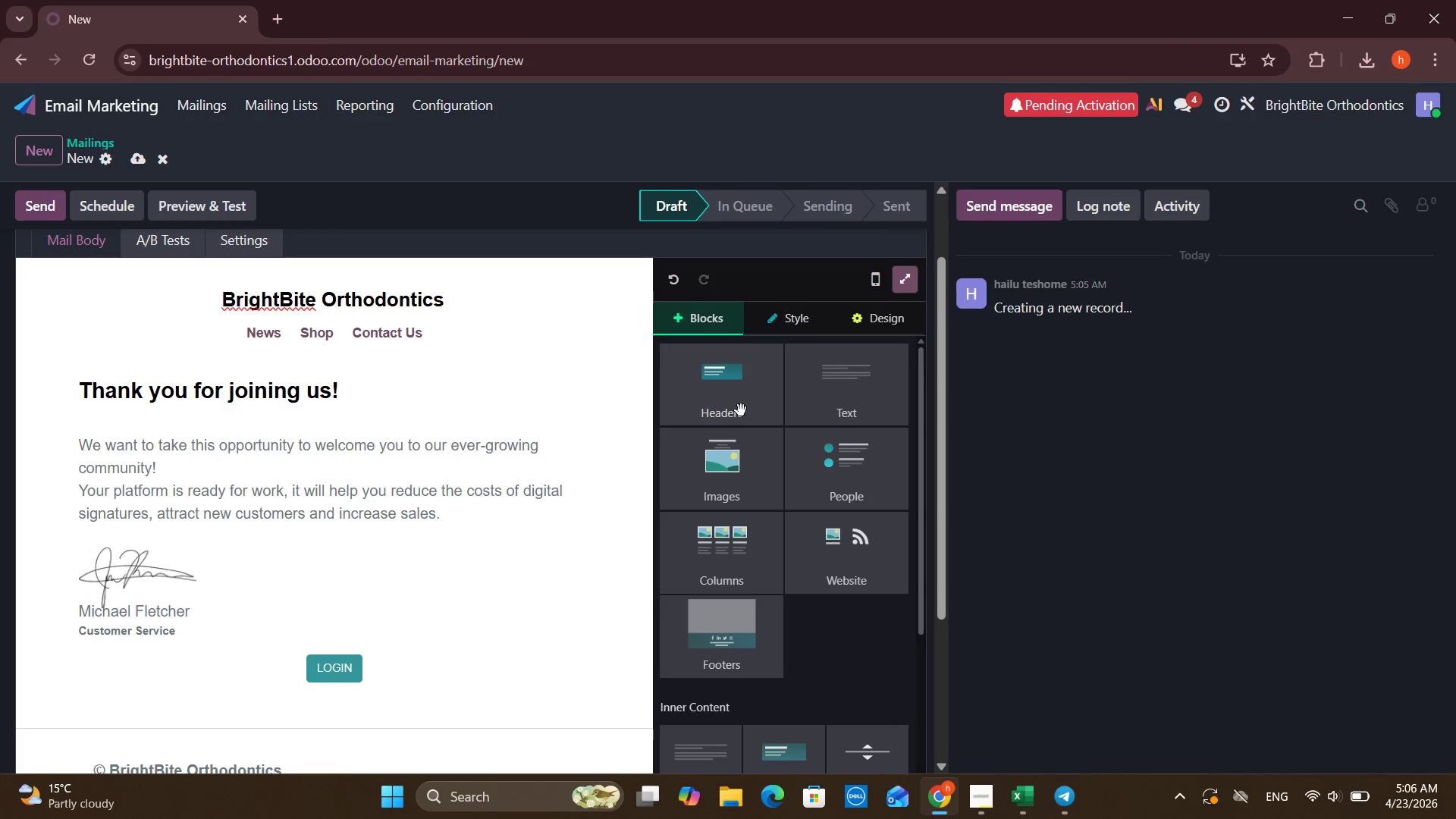 
left_click_drag(start_coordinate=[755, 395], to_coordinate=[375, 457])
 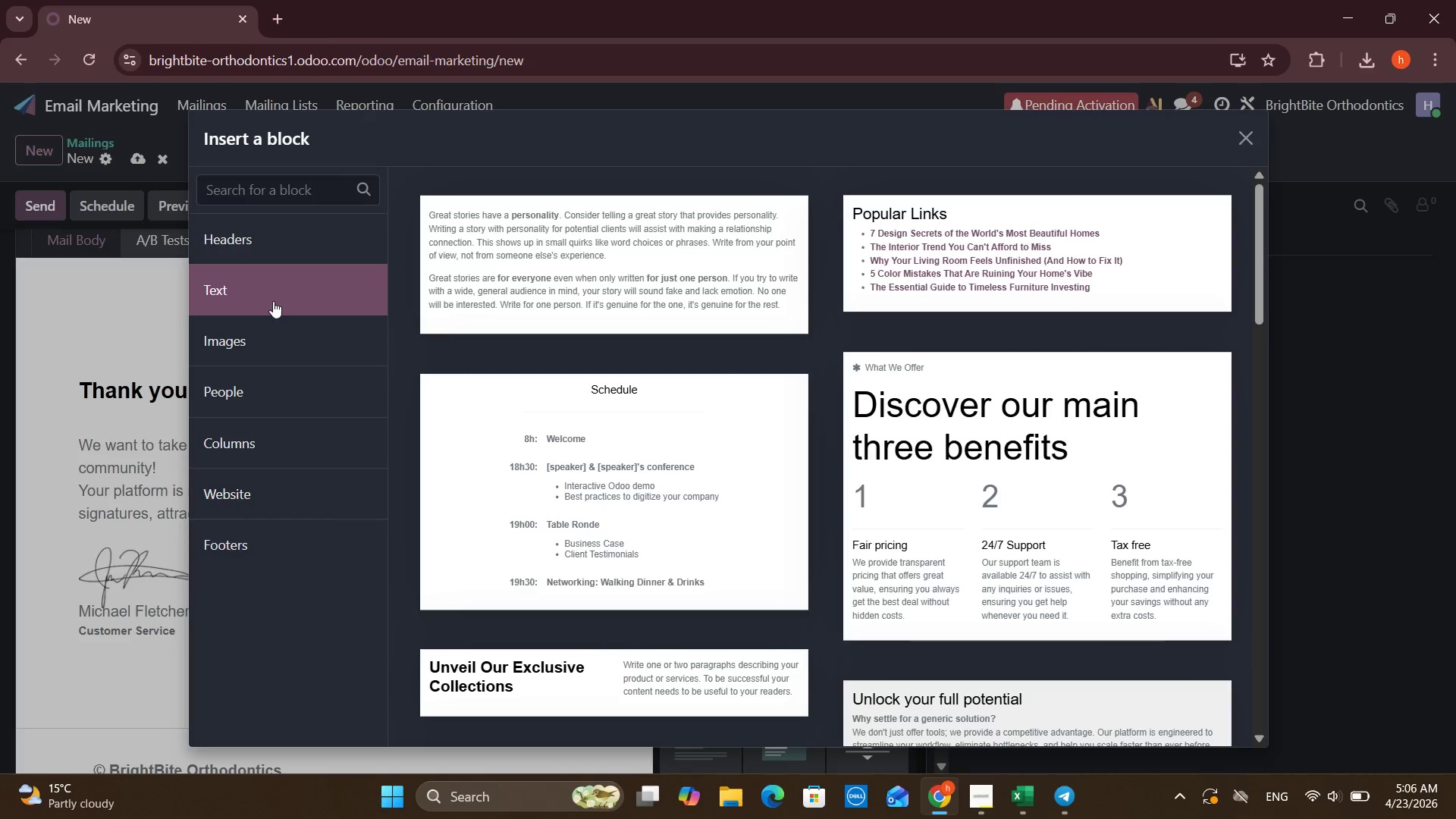 
scroll: coordinate [649, 409], scroll_direction: down, amount: 11.0
 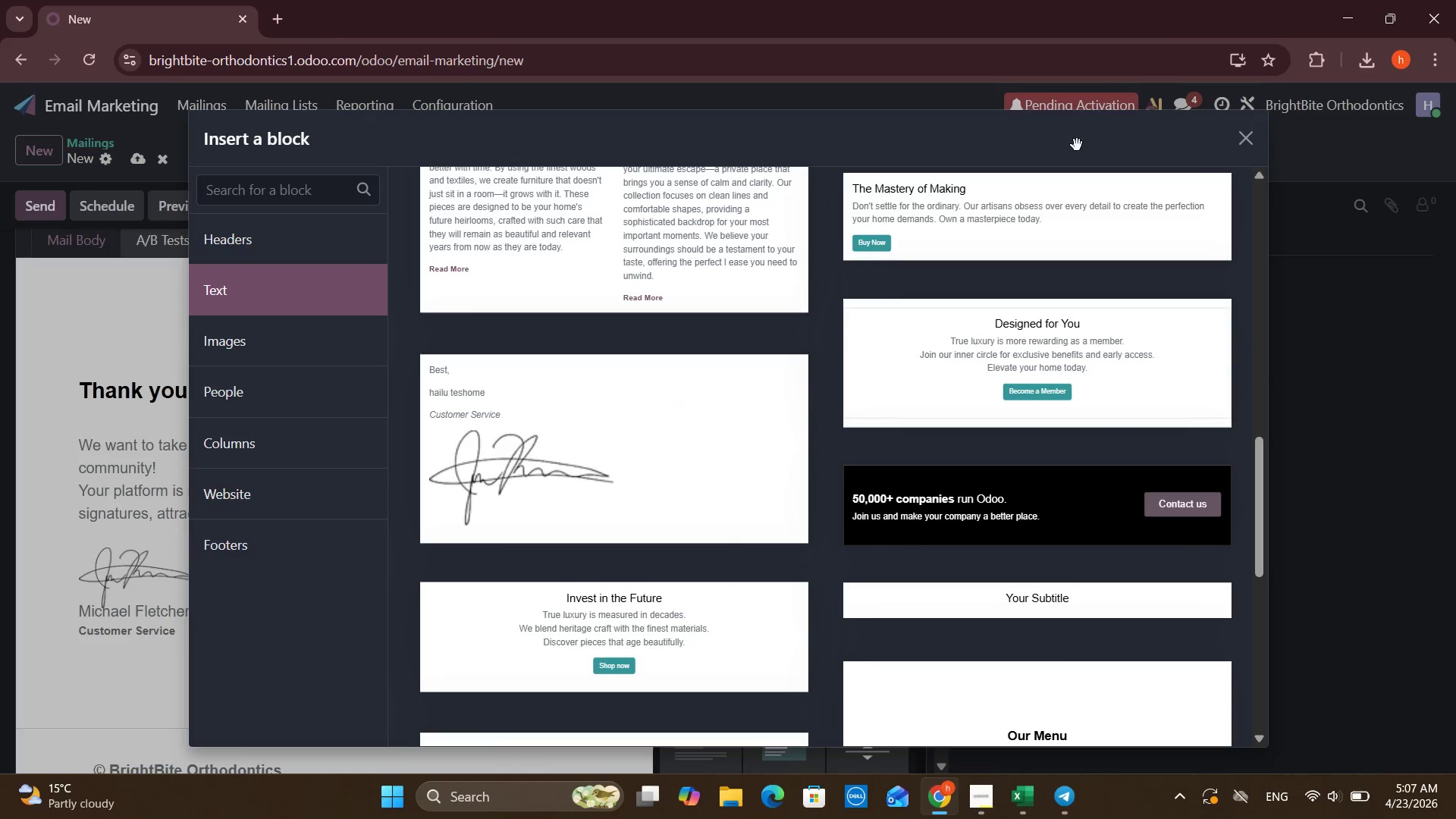 
left_click([1254, 141])
 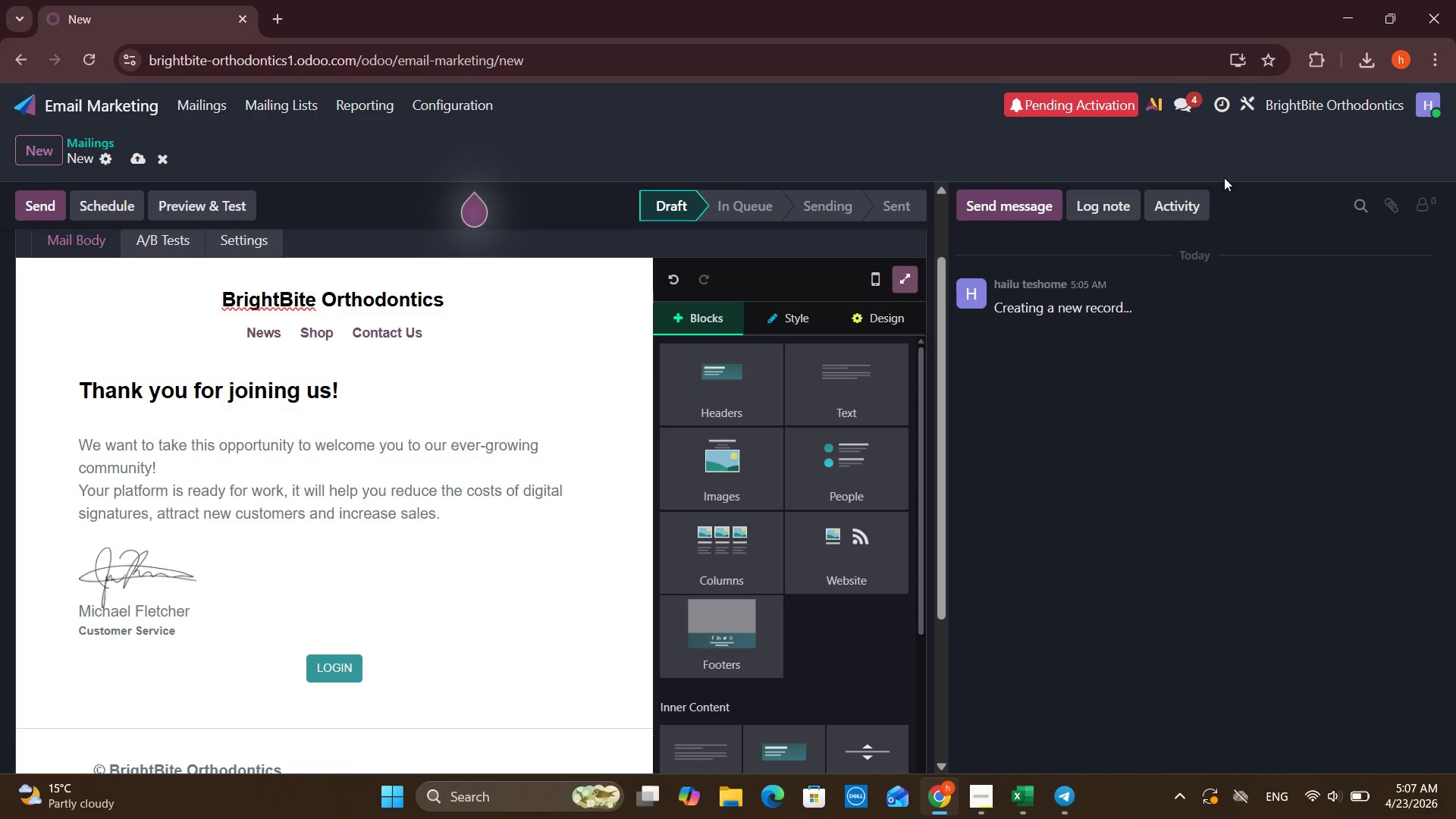 
wait(8.27)
 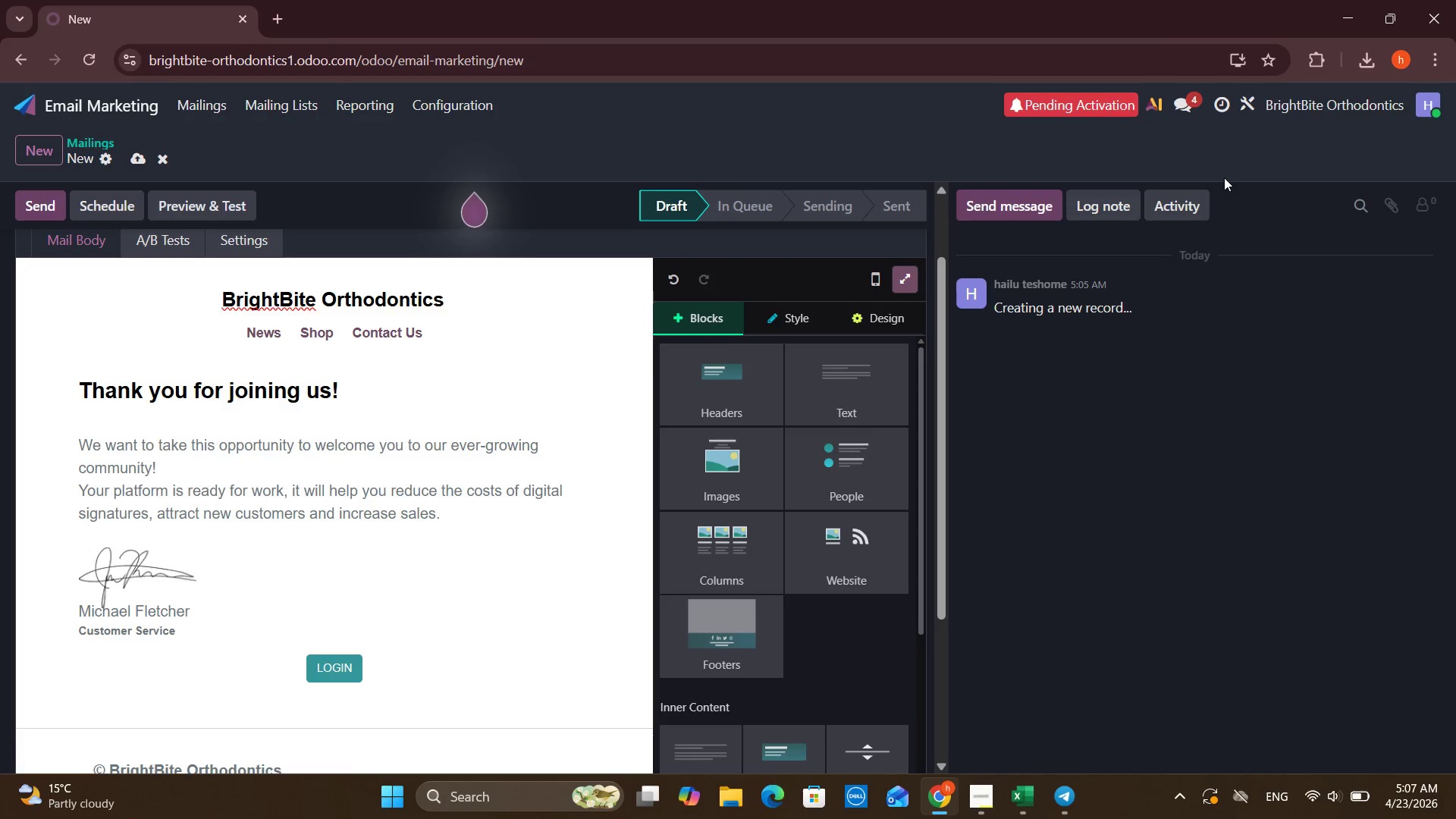 
left_click([1257, 152])
 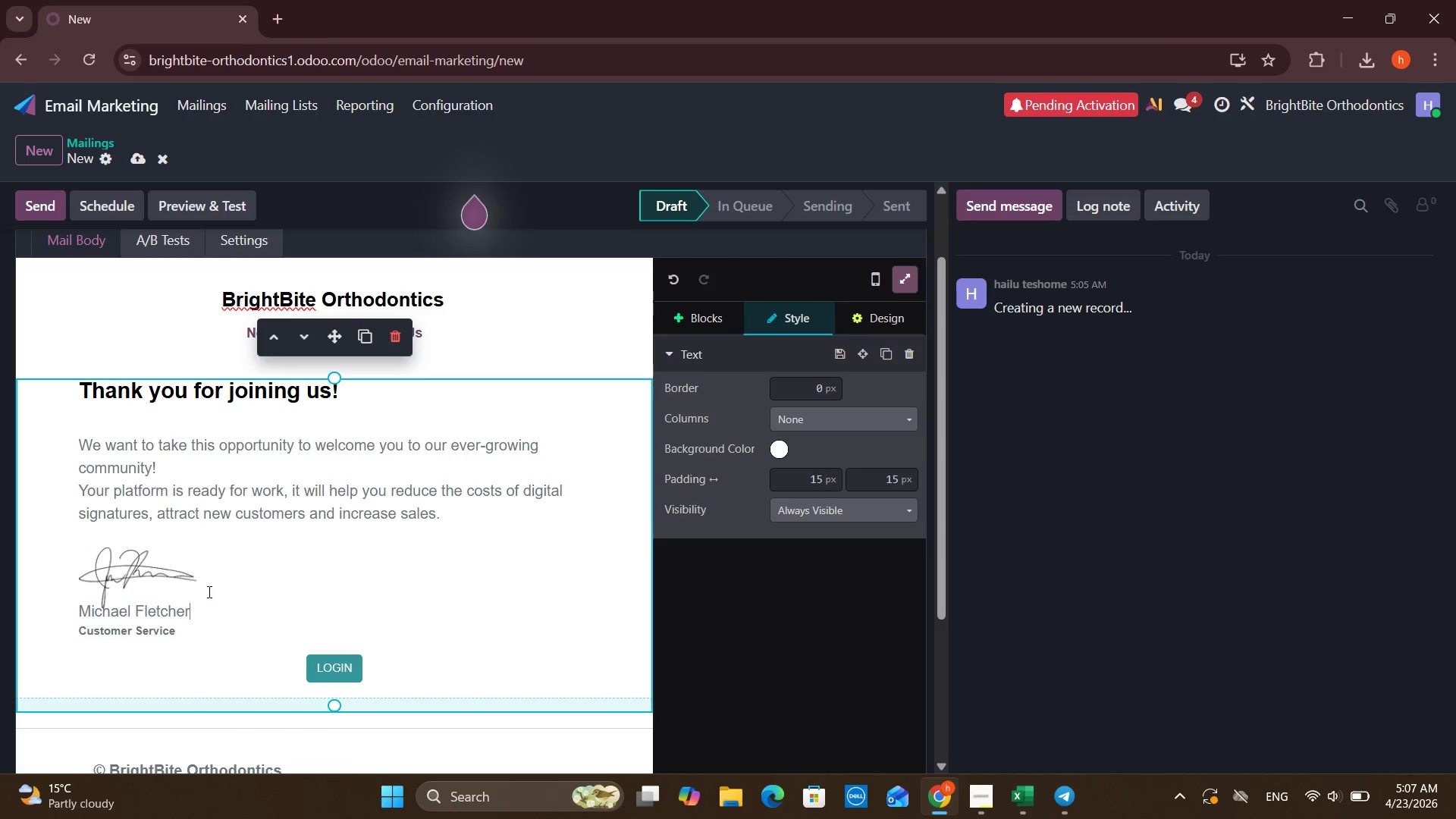 
left_click_drag(start_coordinate=[485, 514], to_coordinate=[63, 398])
 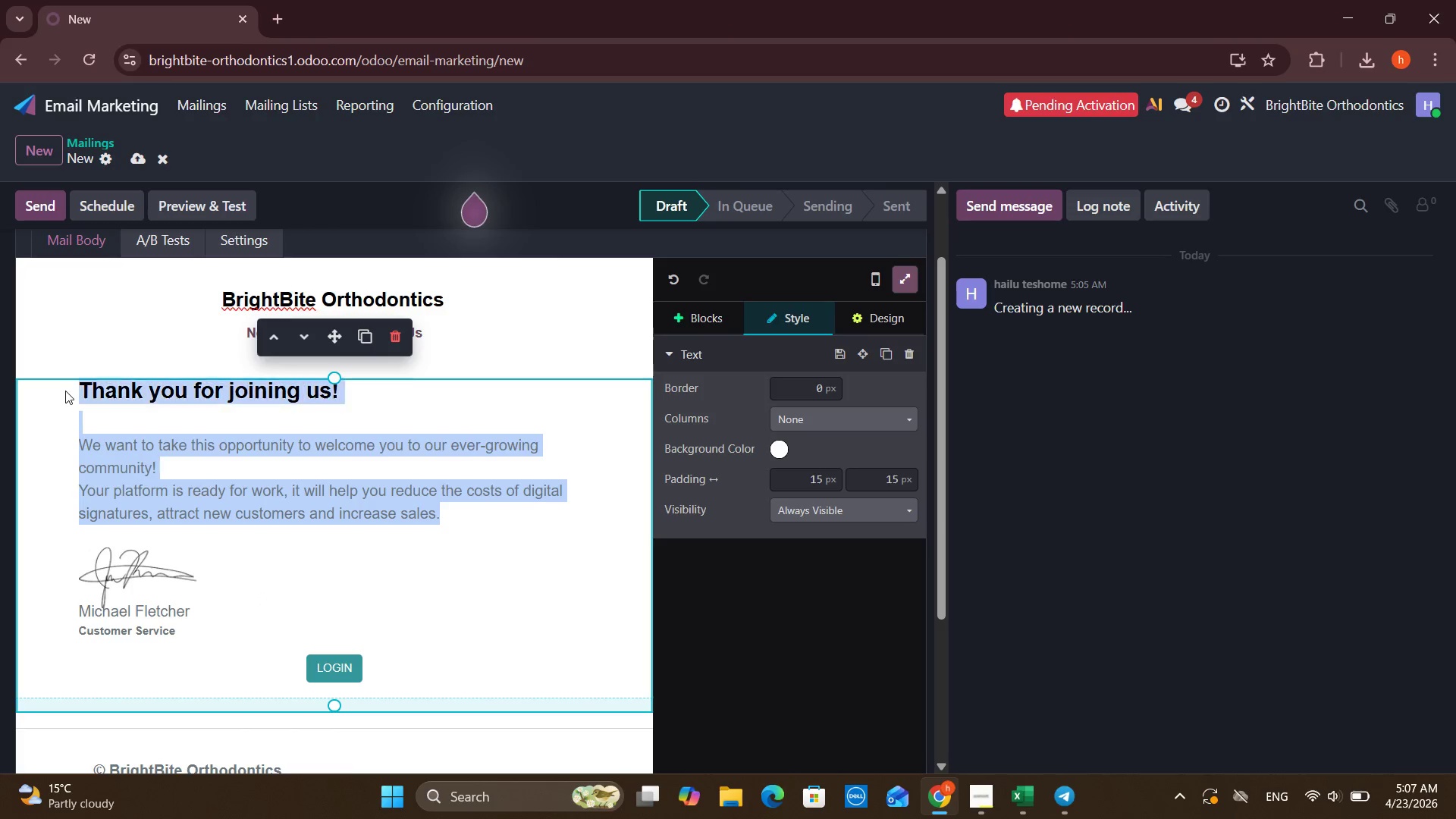 
left_click([65, 391])
 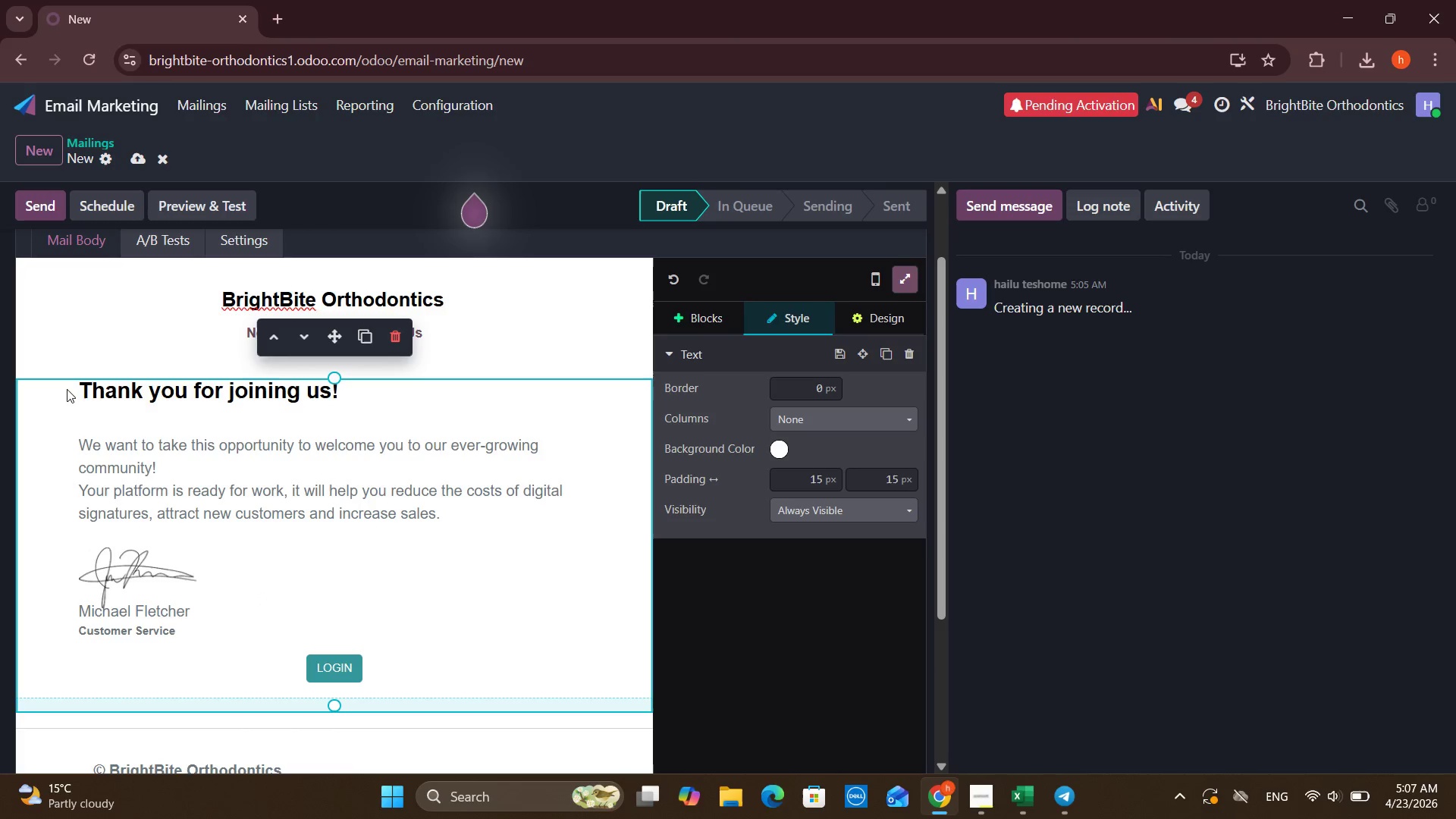 
left_click_drag(start_coordinate=[82, 391], to_coordinate=[519, 542])
 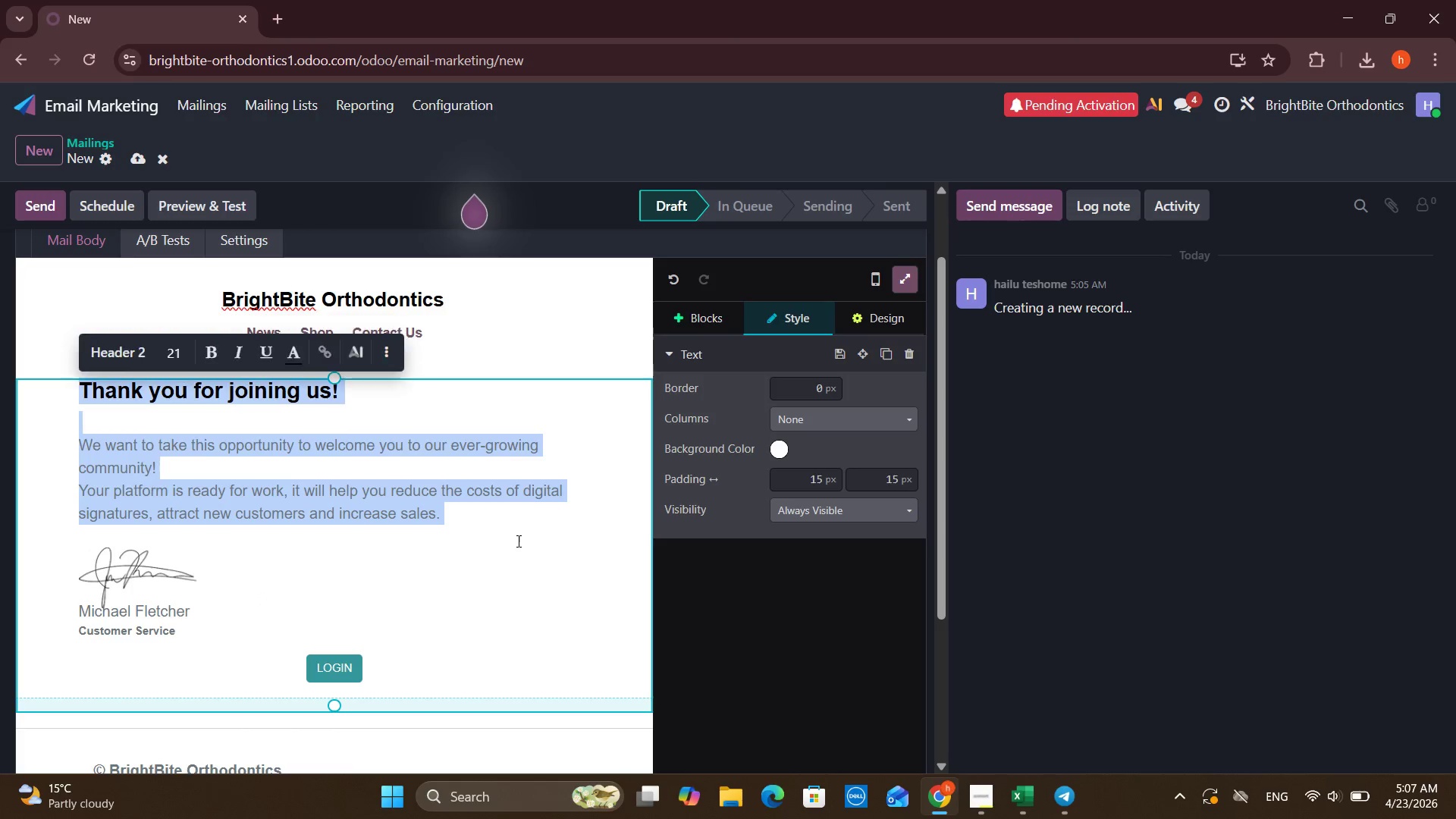 
key(Backspace)
 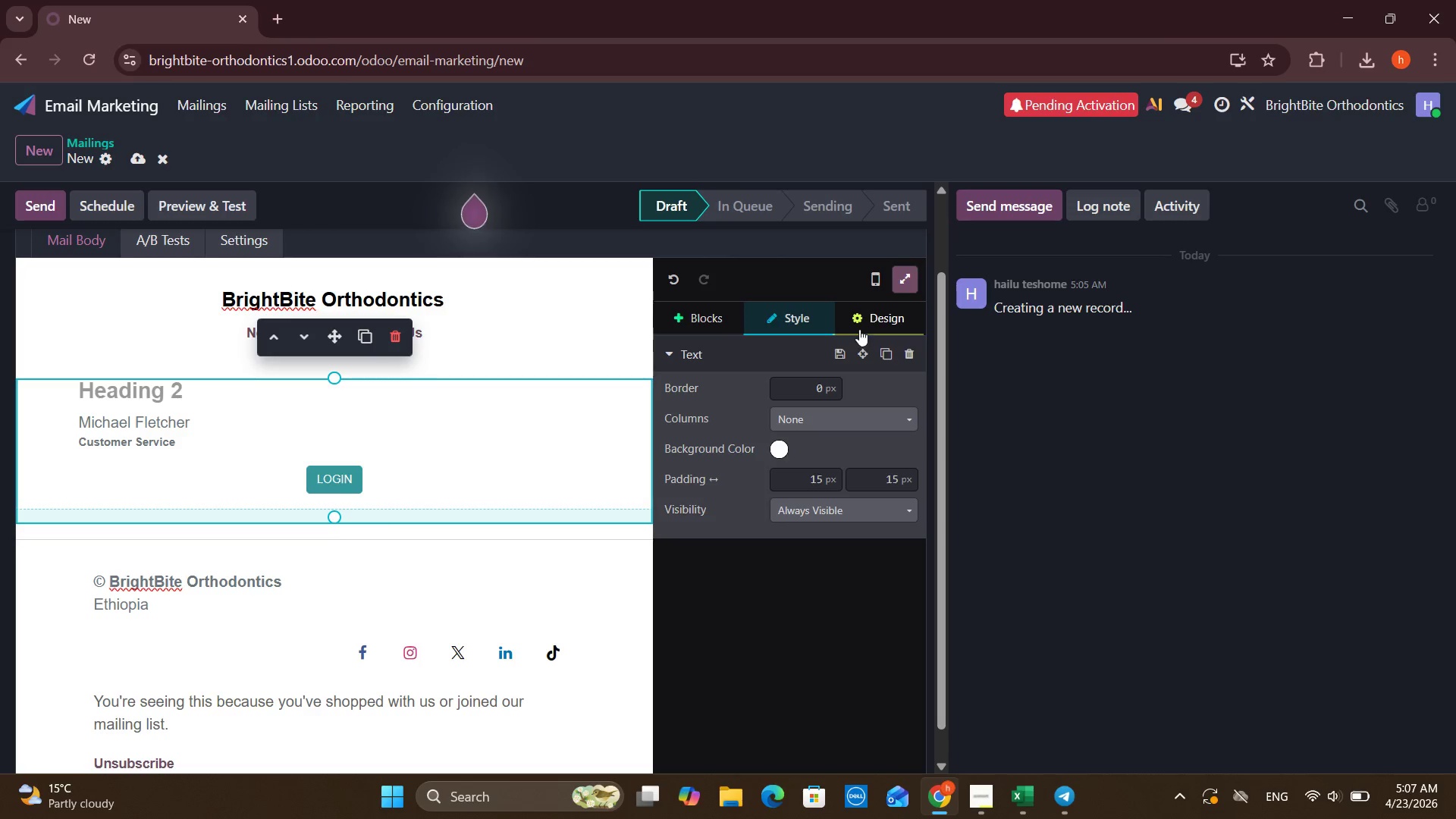 
left_click([858, 331])
 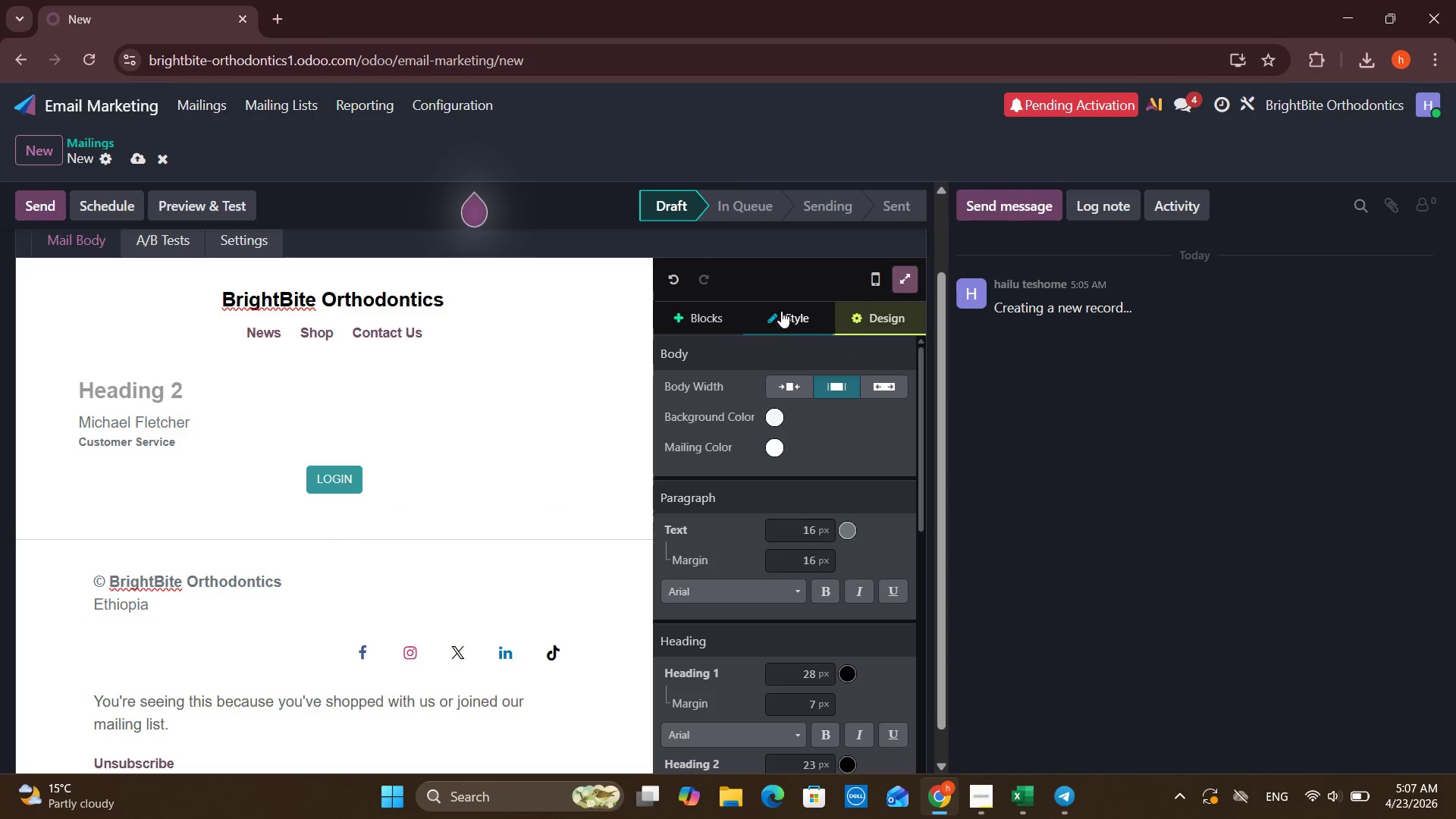 
left_click([704, 320])
 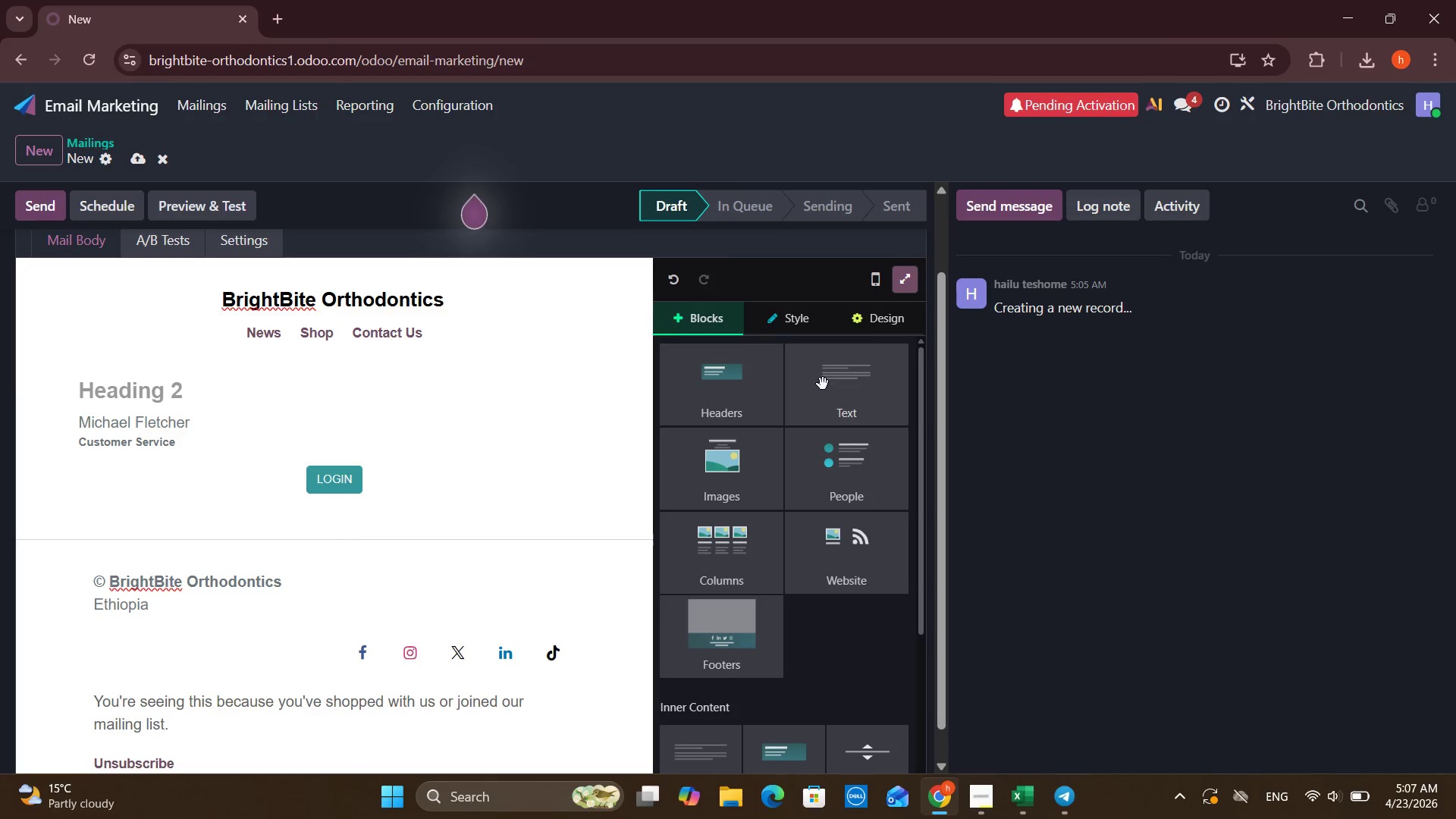 
left_click_drag(start_coordinate=[835, 390], to_coordinate=[219, 411])
 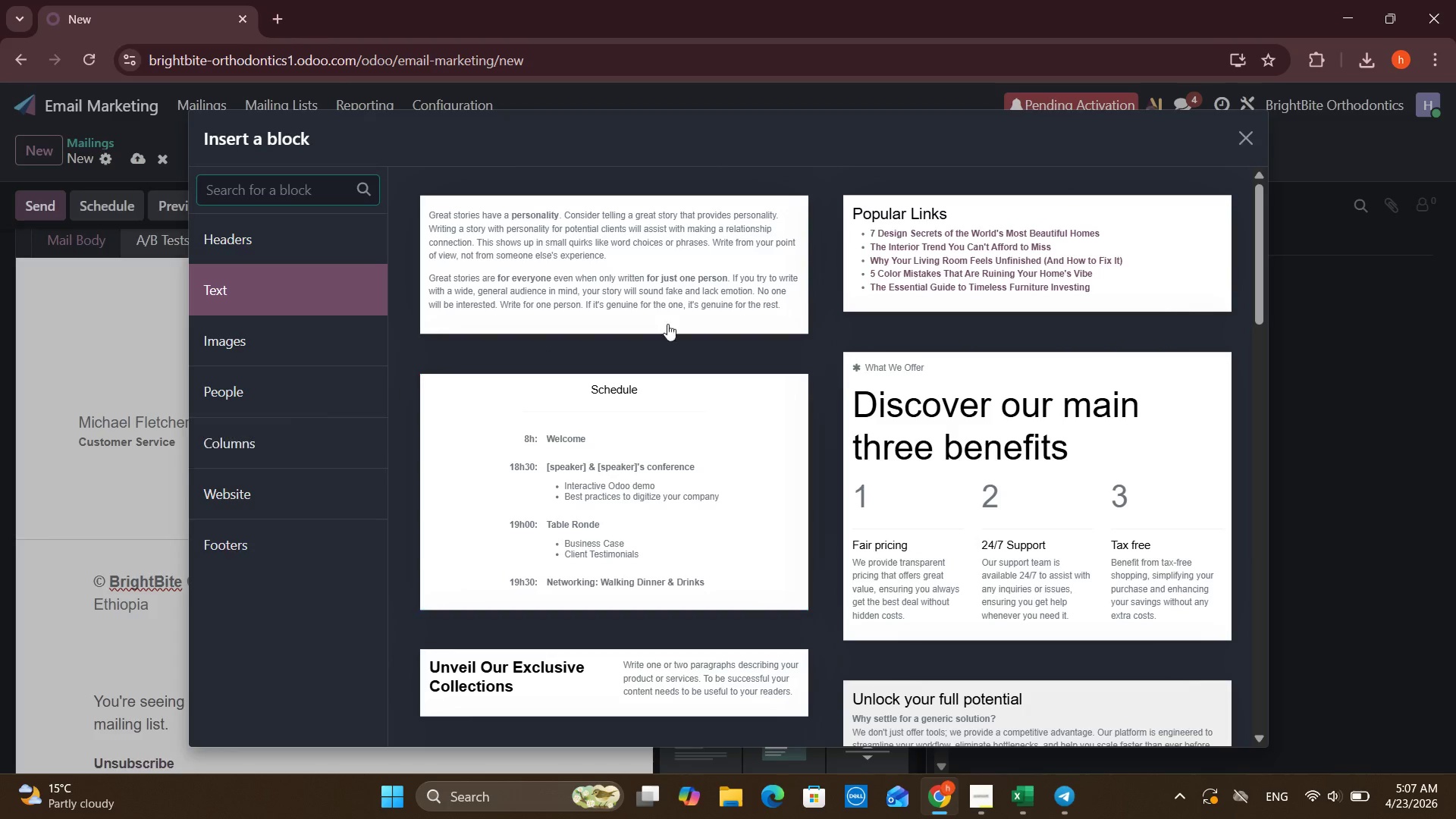 
scroll: coordinate [767, 422], scroll_direction: down, amount: 19.0
 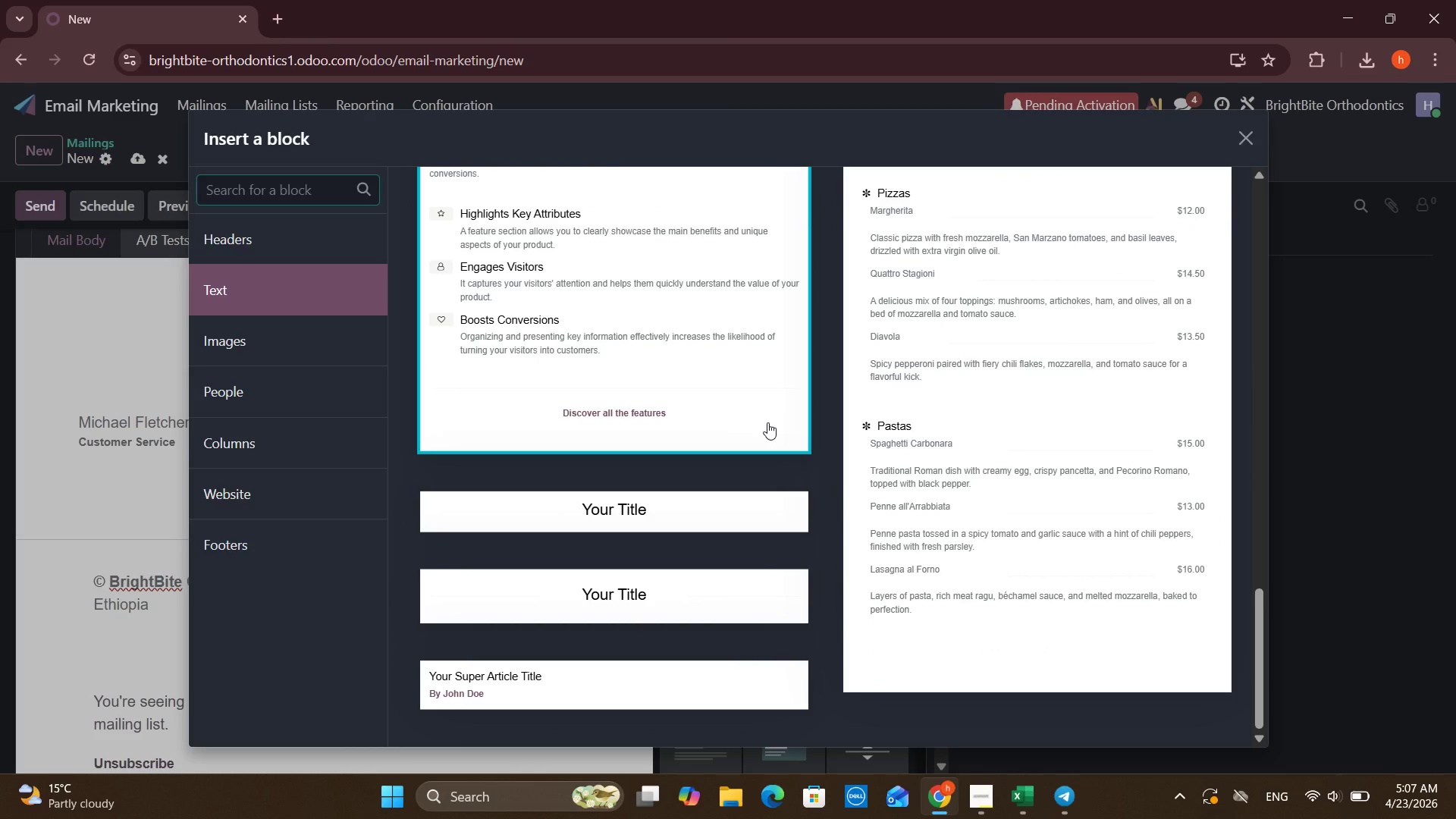 
scroll: coordinate [767, 421], scroll_direction: up, amount: 27.0
 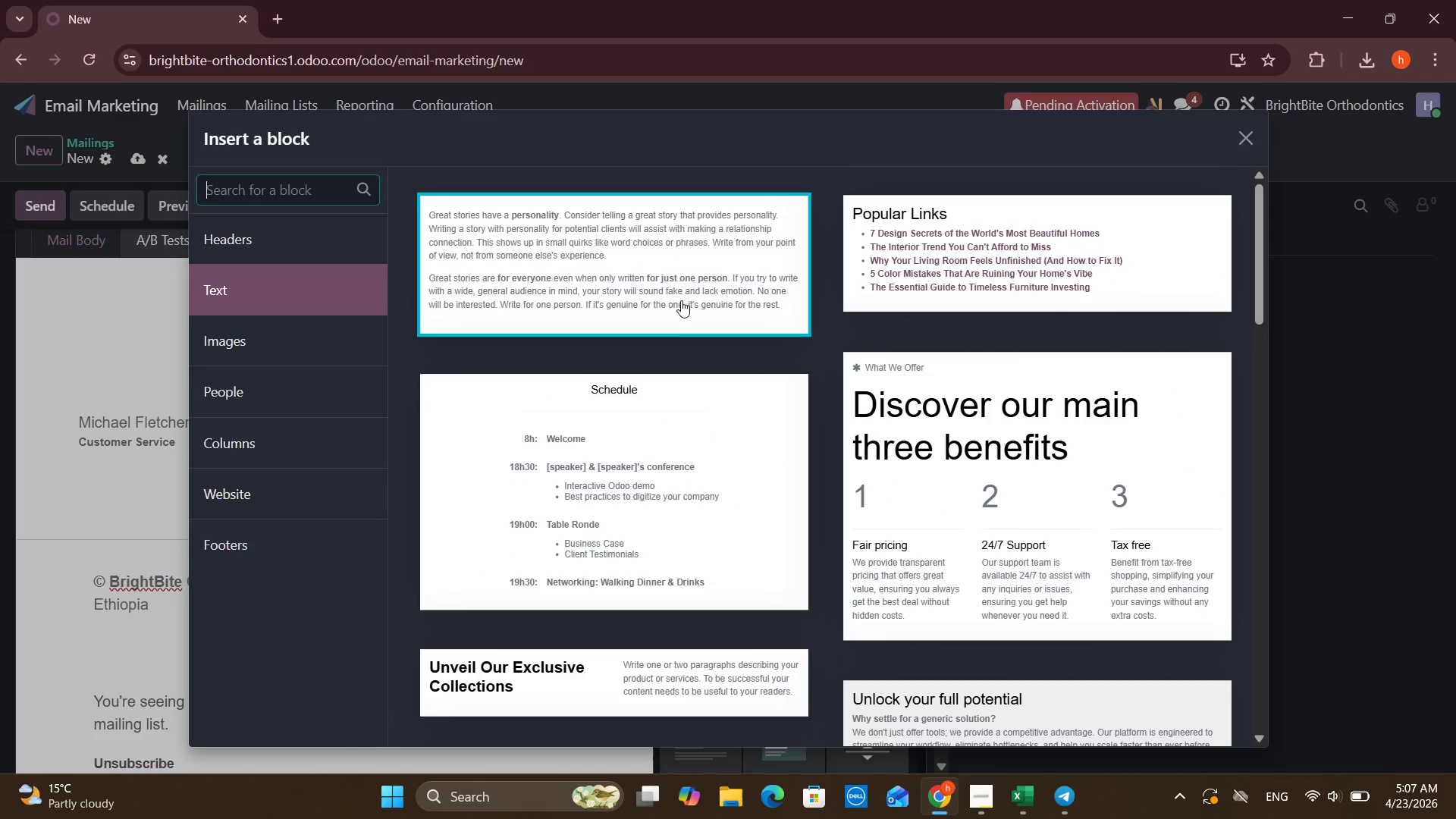 
left_click([679, 298])
 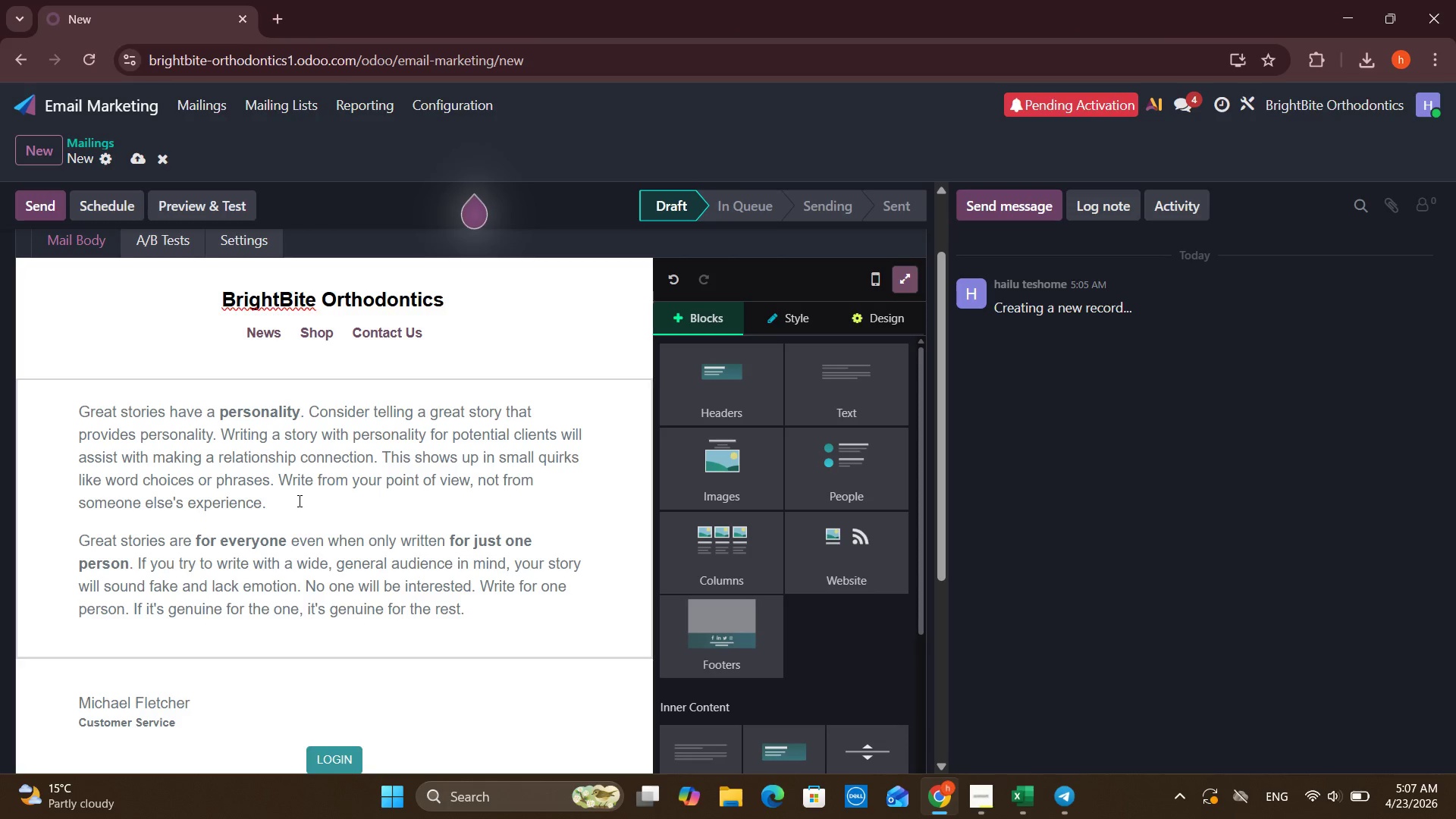 
left_click([246, 414])
 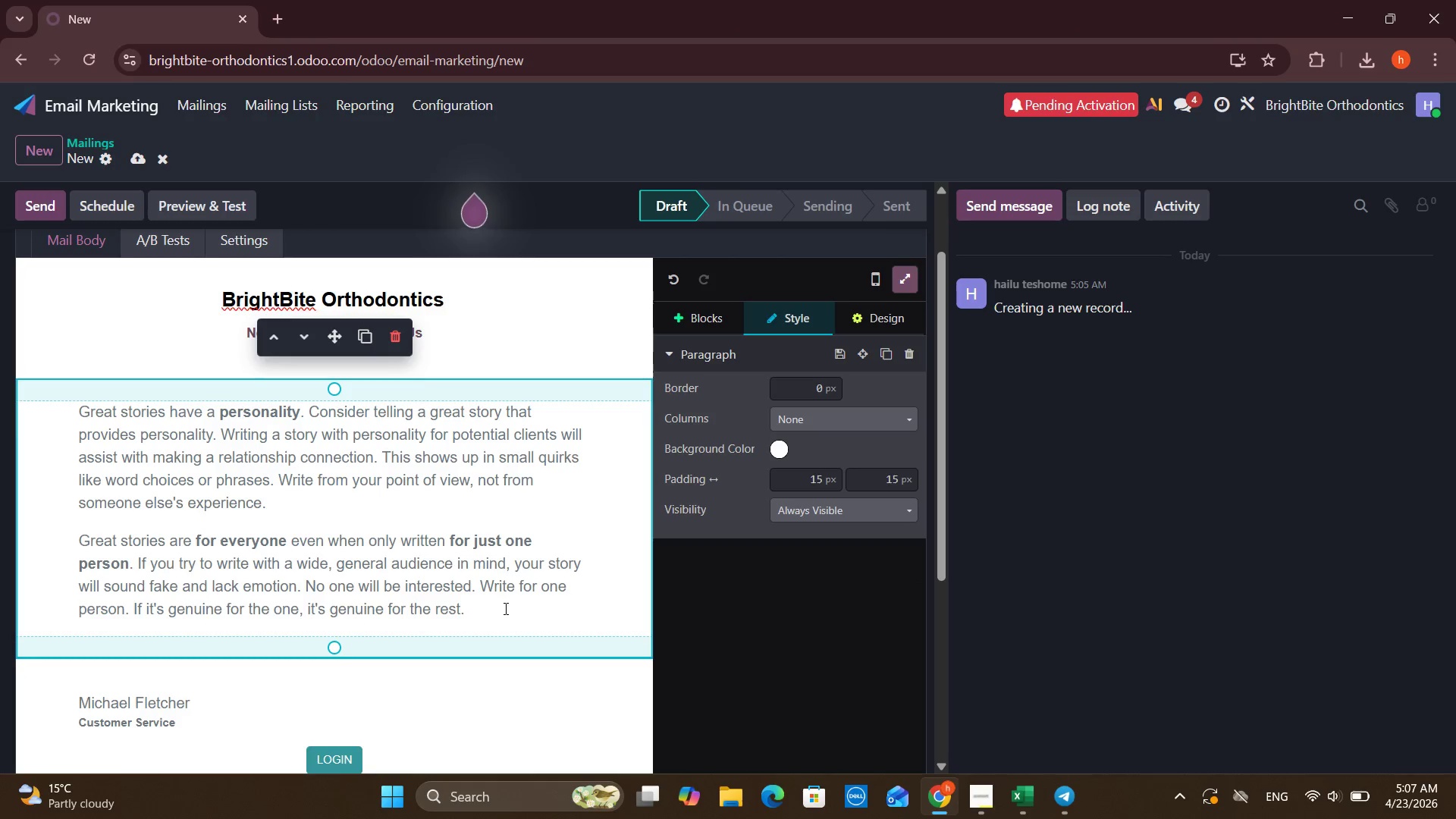 
left_click_drag(start_coordinate=[489, 612], to_coordinate=[95, 407])
 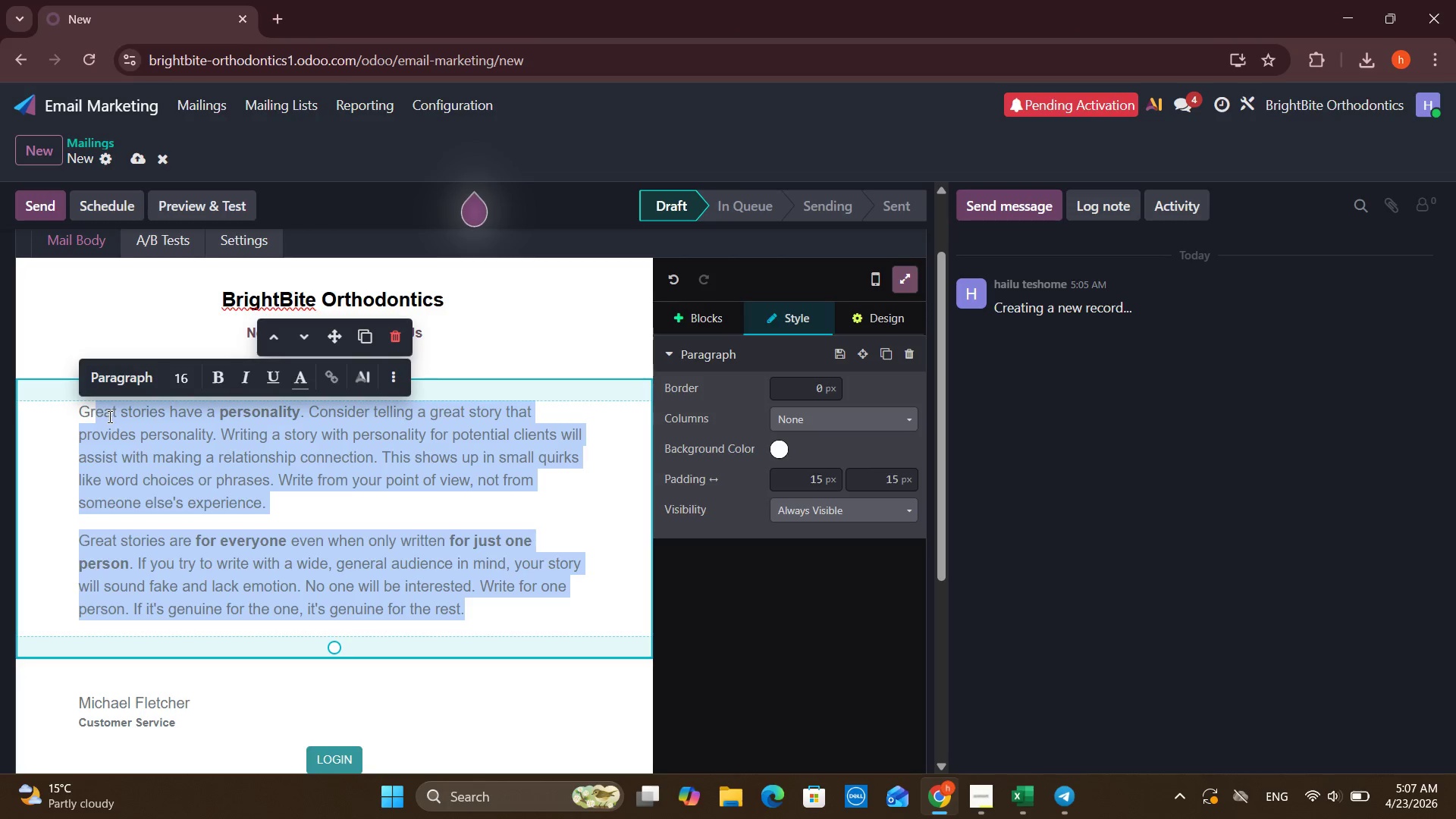 
key(Backspace)
 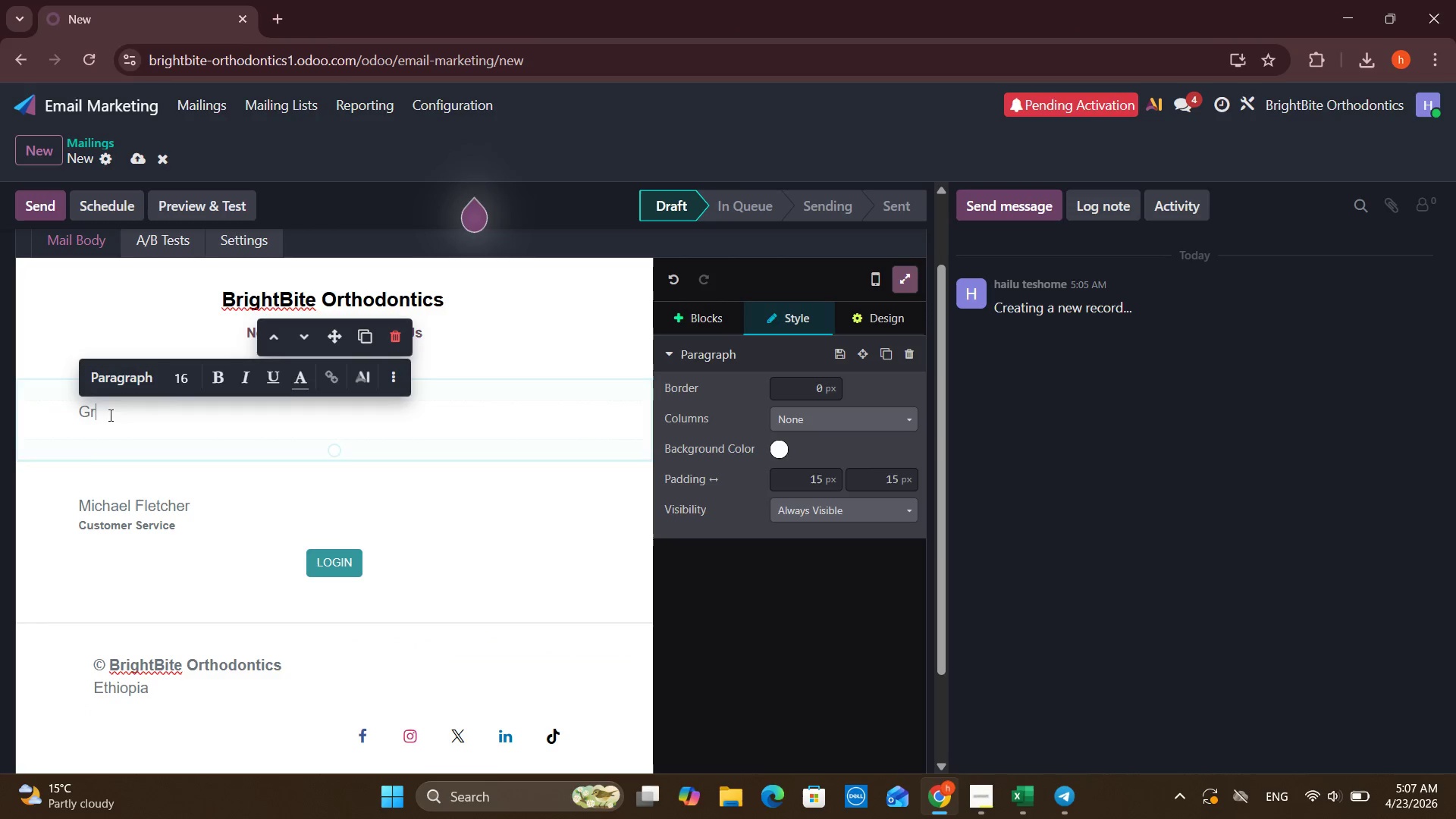 
key(Backspace)
 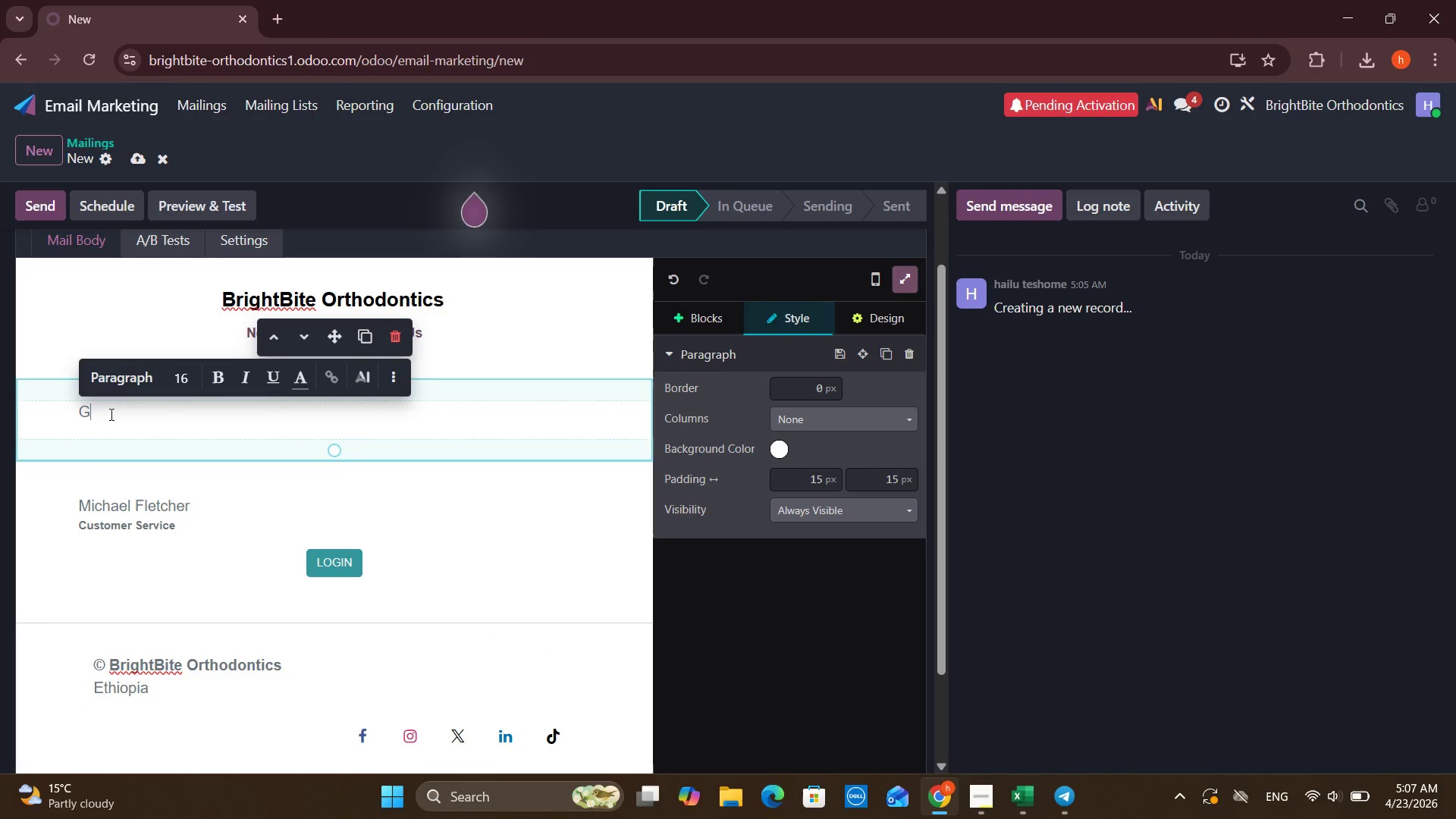 
key(Backspace)
 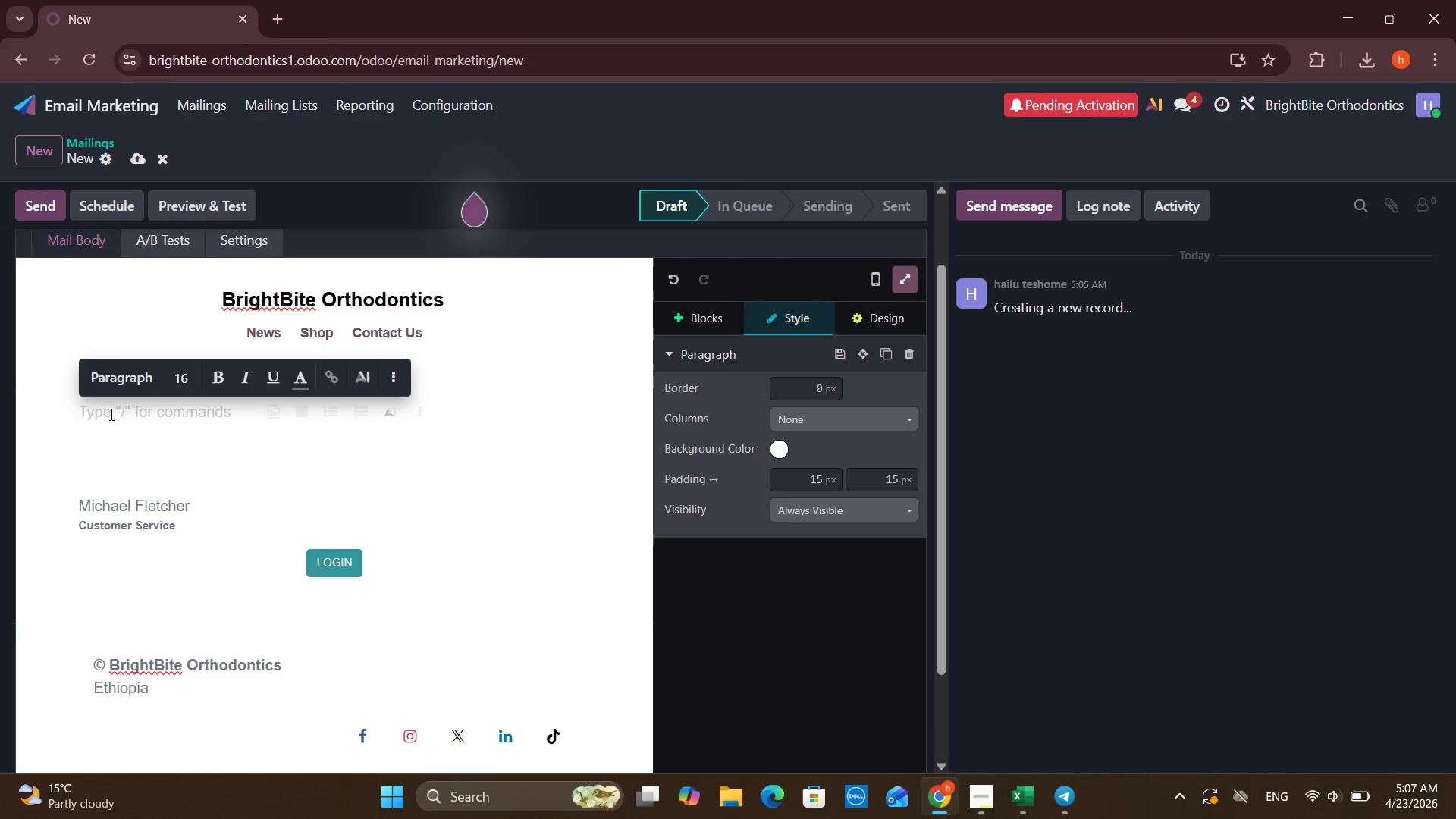 
key(CapsLock)
 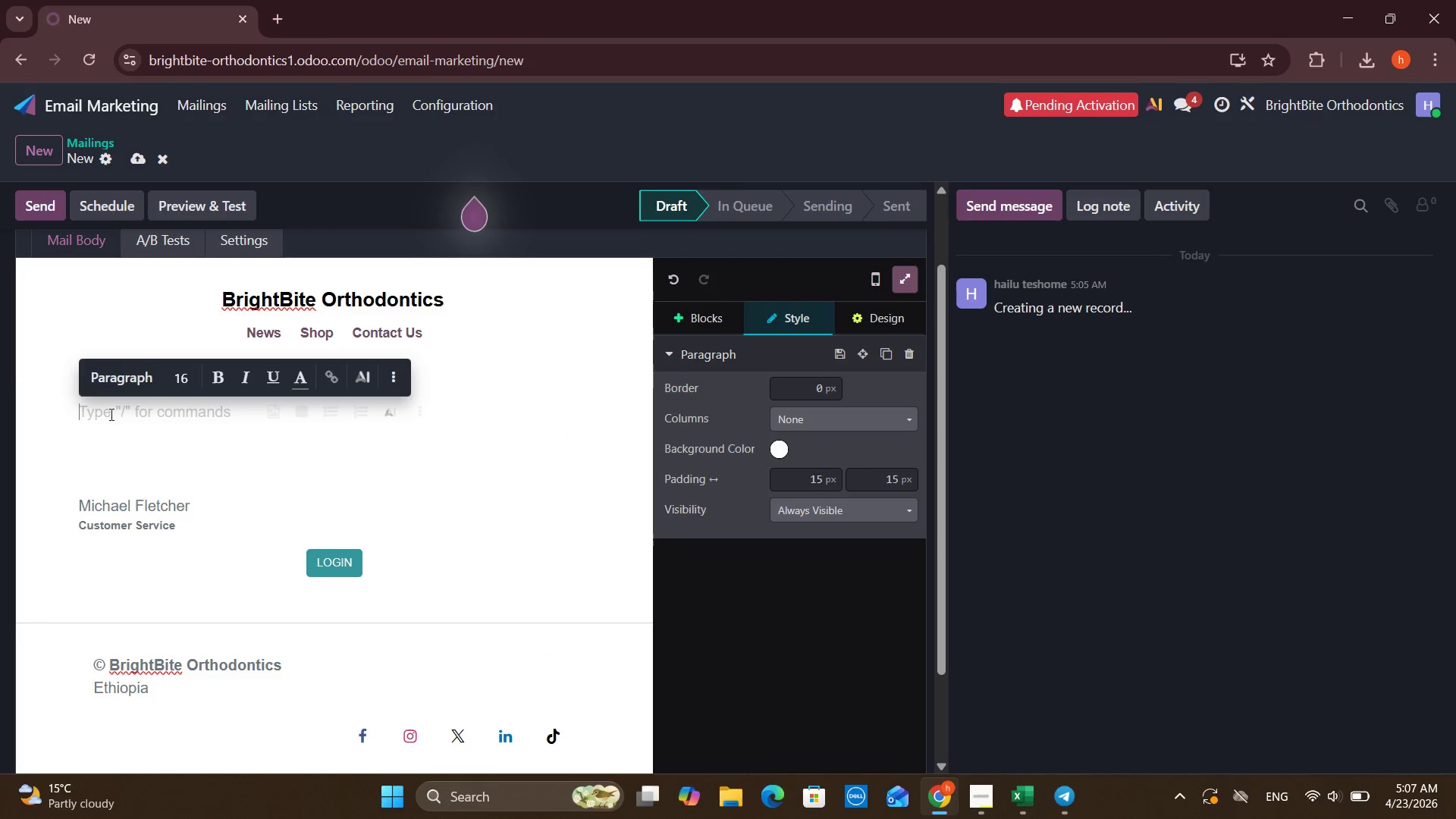 
key(H)
 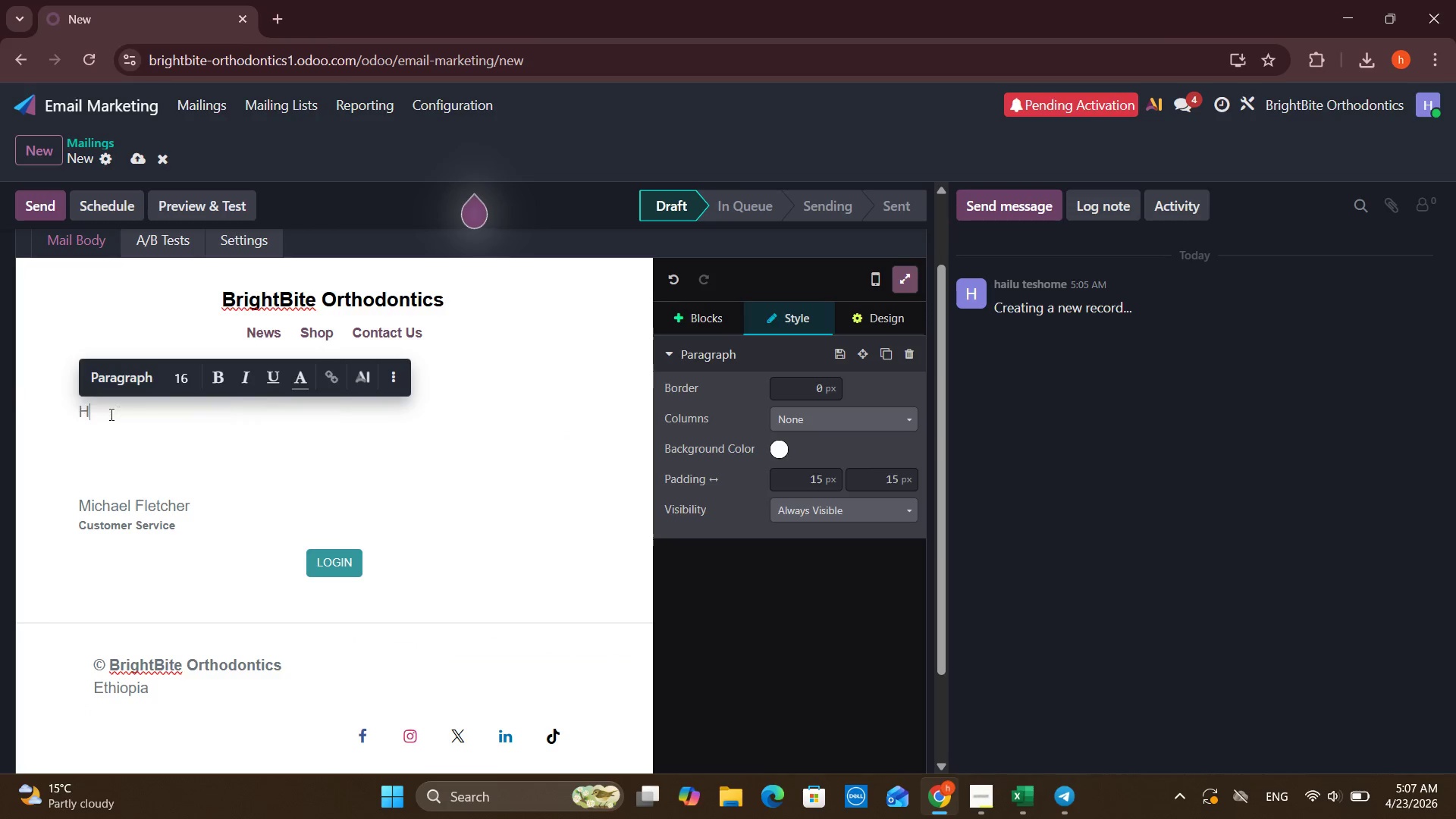 
key(CapsLock)
 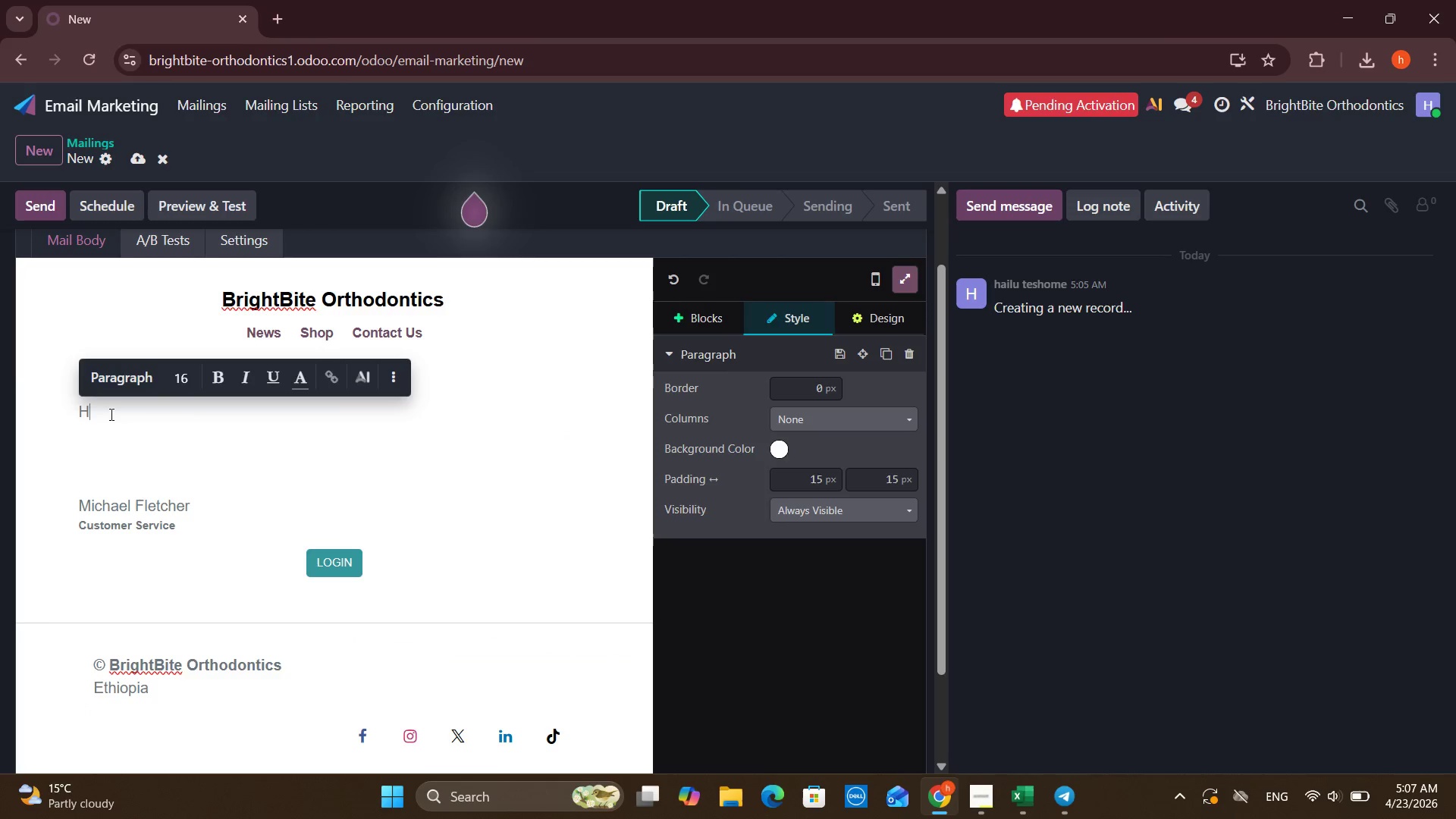 
key(I)
 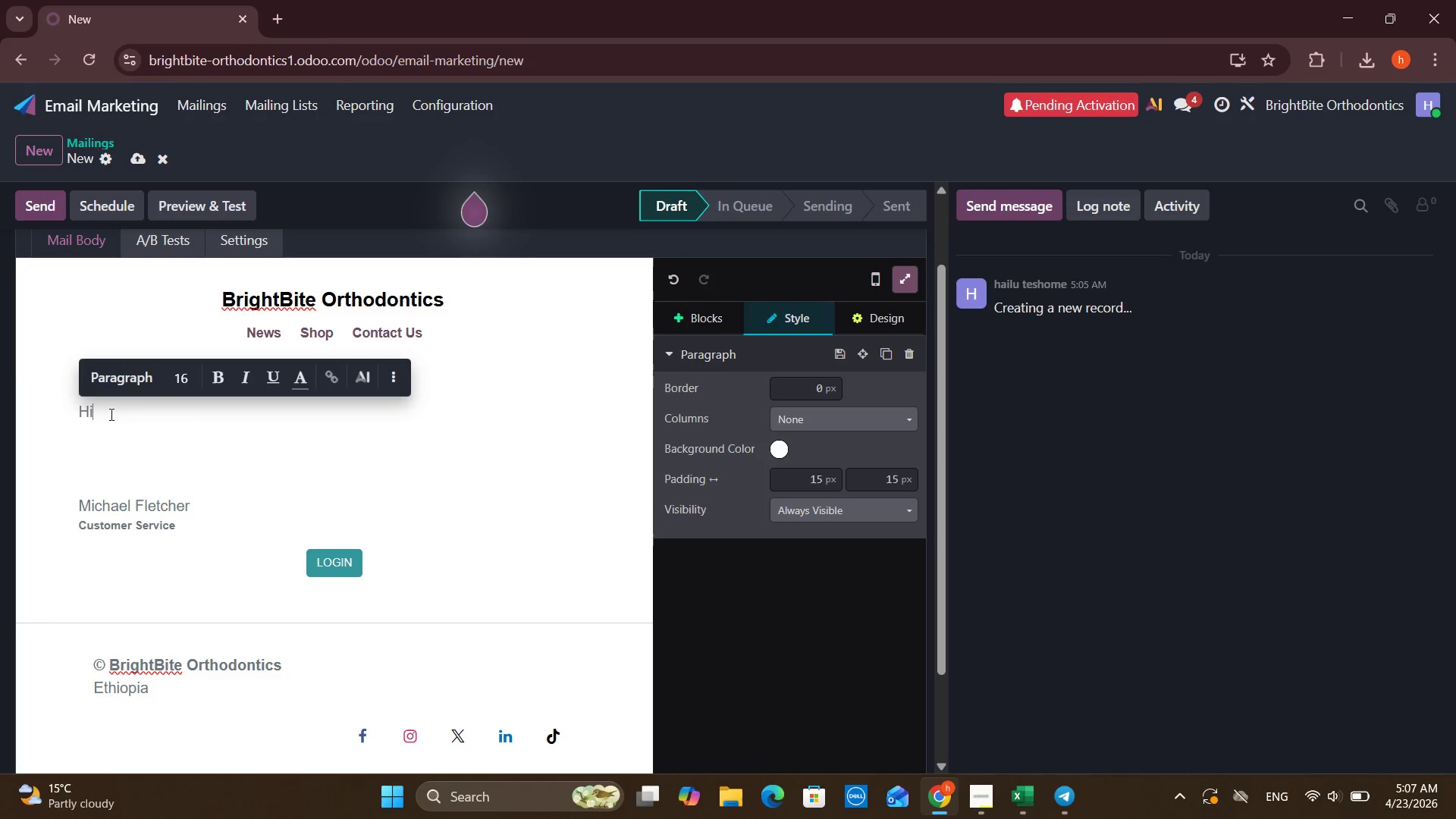 
key(Space)
 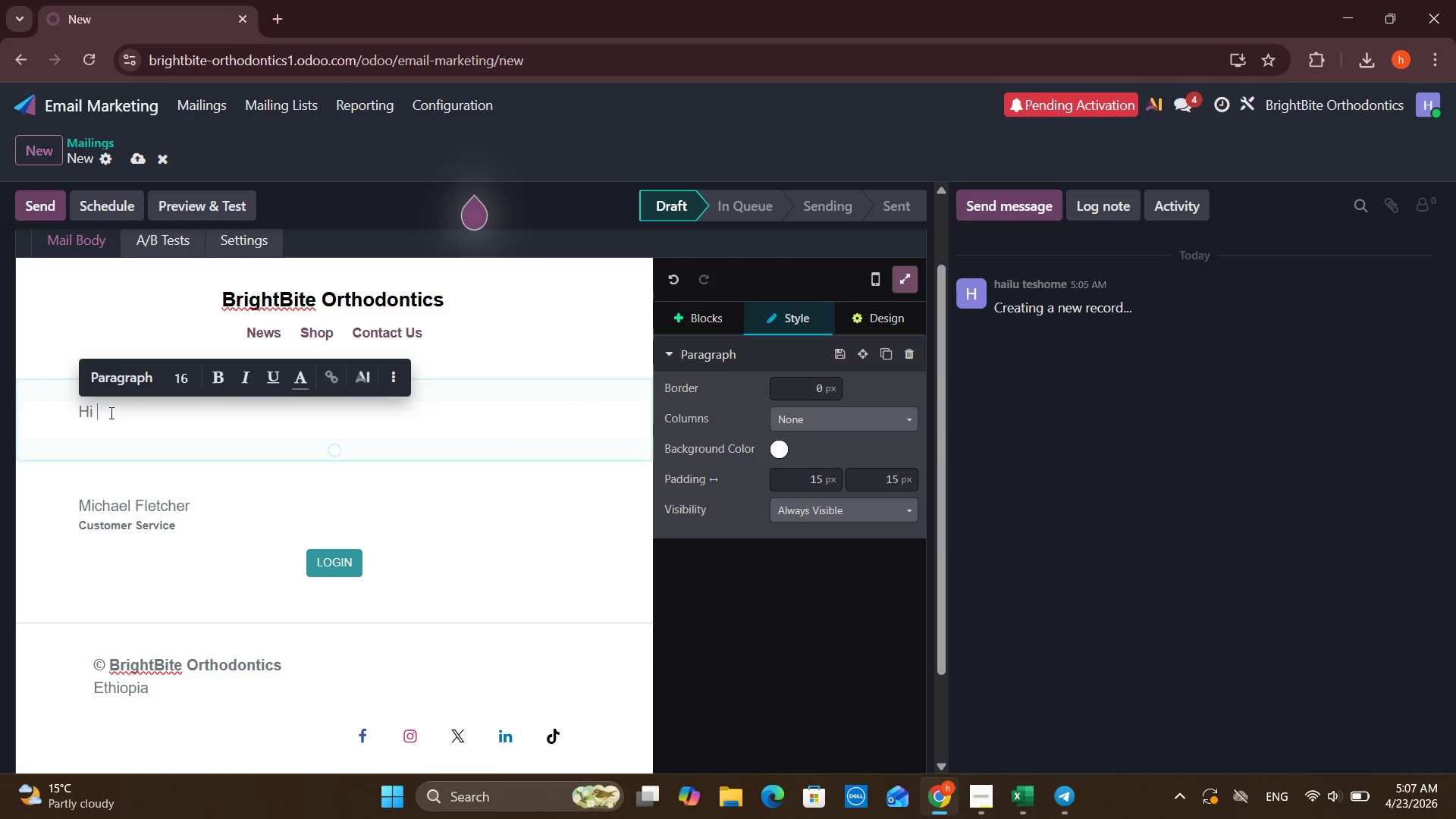 
key(Slash)
 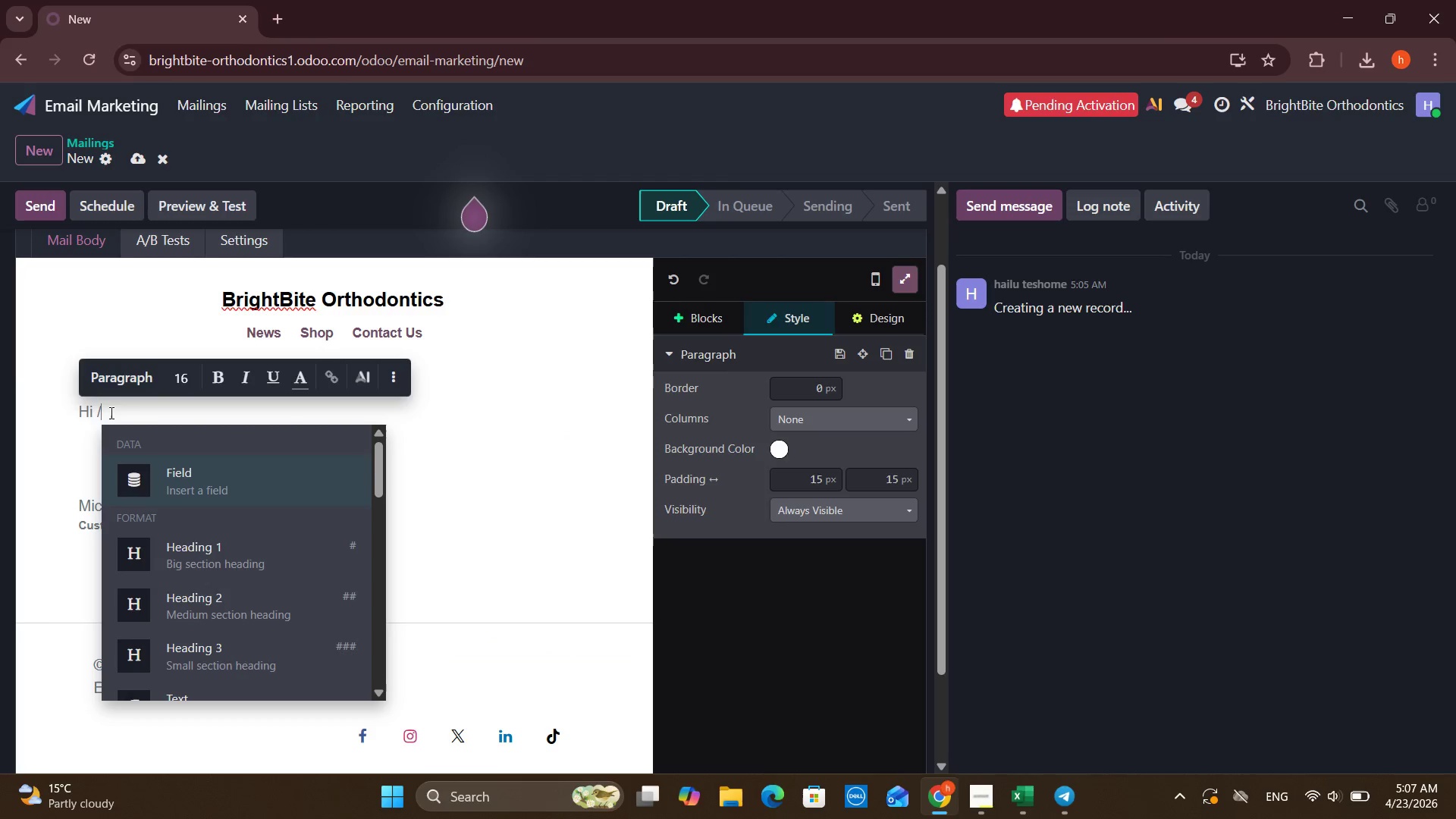 
key(P)
 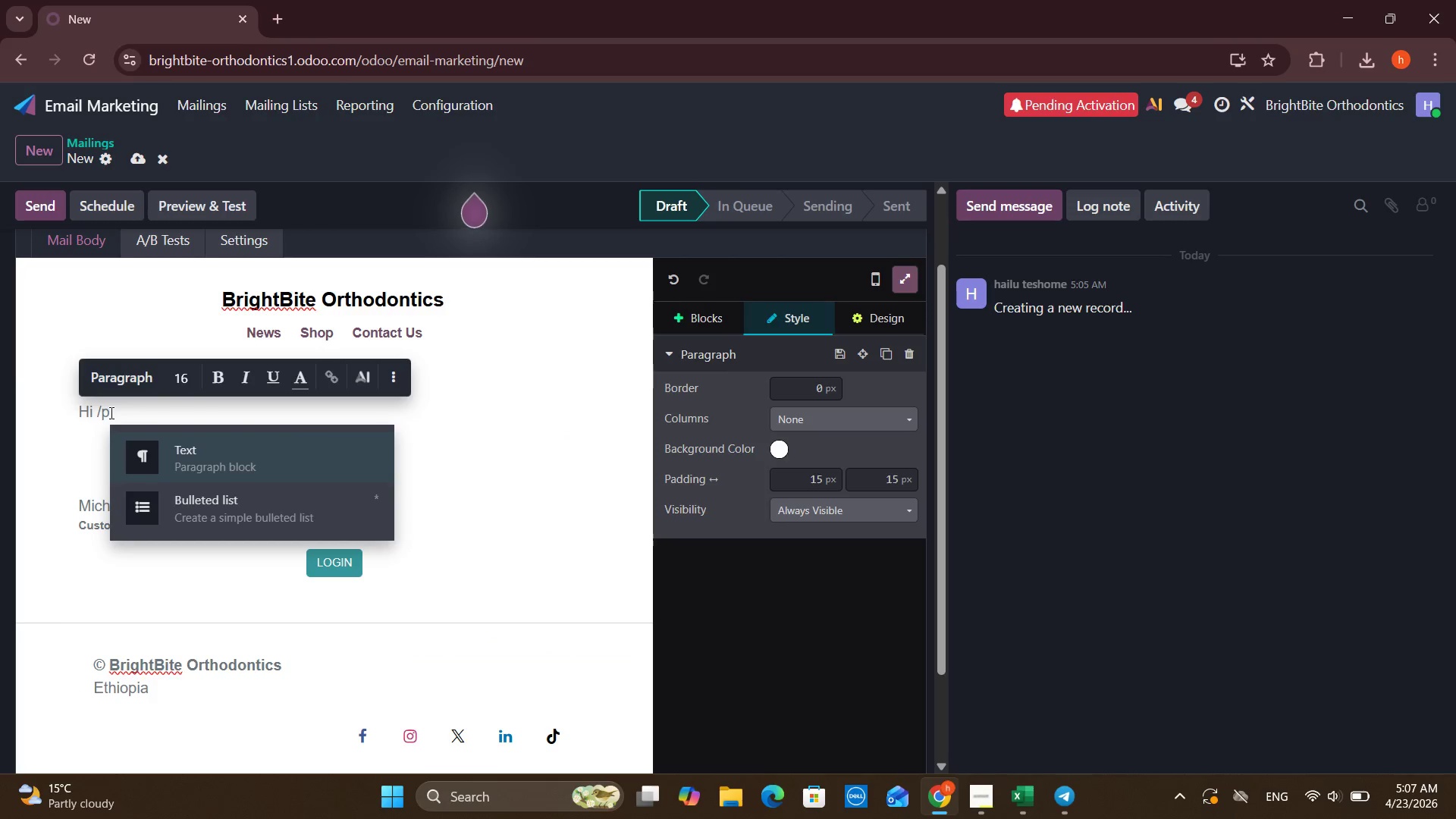 
key(Backspace)
 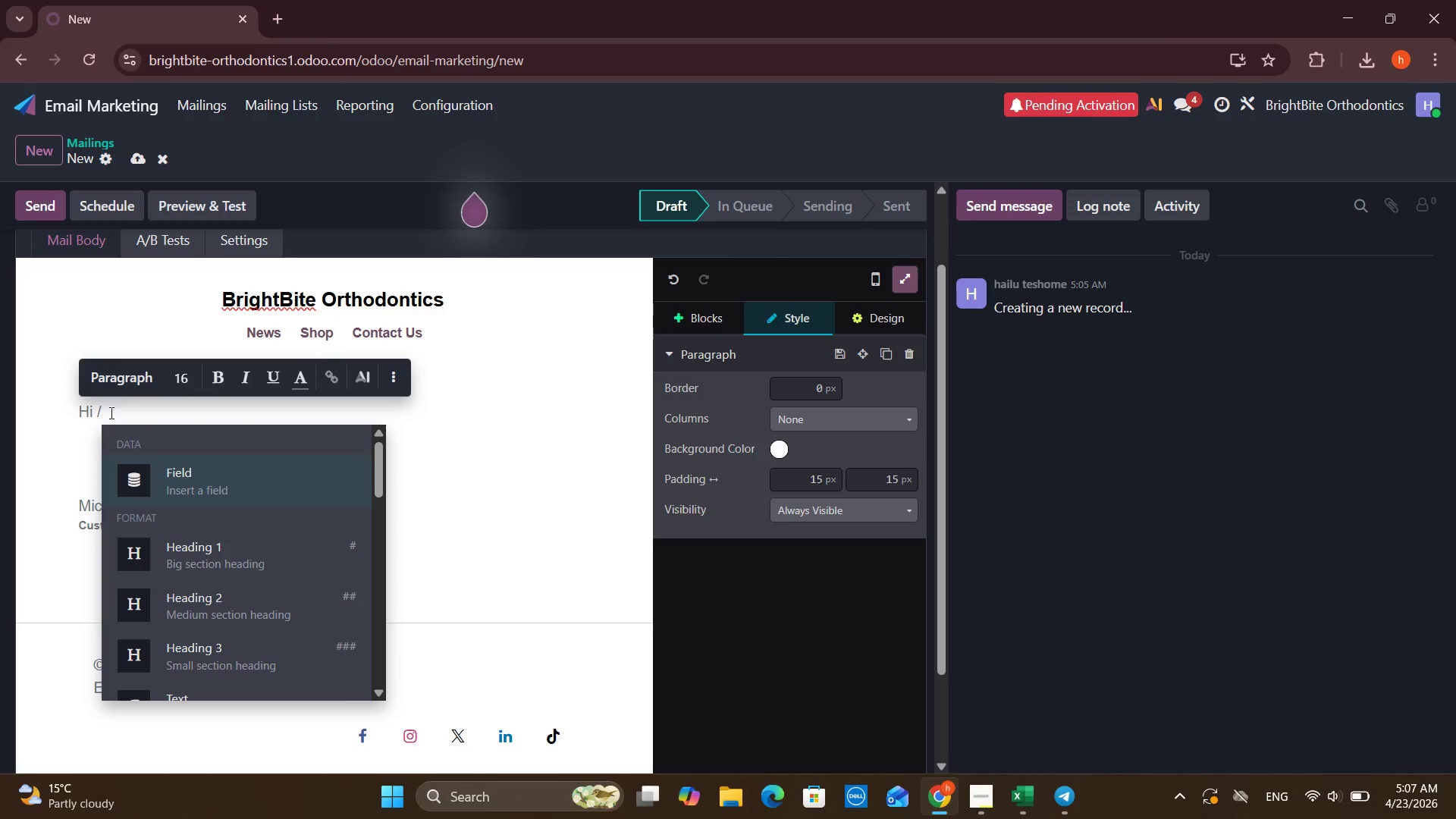 
wait(6.69)
 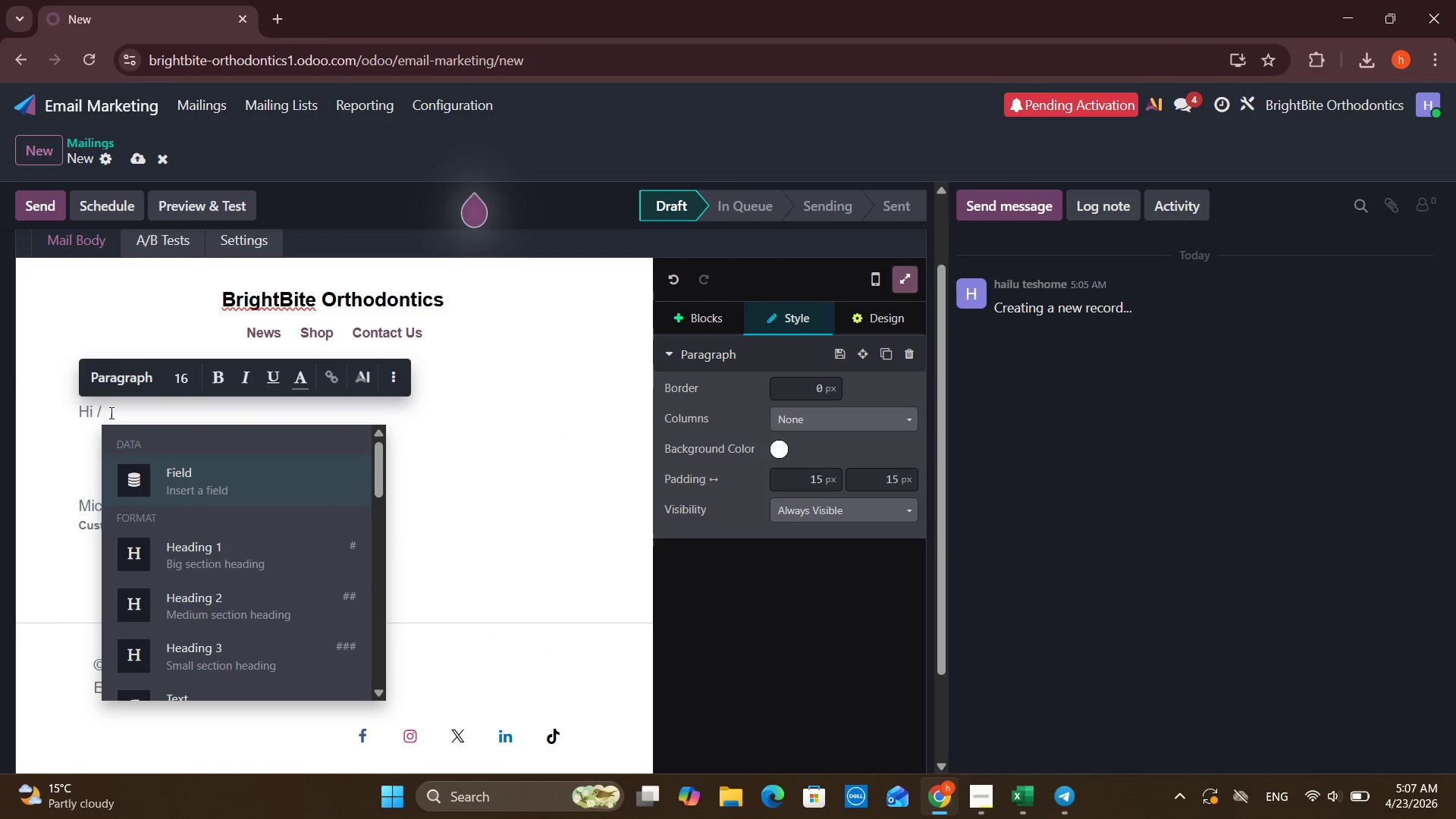 
left_click_drag(start_coordinate=[372, 465], to_coordinate=[371, 390])
 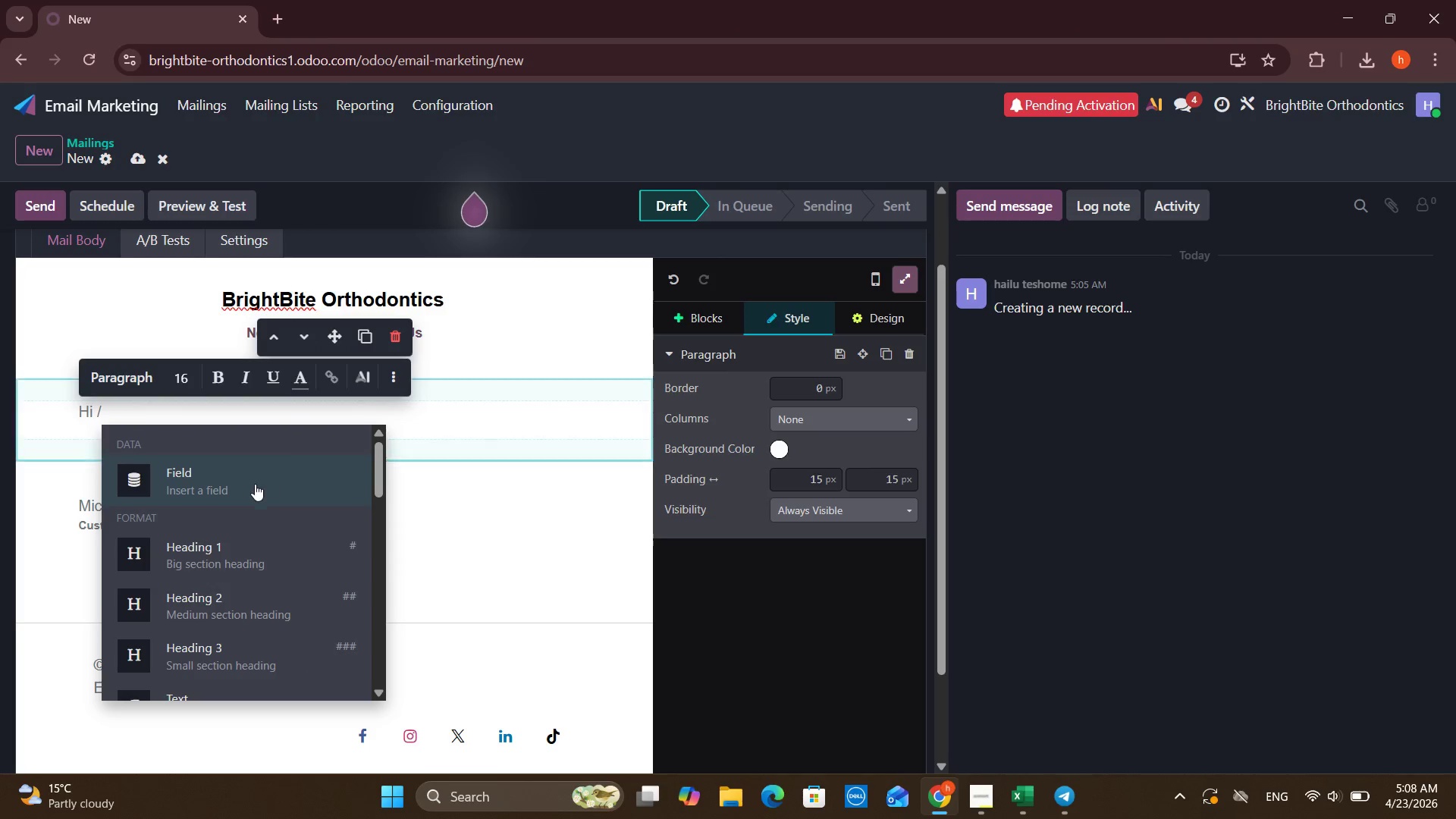 
left_click([254, 485])
 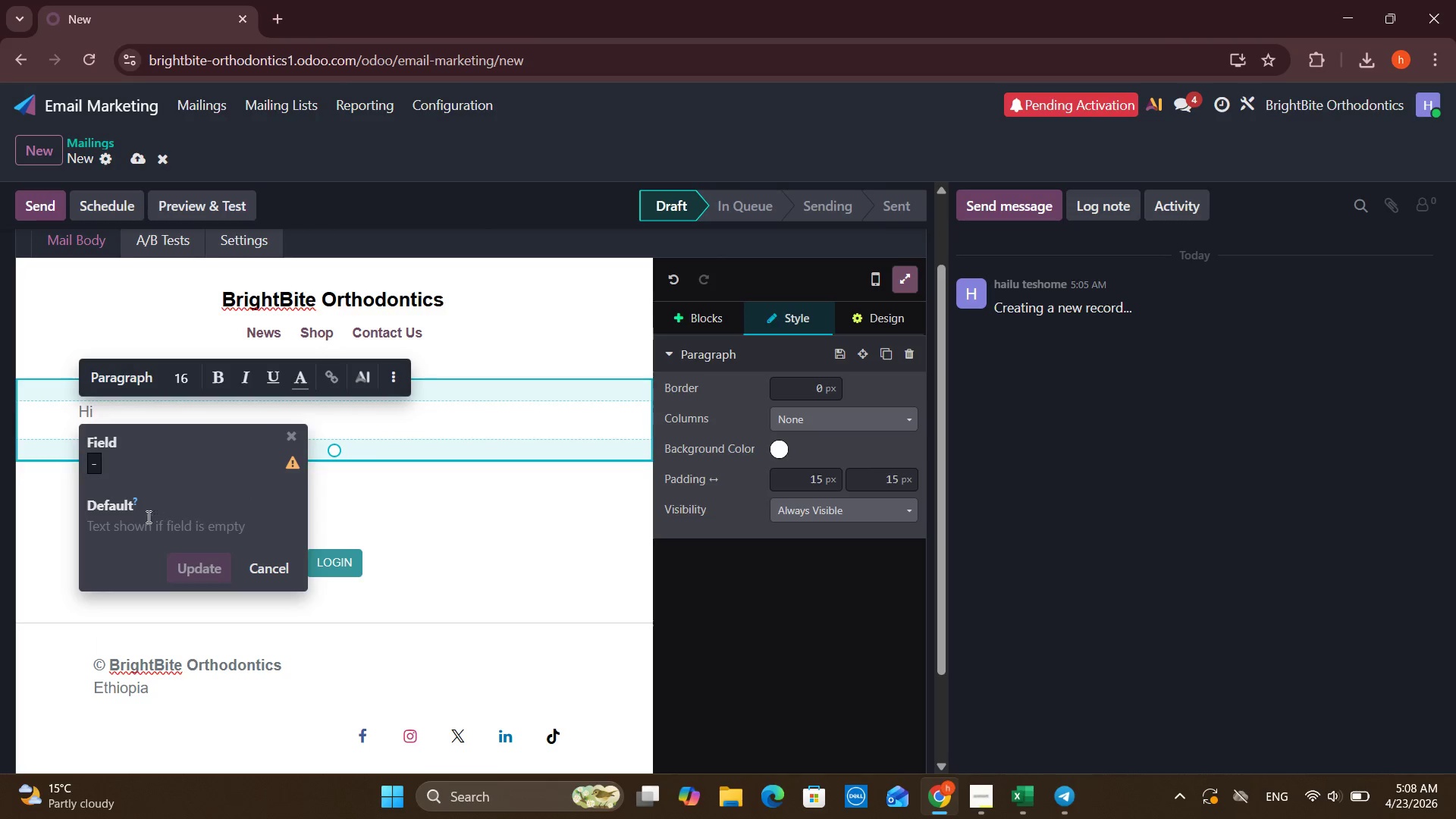 
left_click([140, 516])
 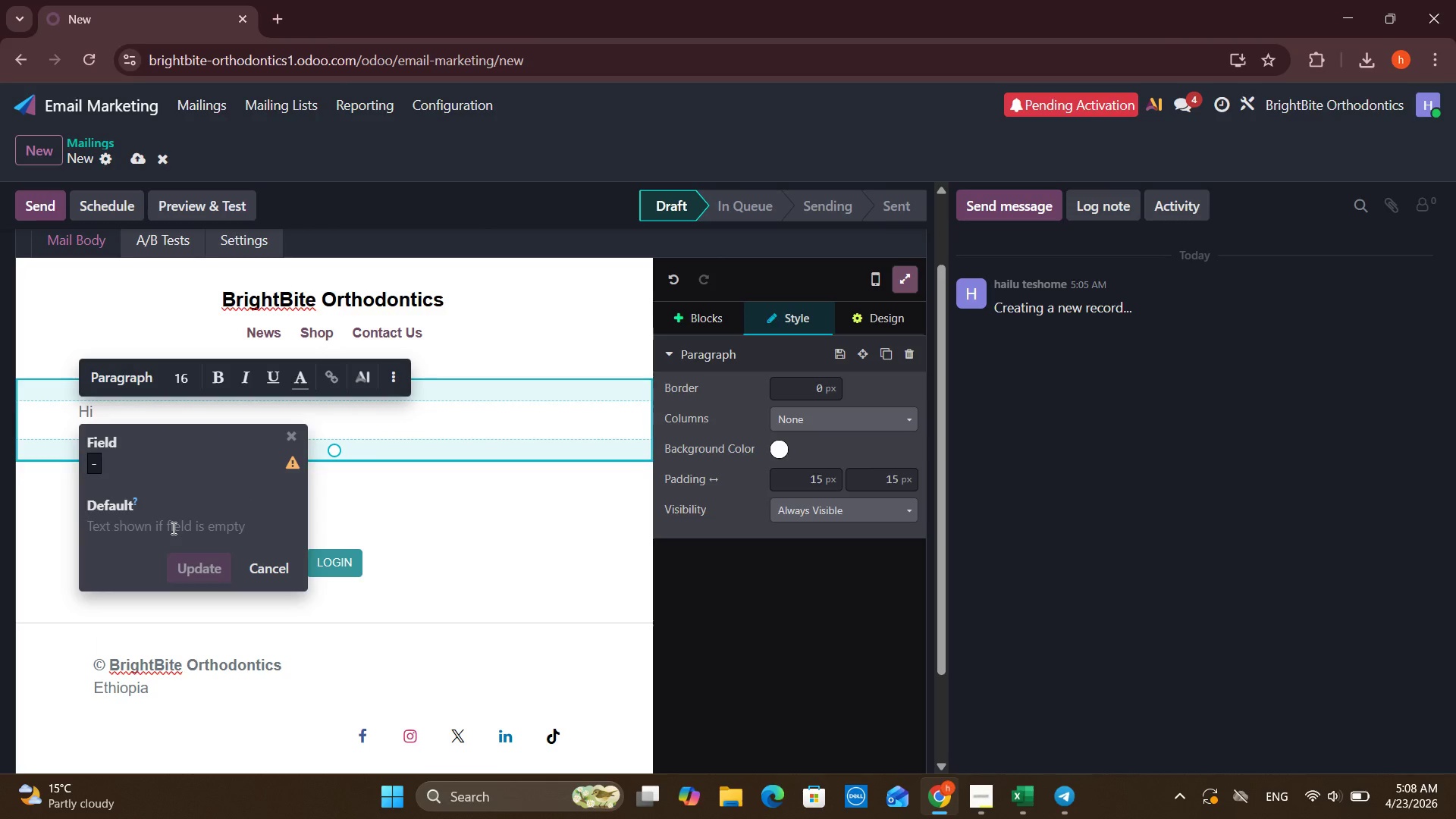 
type(Plae)
key(Backspace)
type(ceholder)
 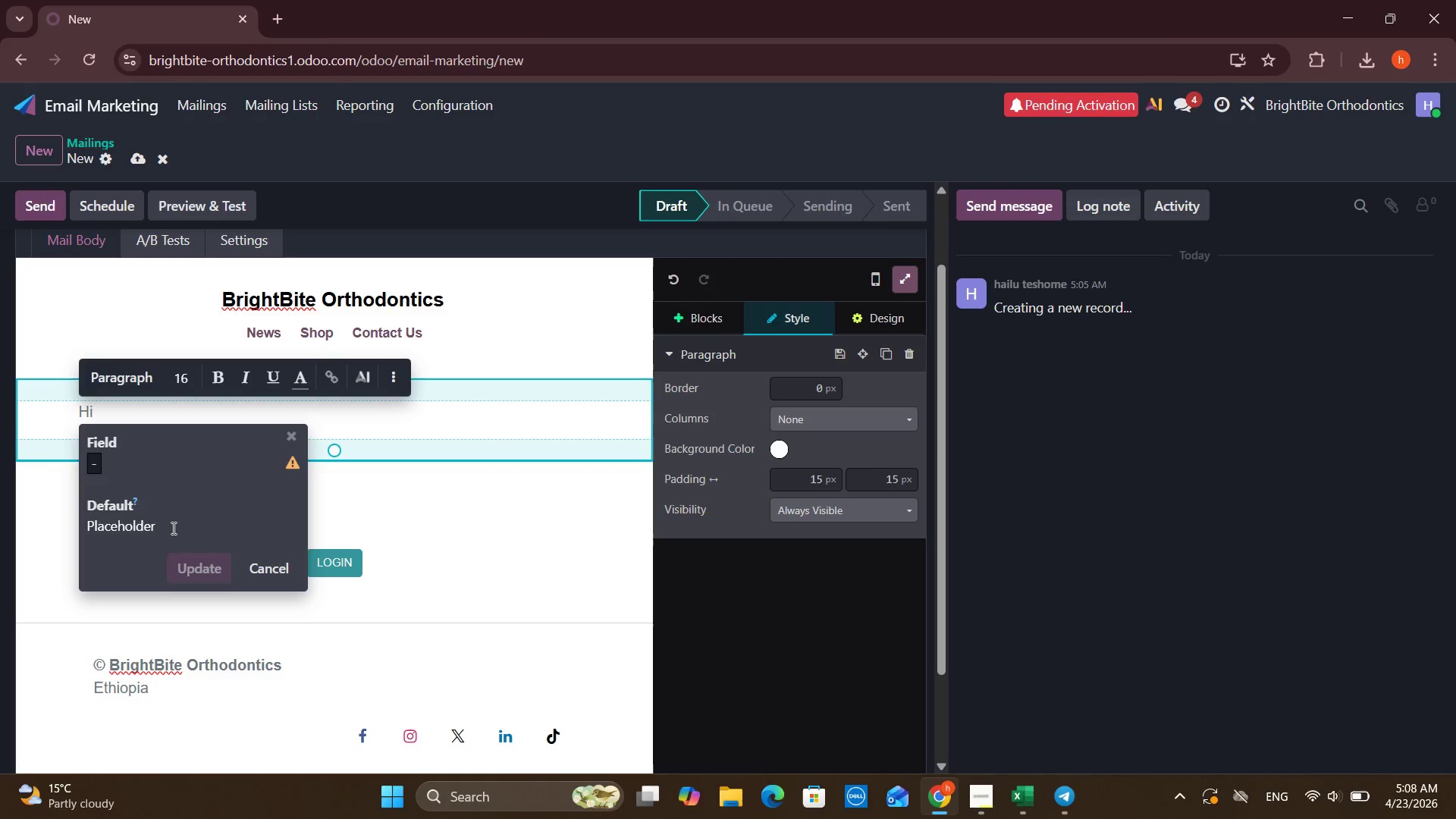 
key(Enter)
 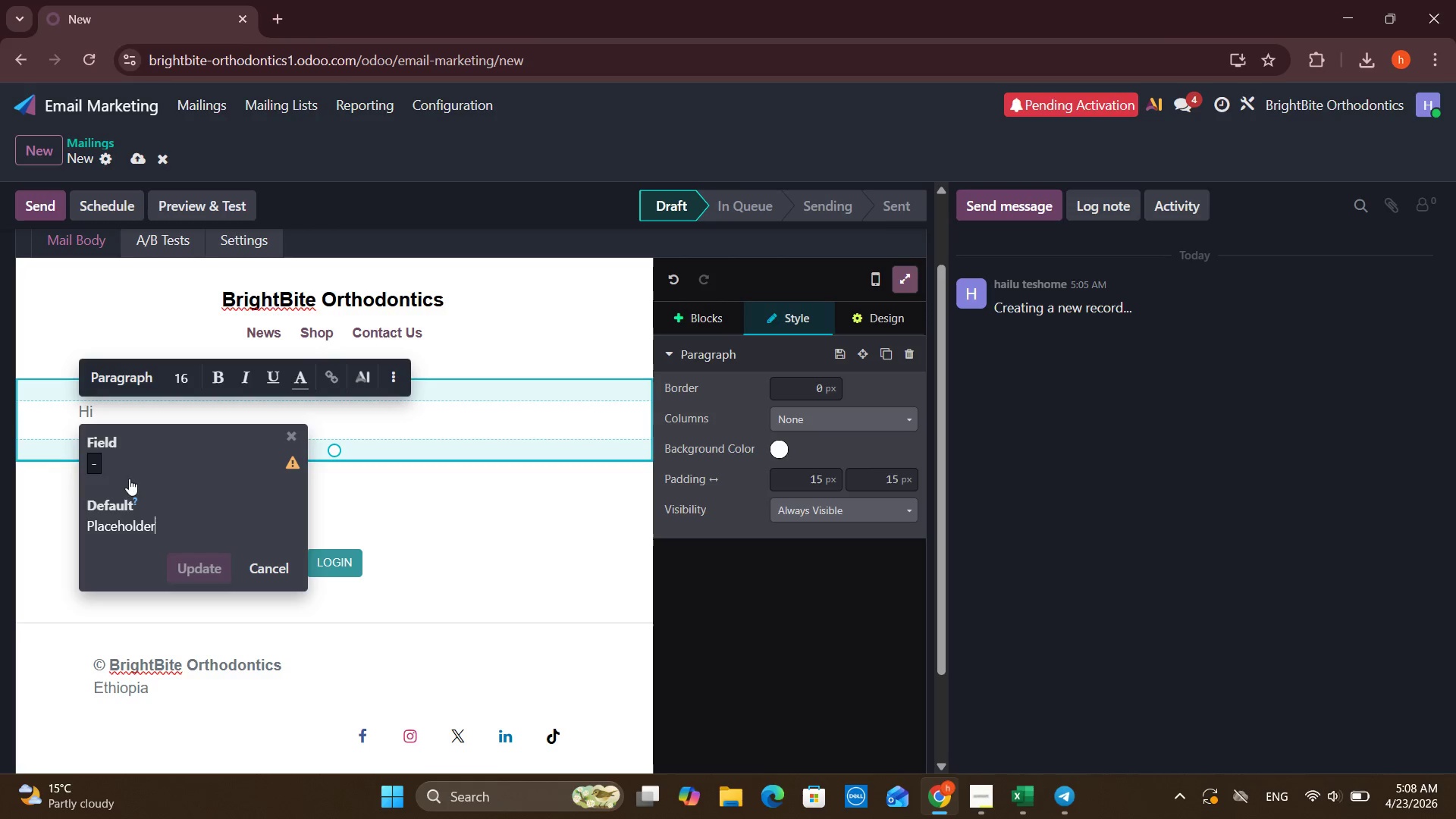 
left_click([100, 463])
 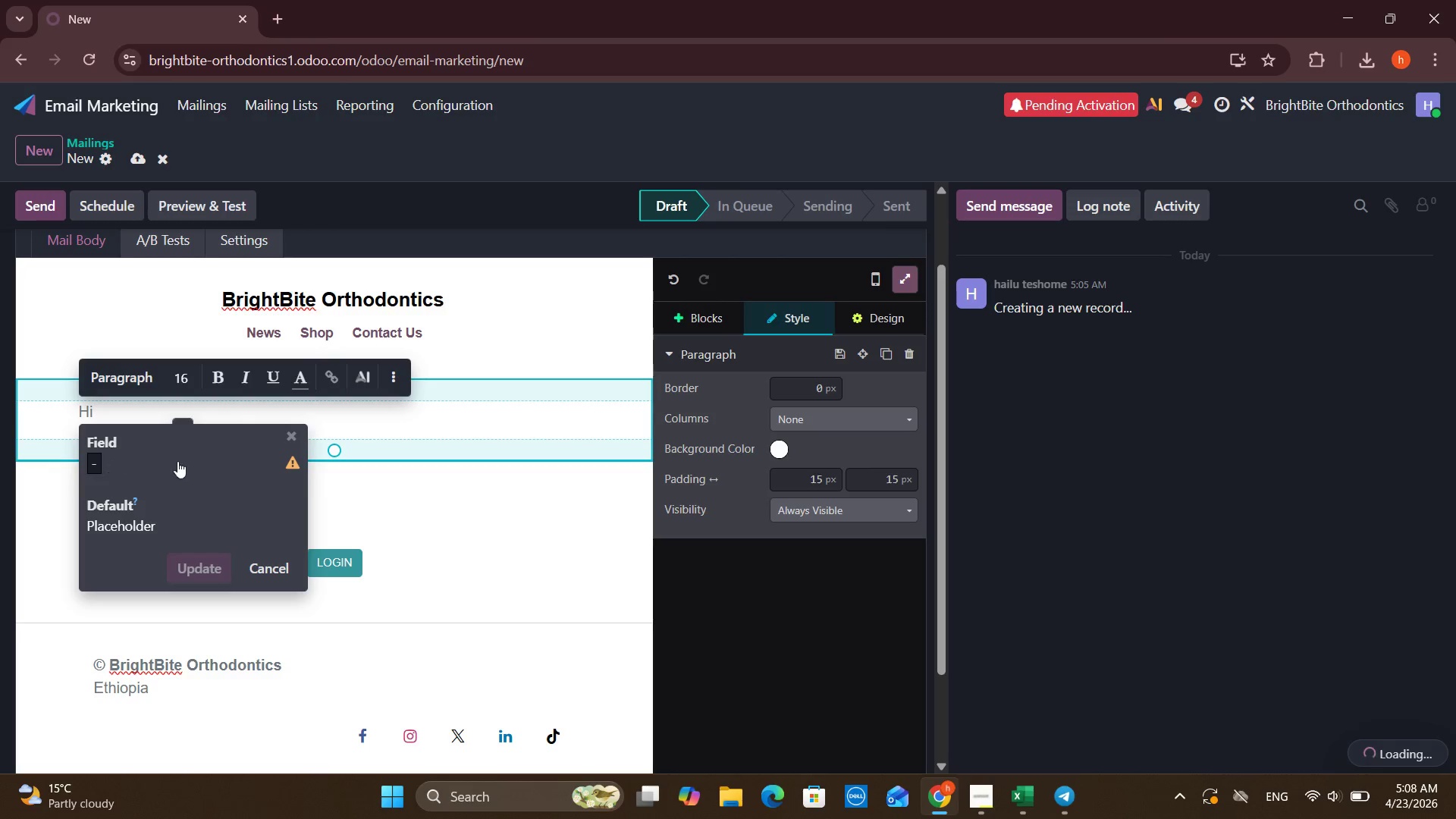 
left_click([177, 461])
 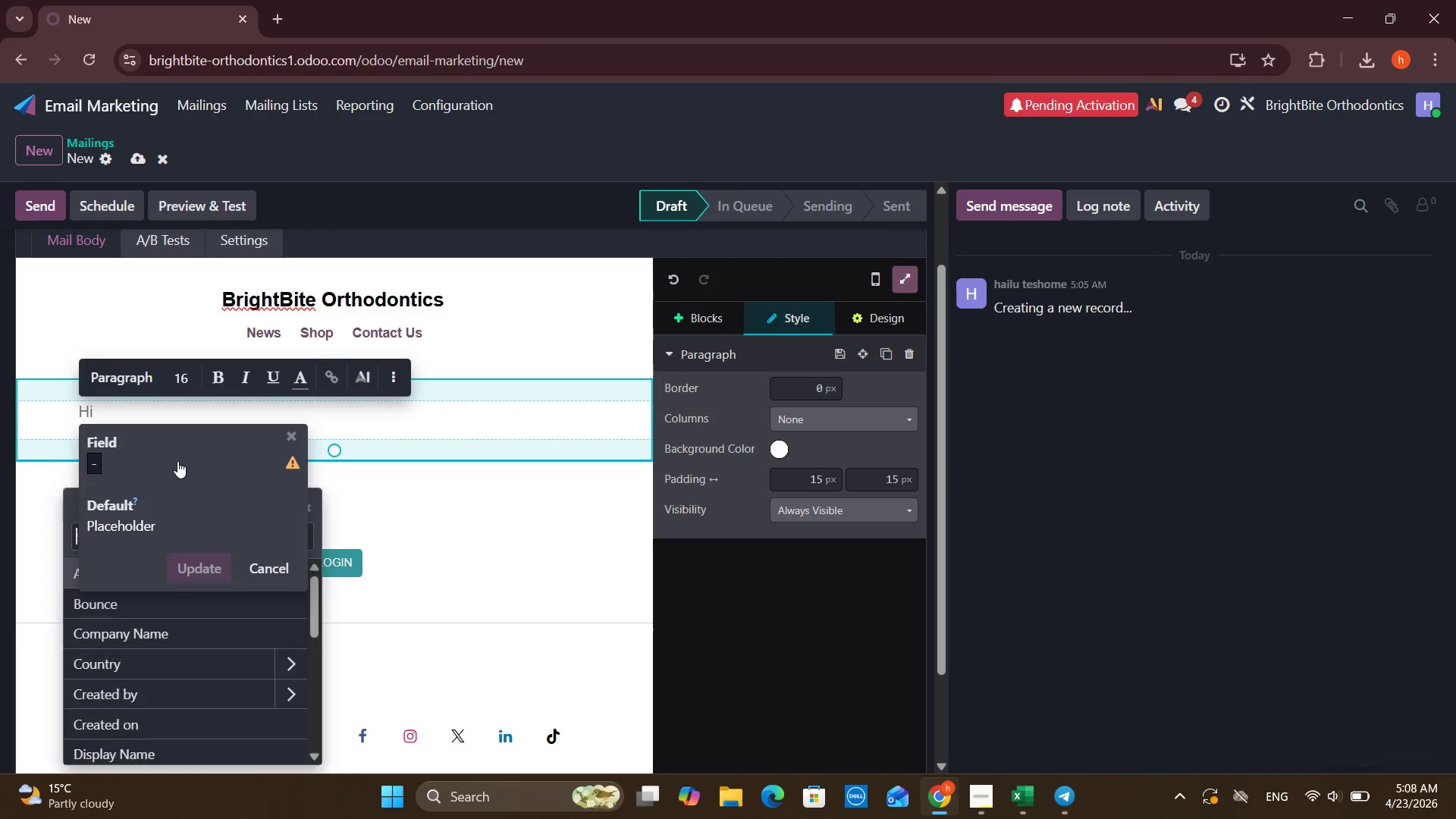 
left_click([177, 461])
 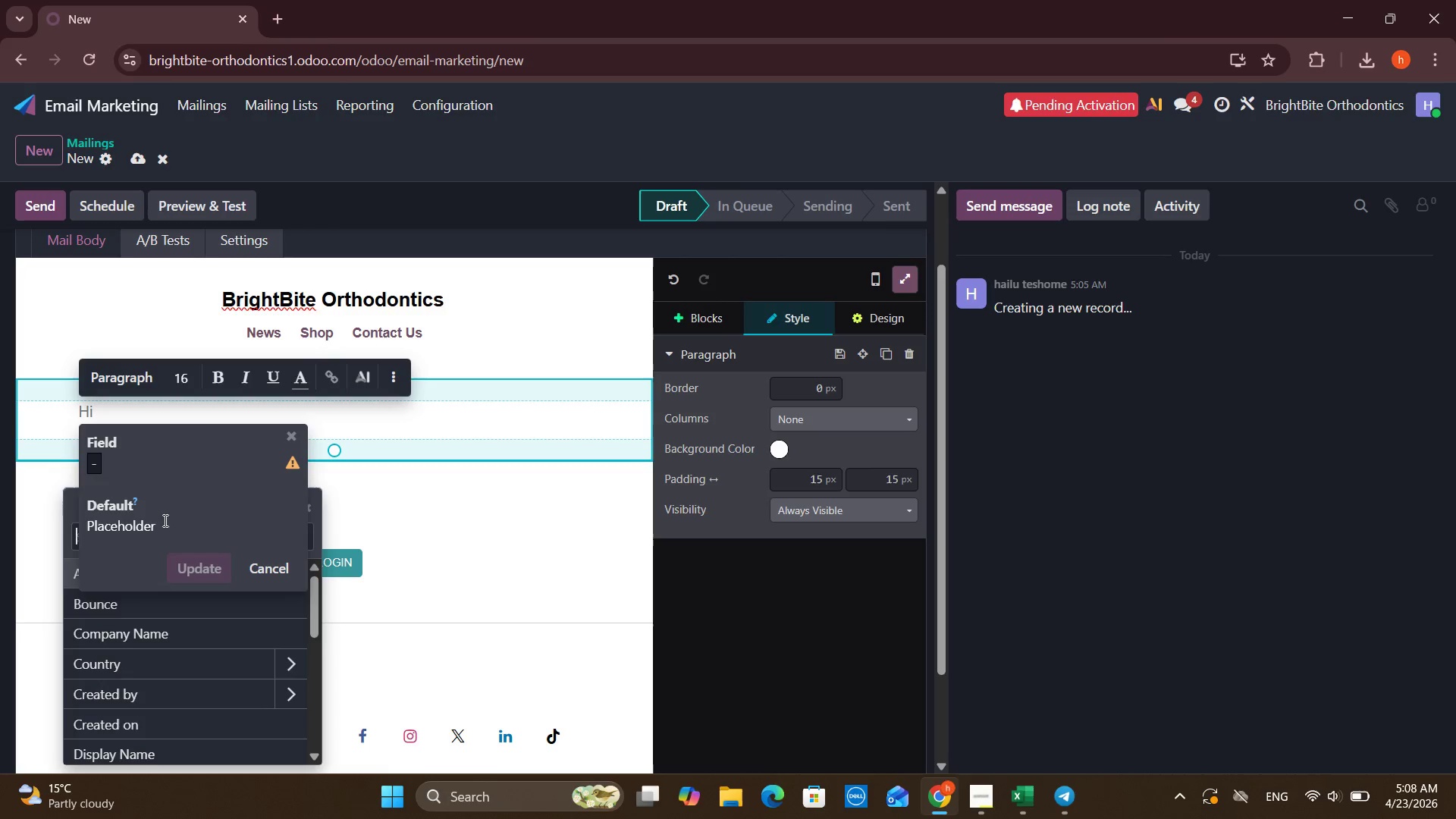 
left_click_drag(start_coordinate=[155, 519], to_coordinate=[51, 519])
 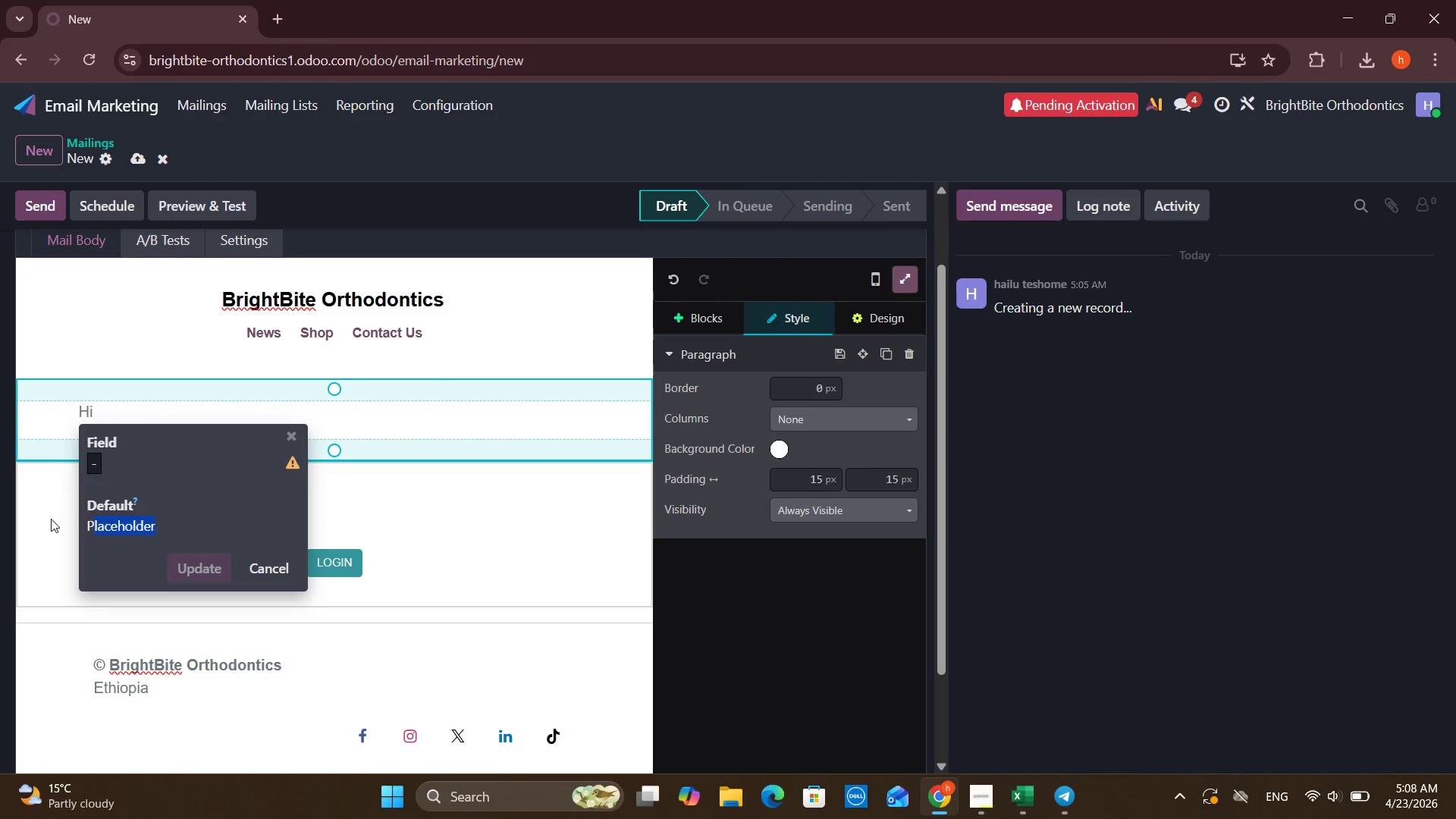 
key(Backspace)
 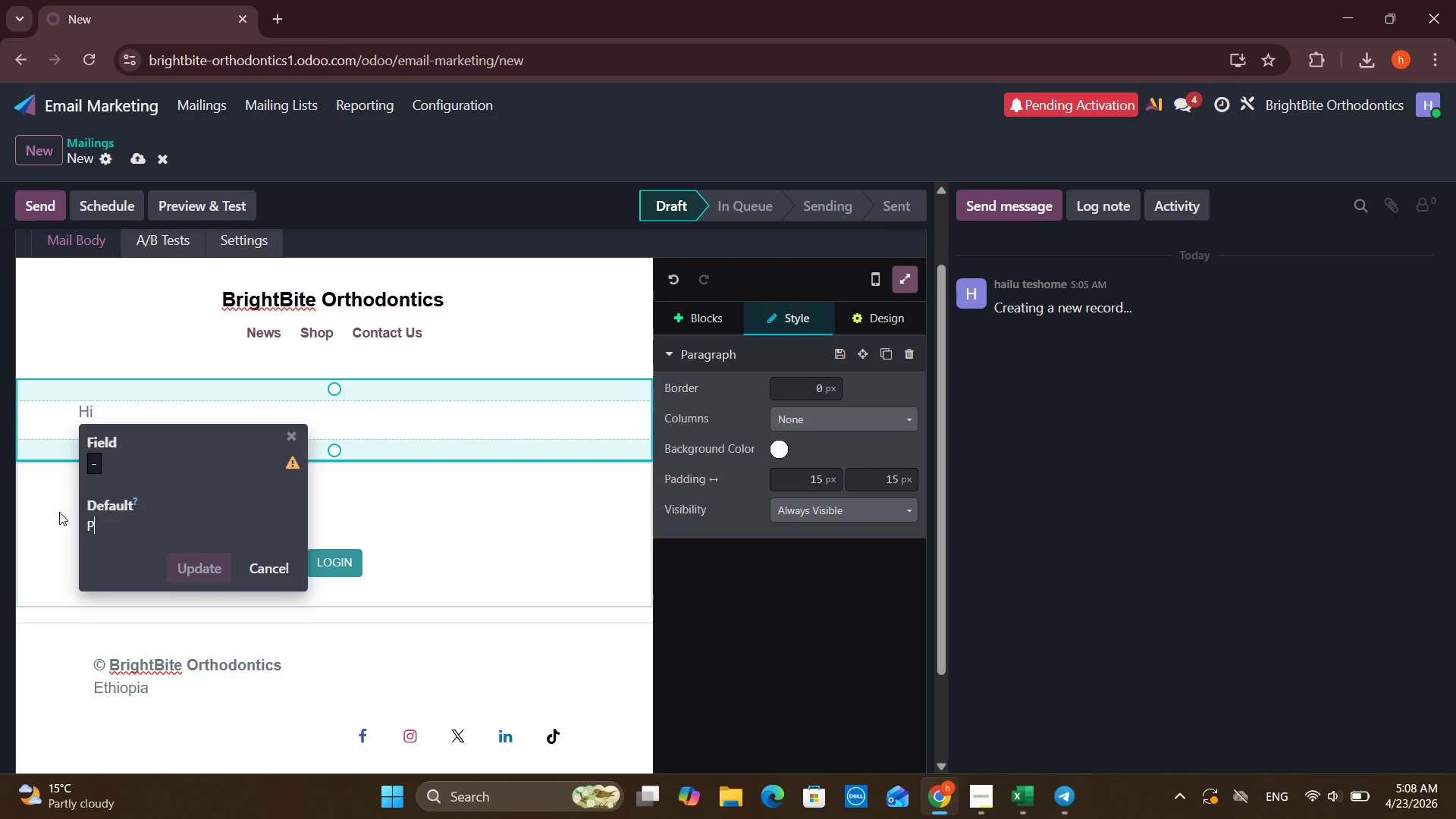 
key(Backspace)
 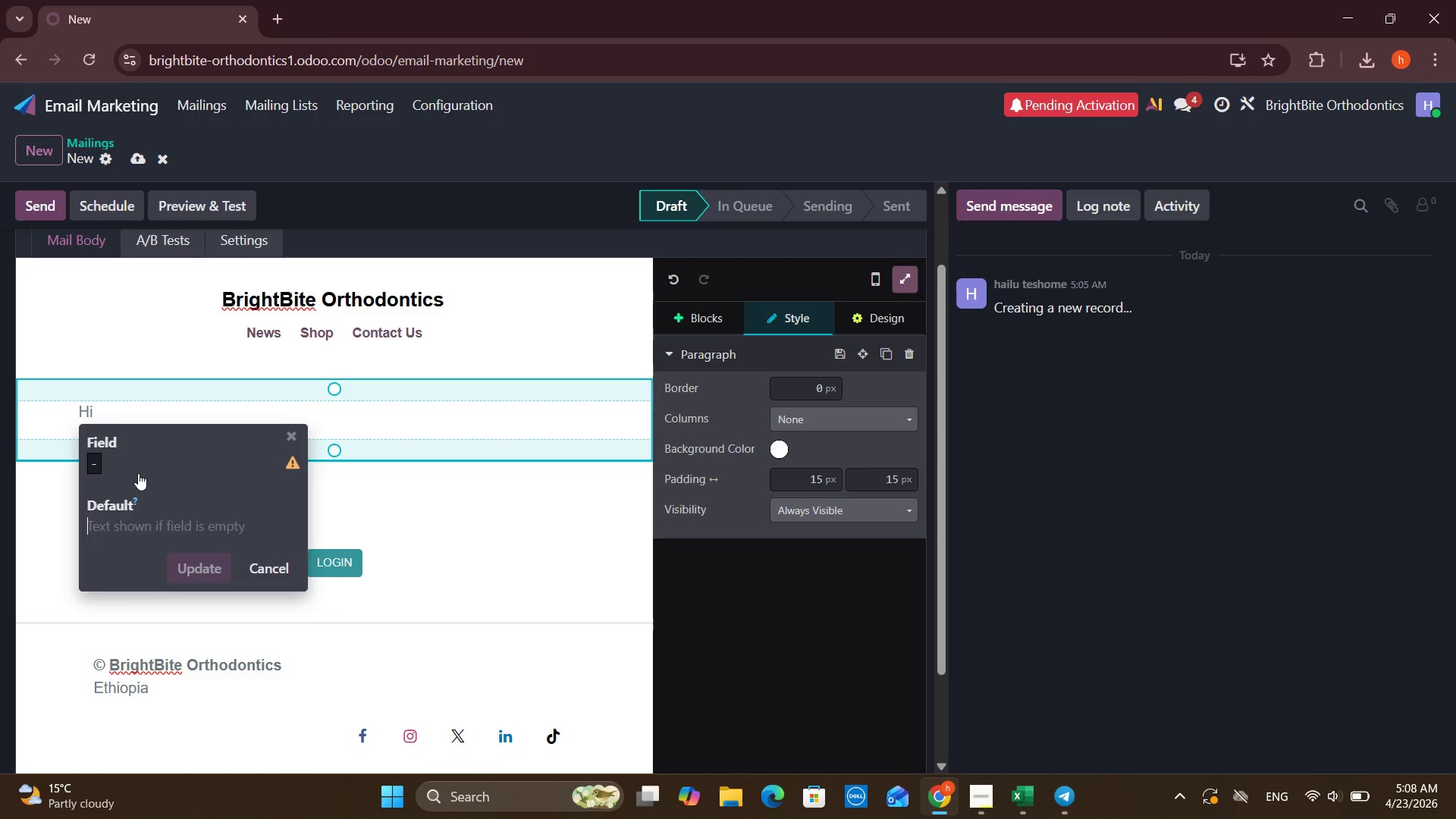 
left_click([149, 470])
 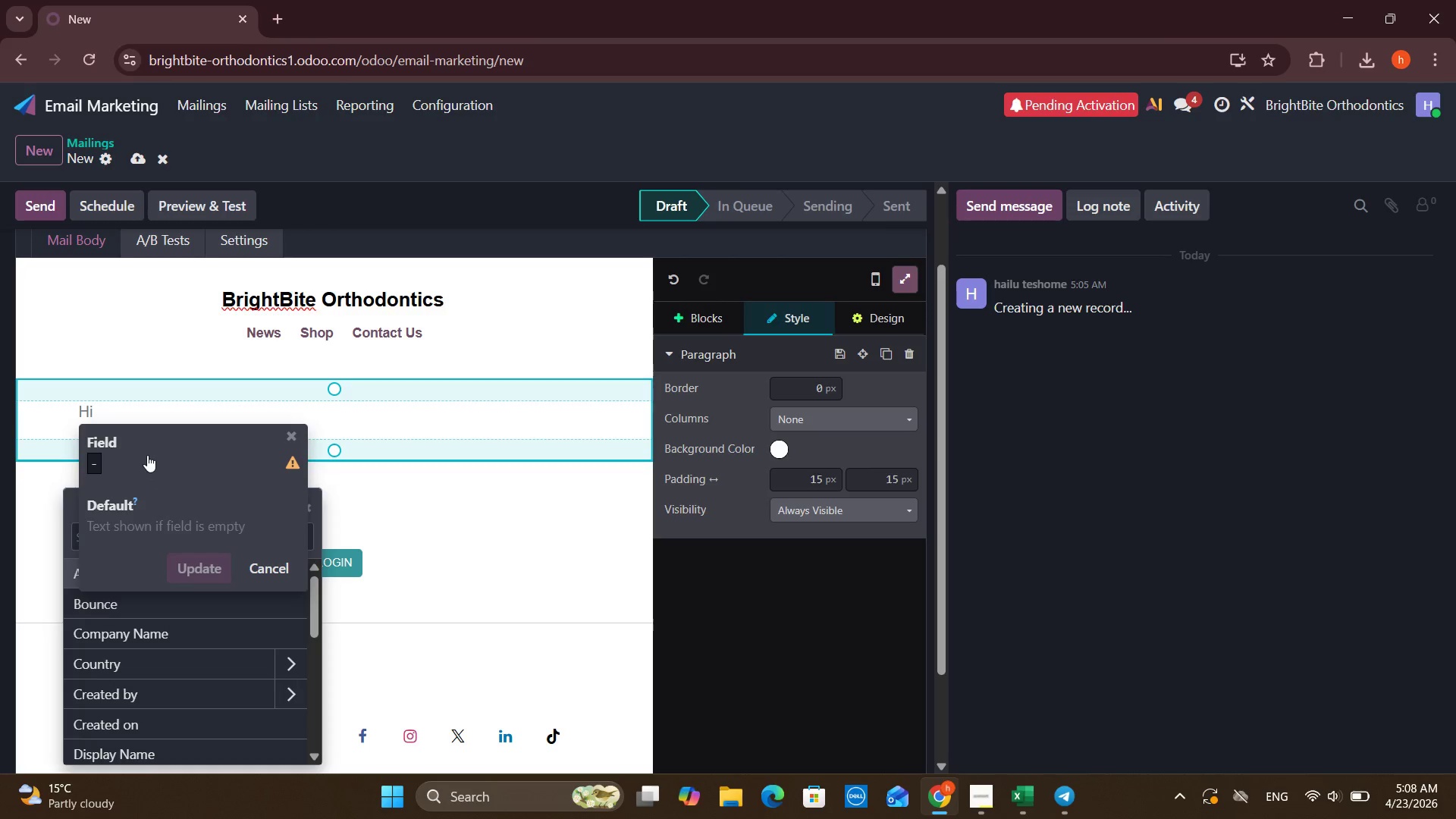 
left_click_drag(start_coordinate=[147, 448], to_coordinate=[193, 457])
 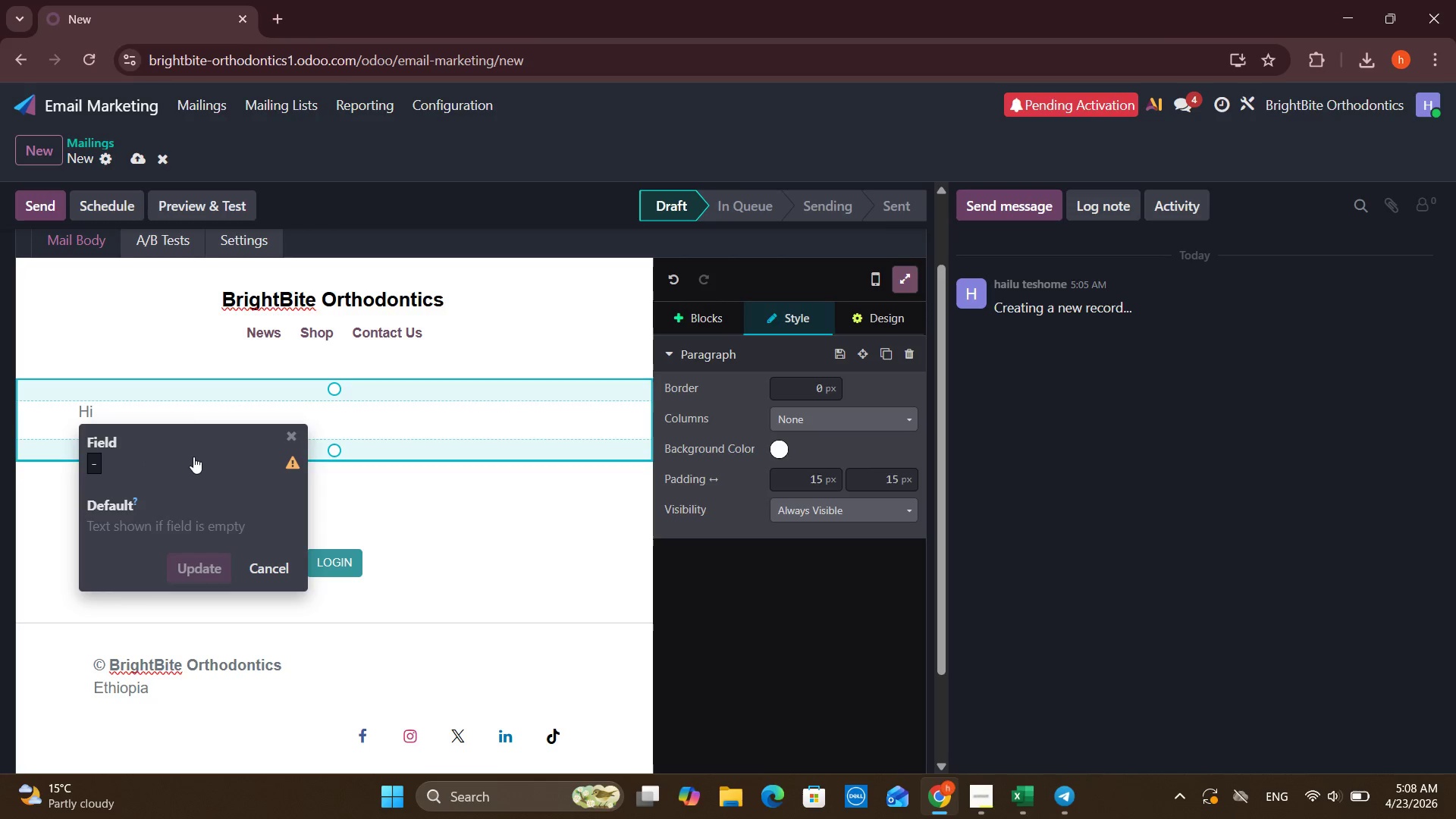 
left_click([193, 457])
 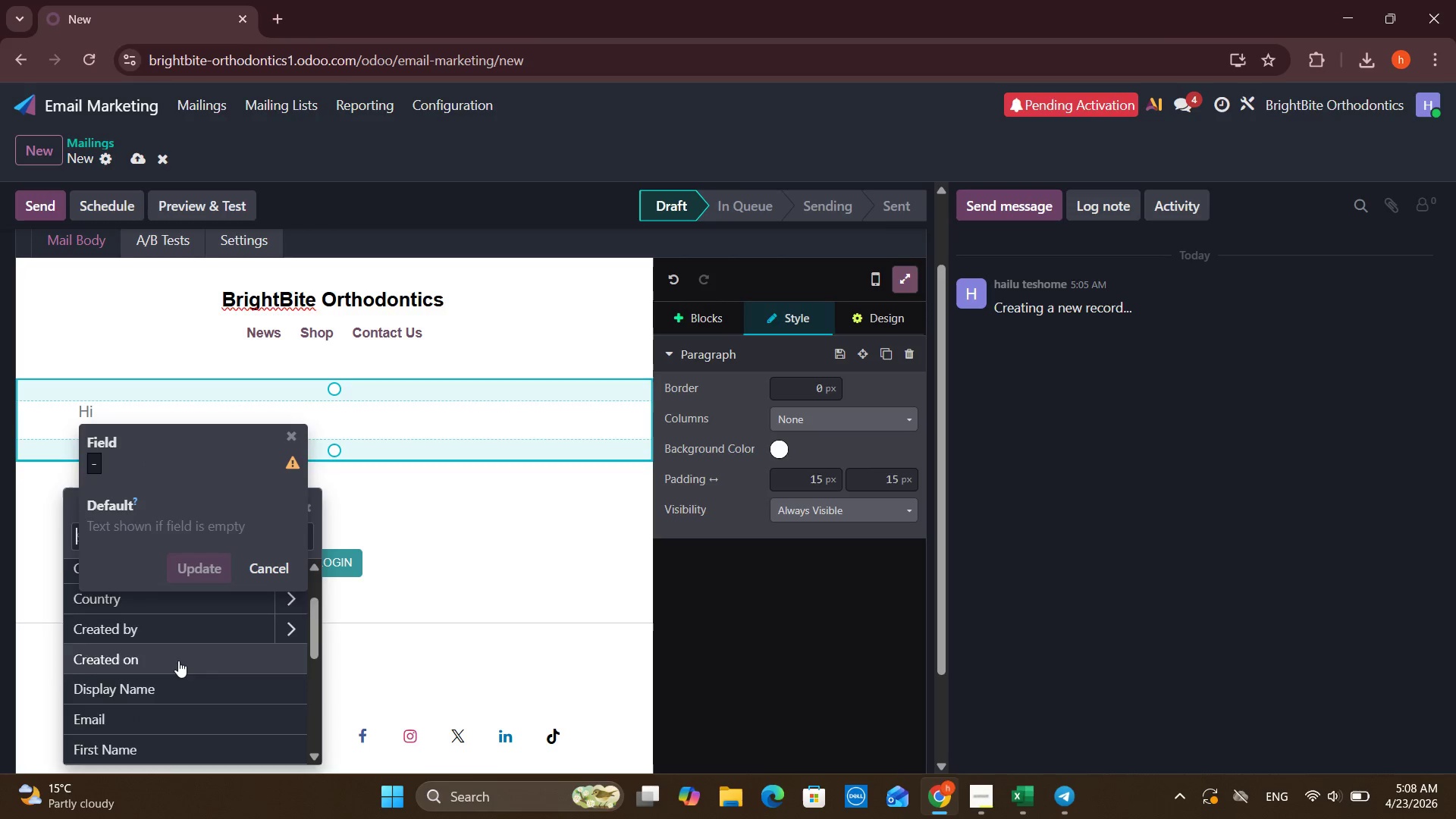 
wait(7.44)
 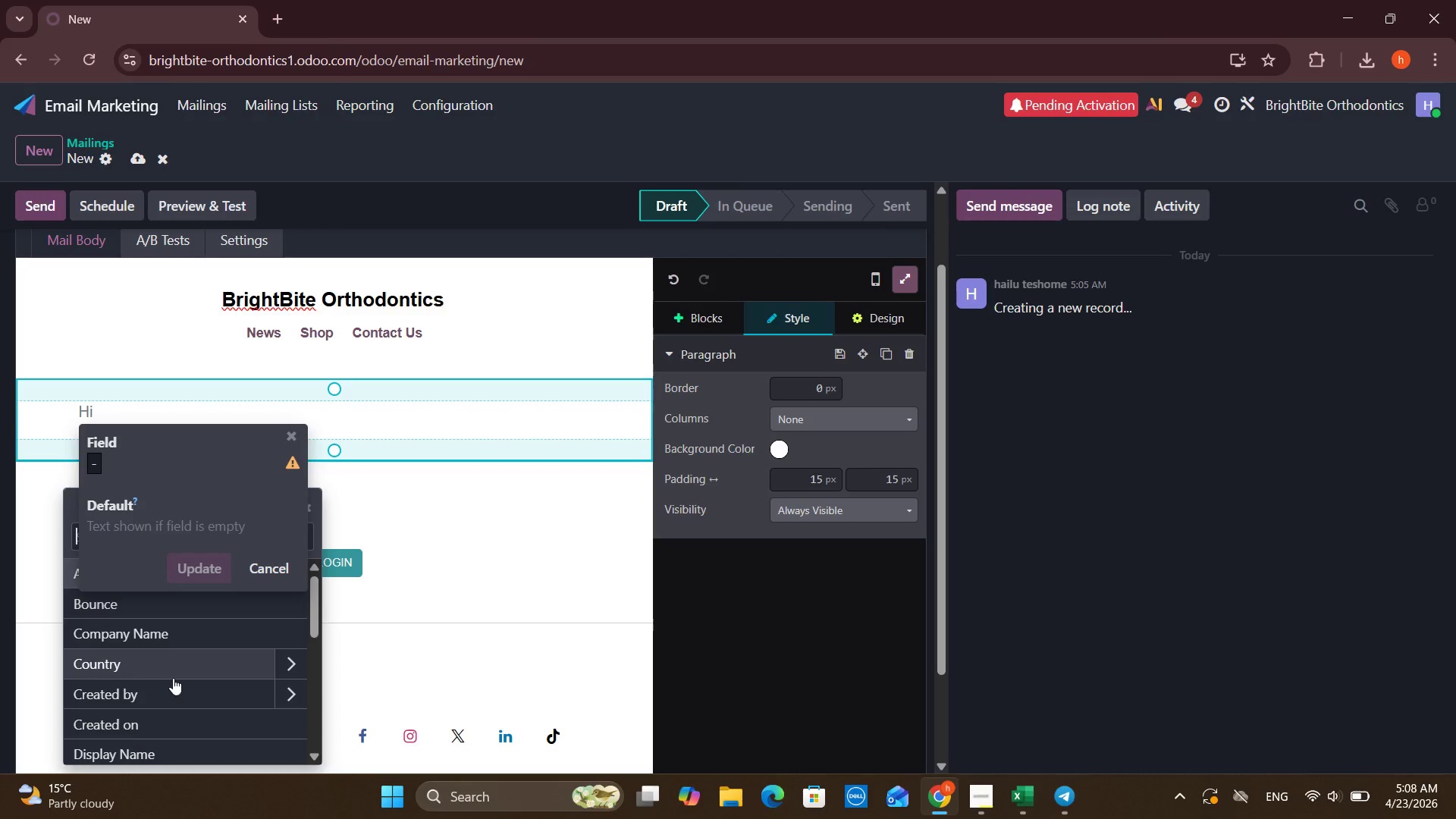 
left_click([174, 666])
 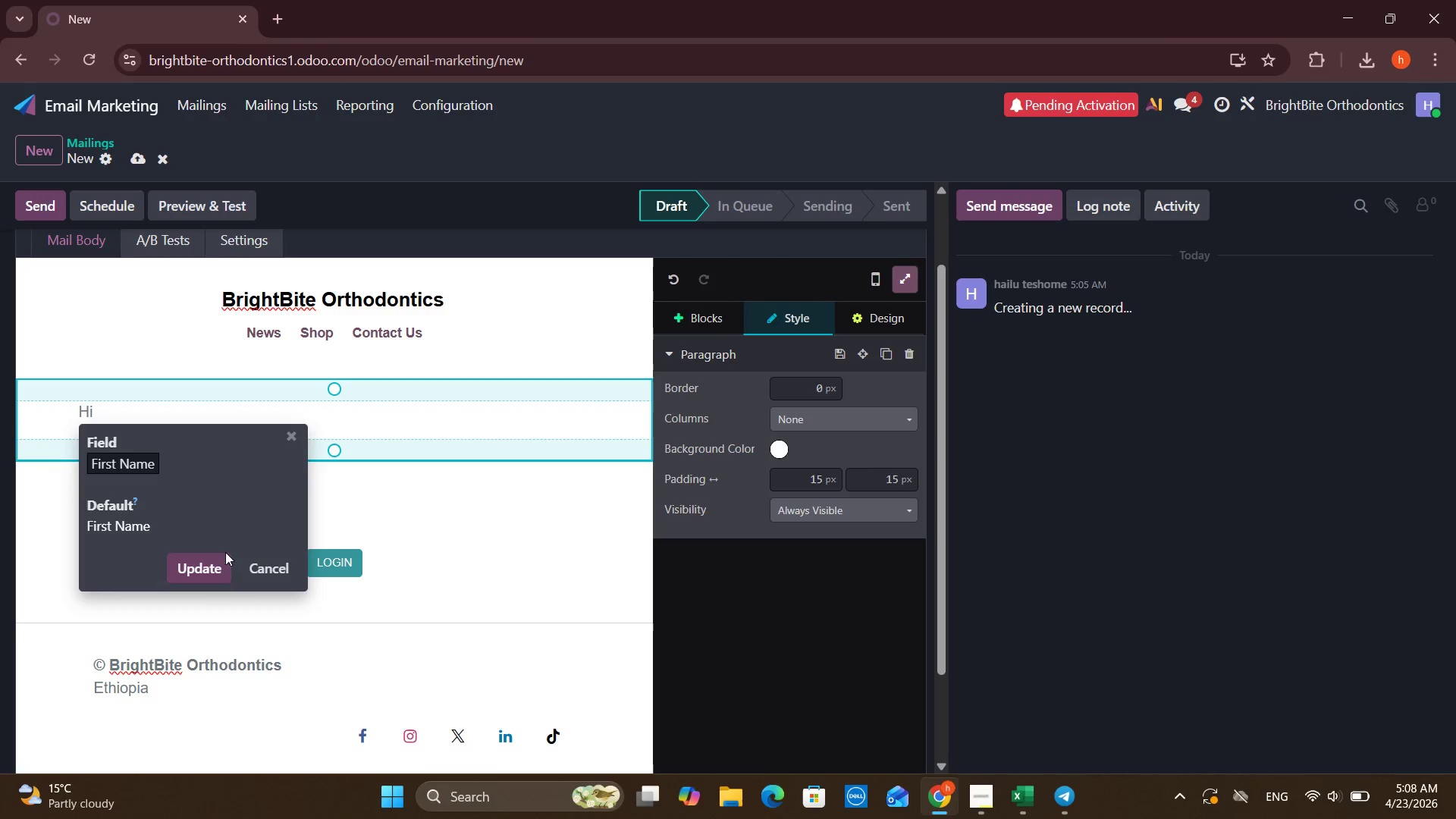 
left_click([218, 560])
 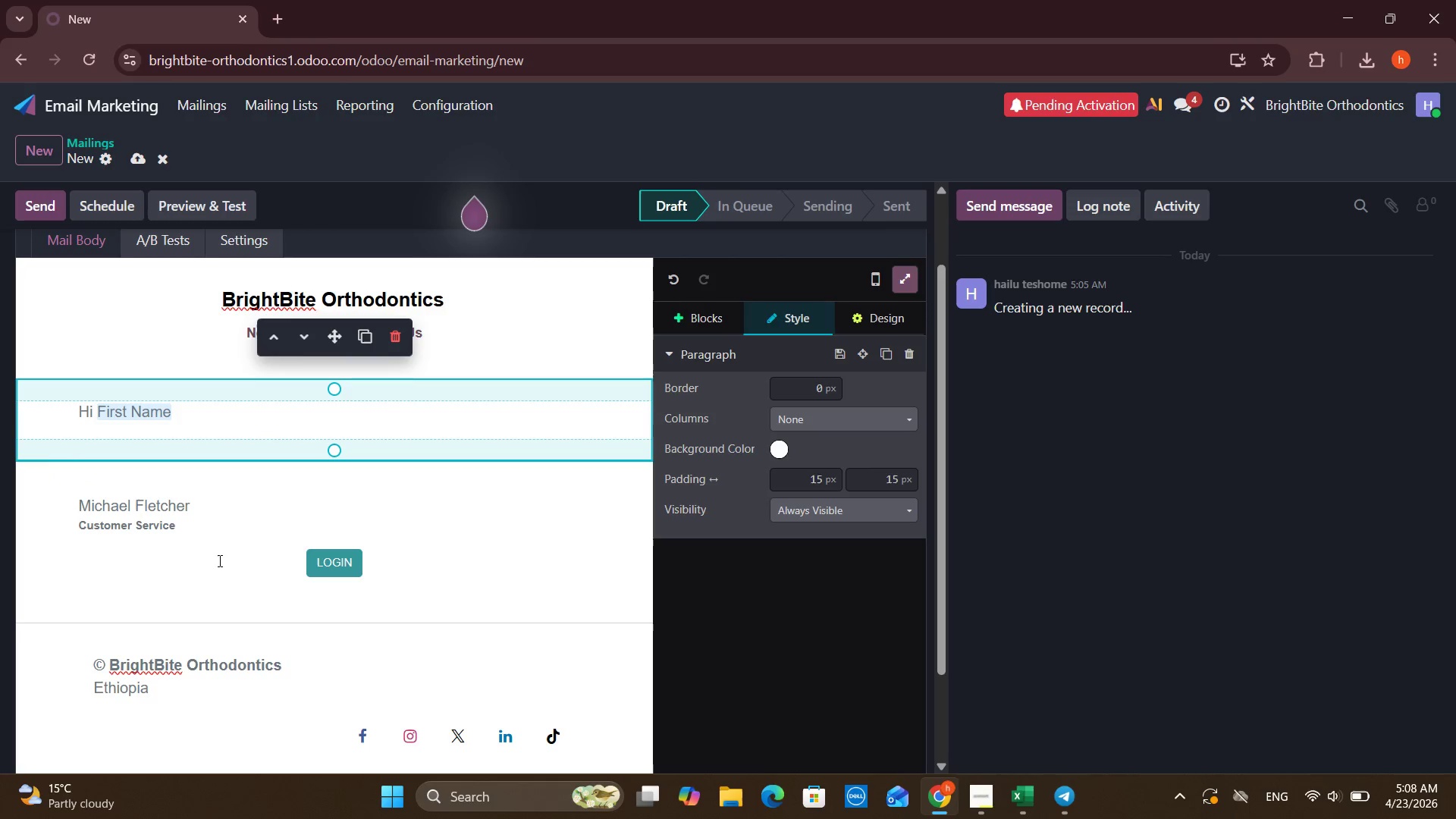 
key(Space)
 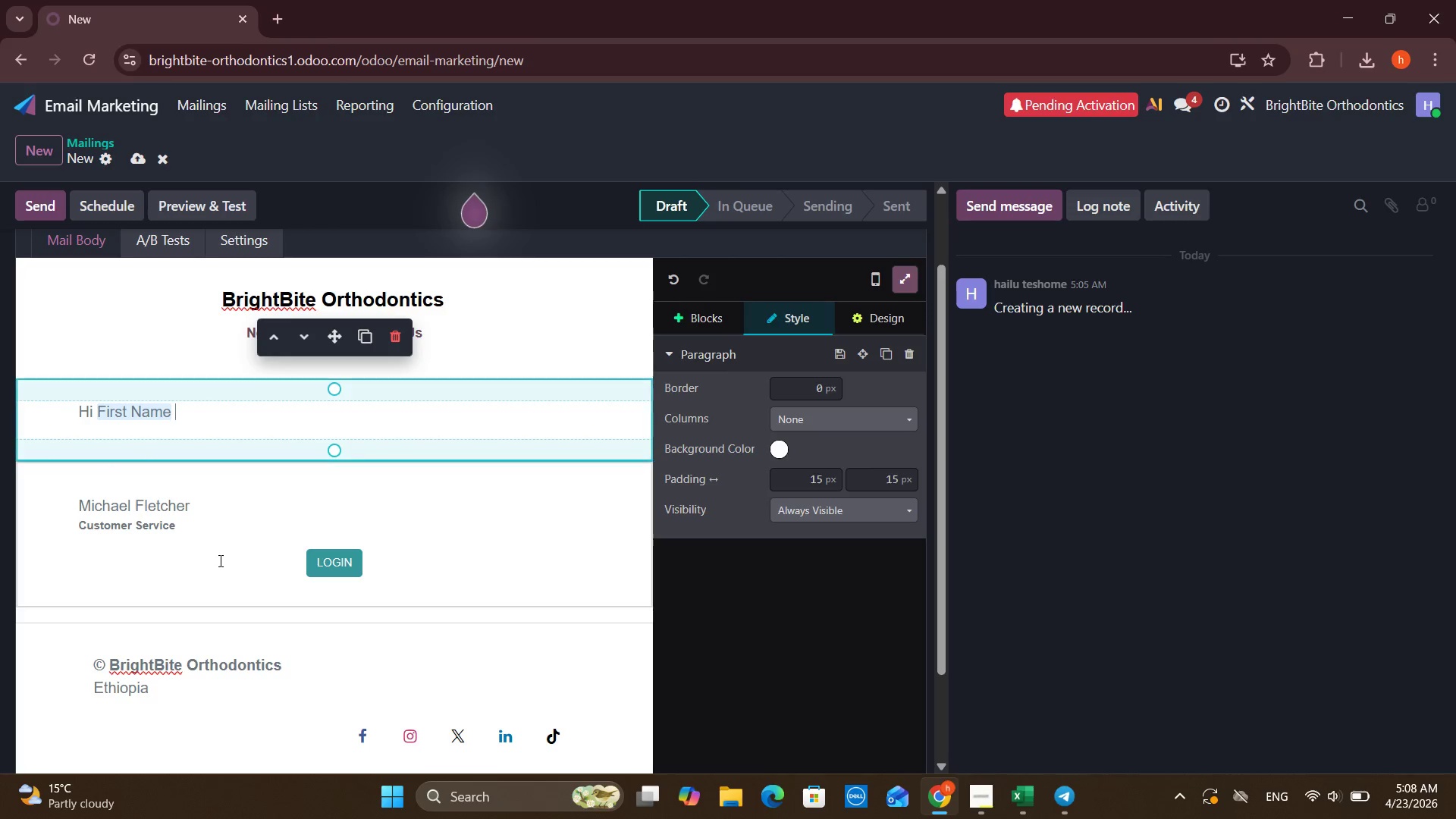 
key(Backspace)
type(, If your child plays .)
key(Backspace)
type(/)
 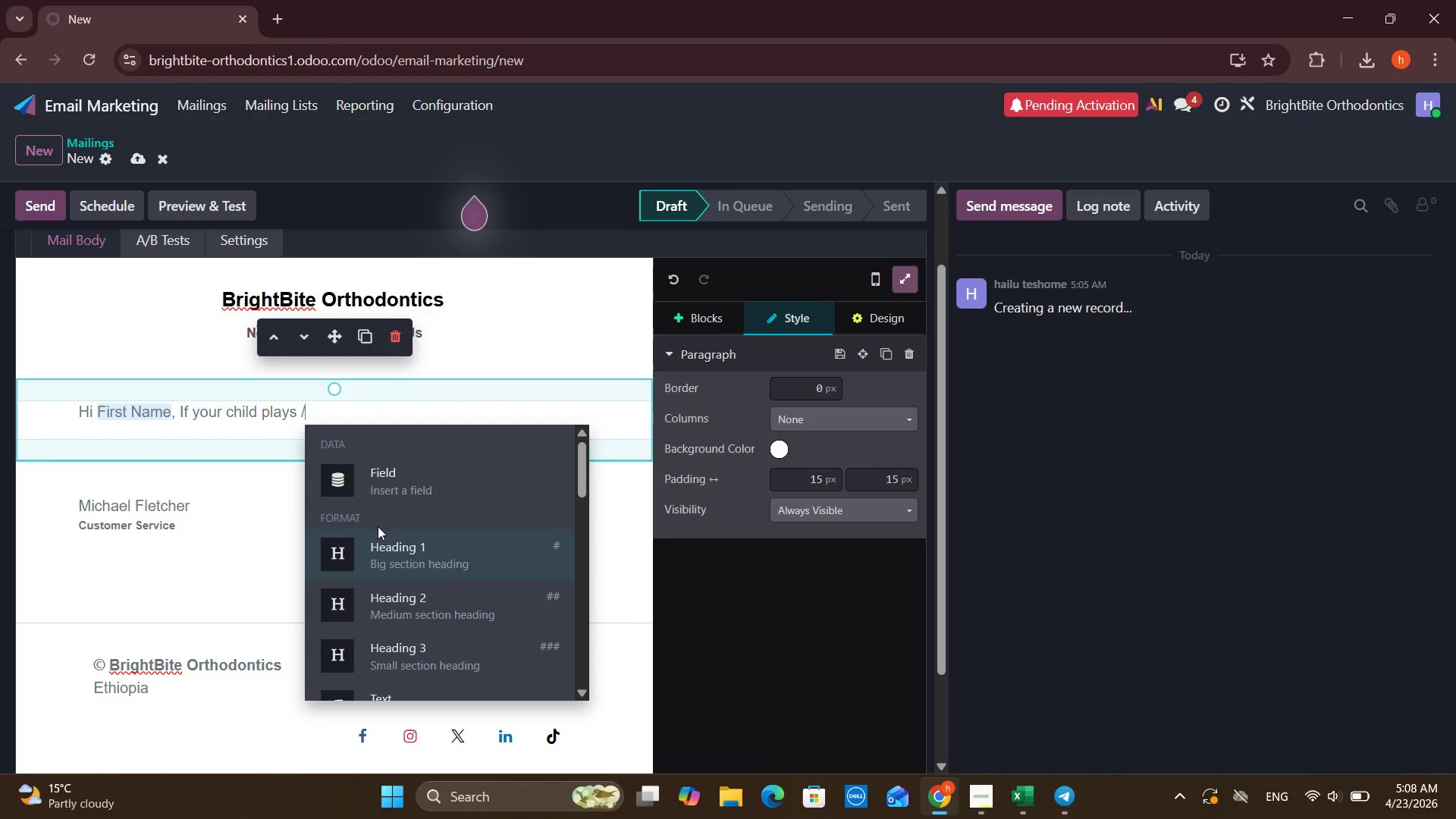 
left_click([406, 487])
 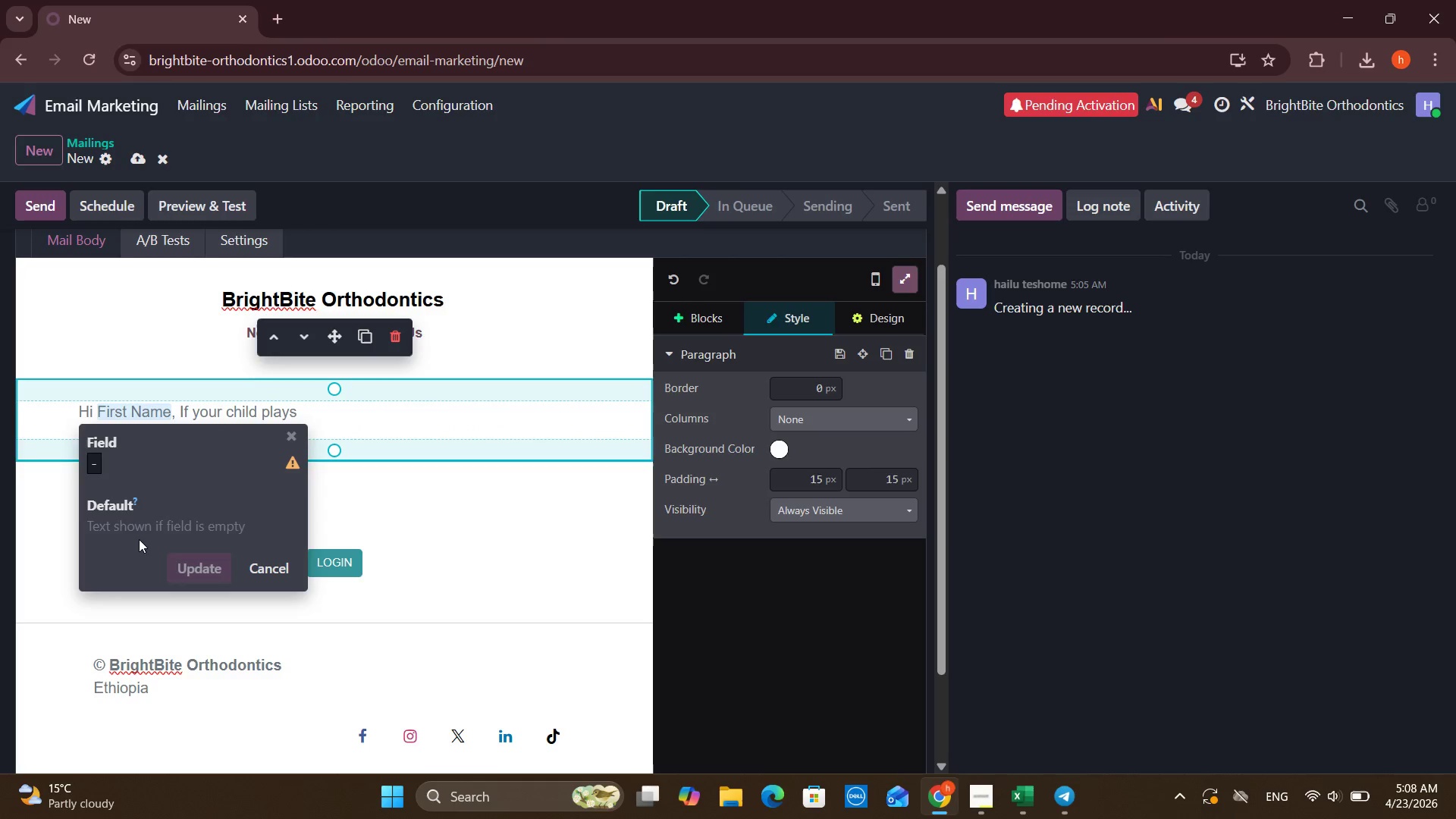 
left_click([144, 534])
 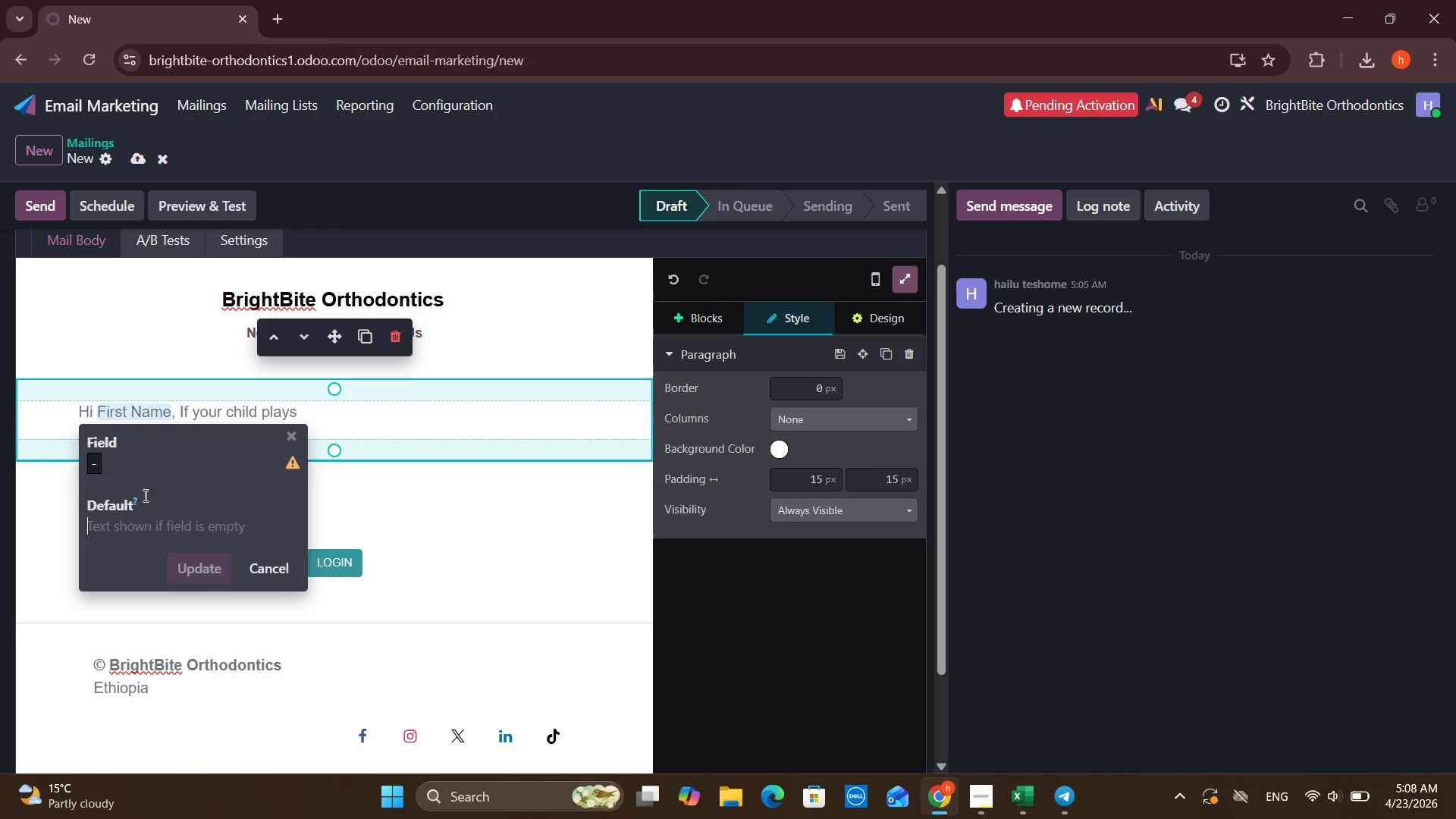 
left_click([153, 443])
 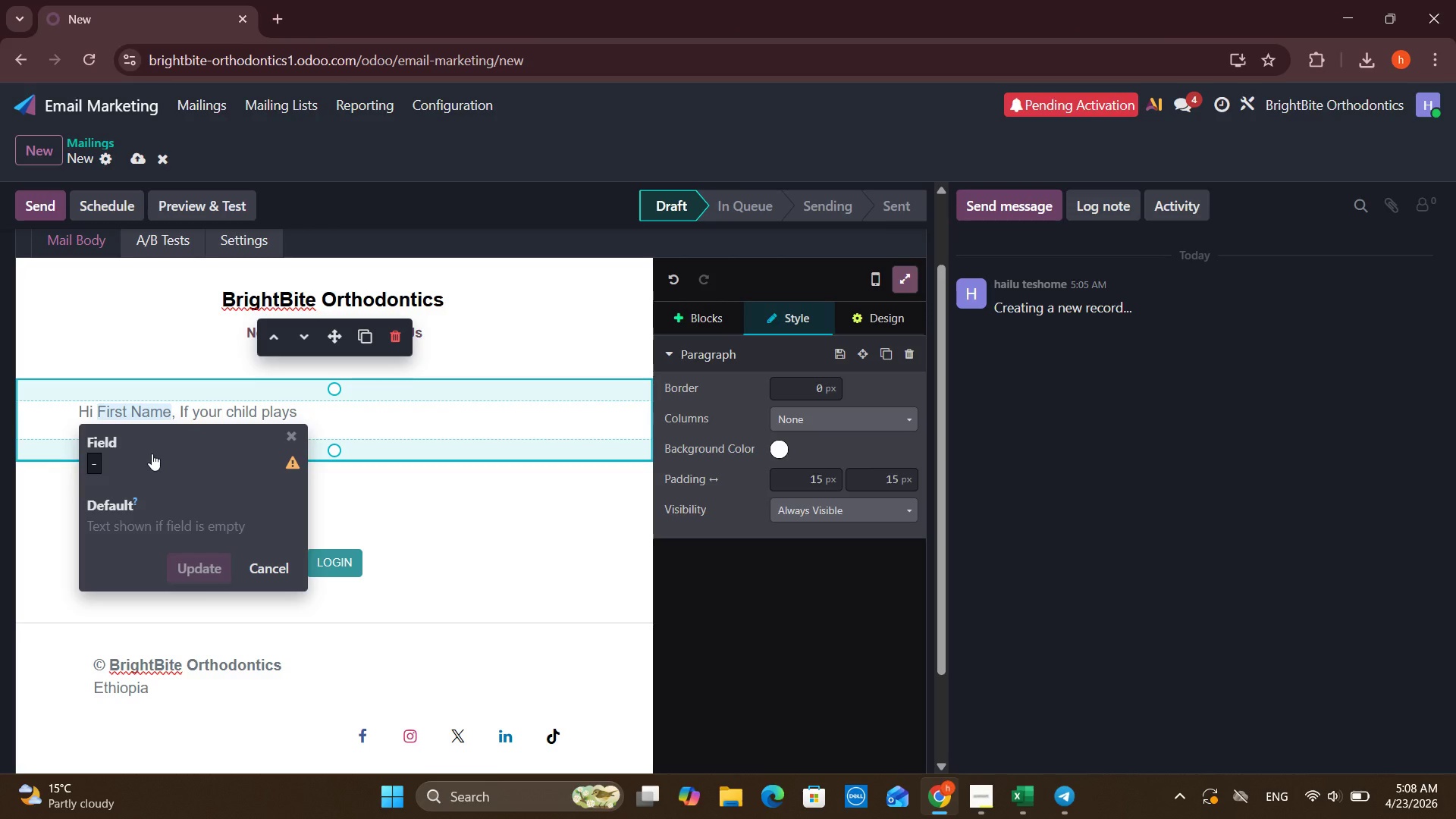 
left_click([152, 453])
 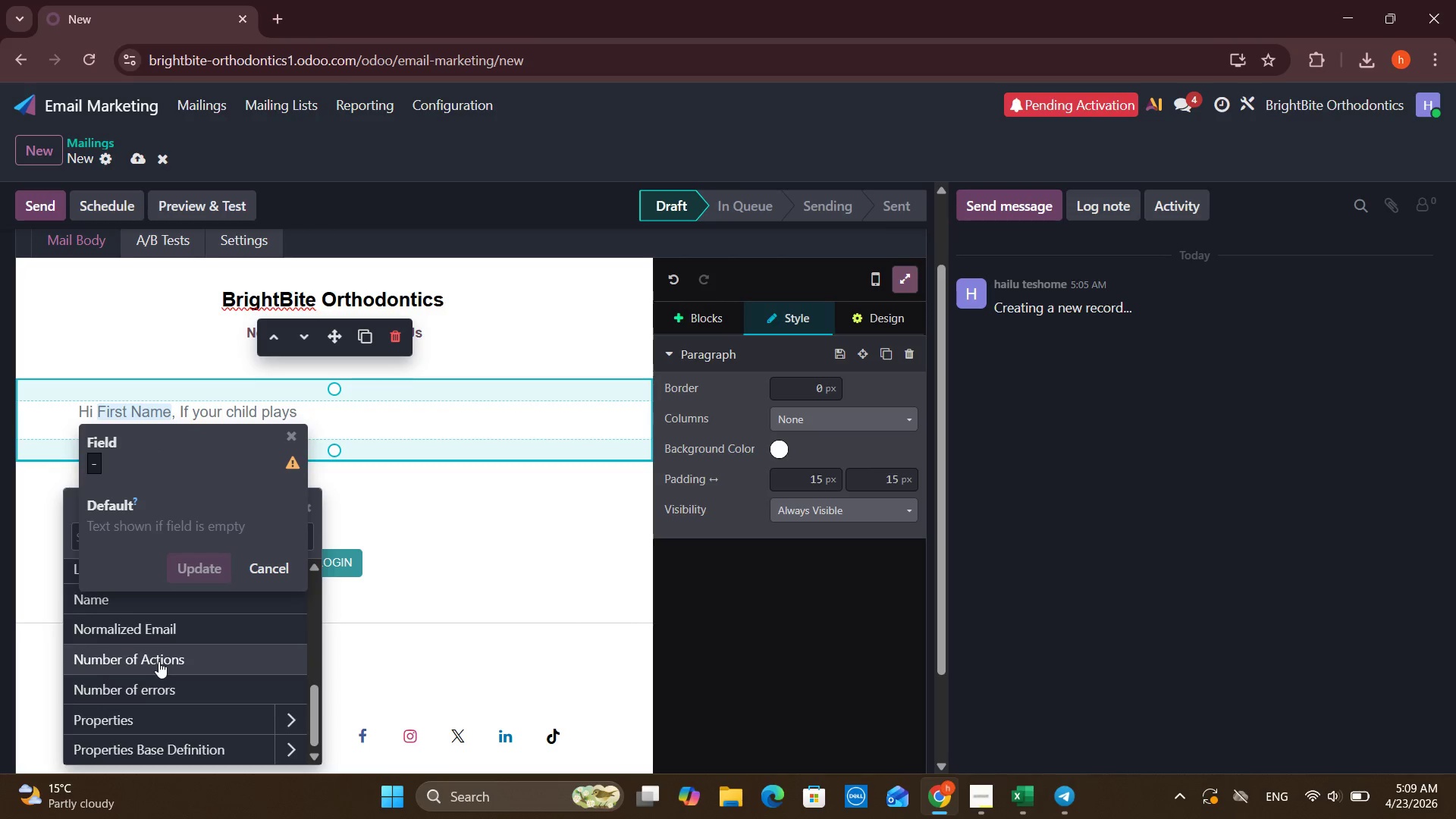 
wait(11.25)
 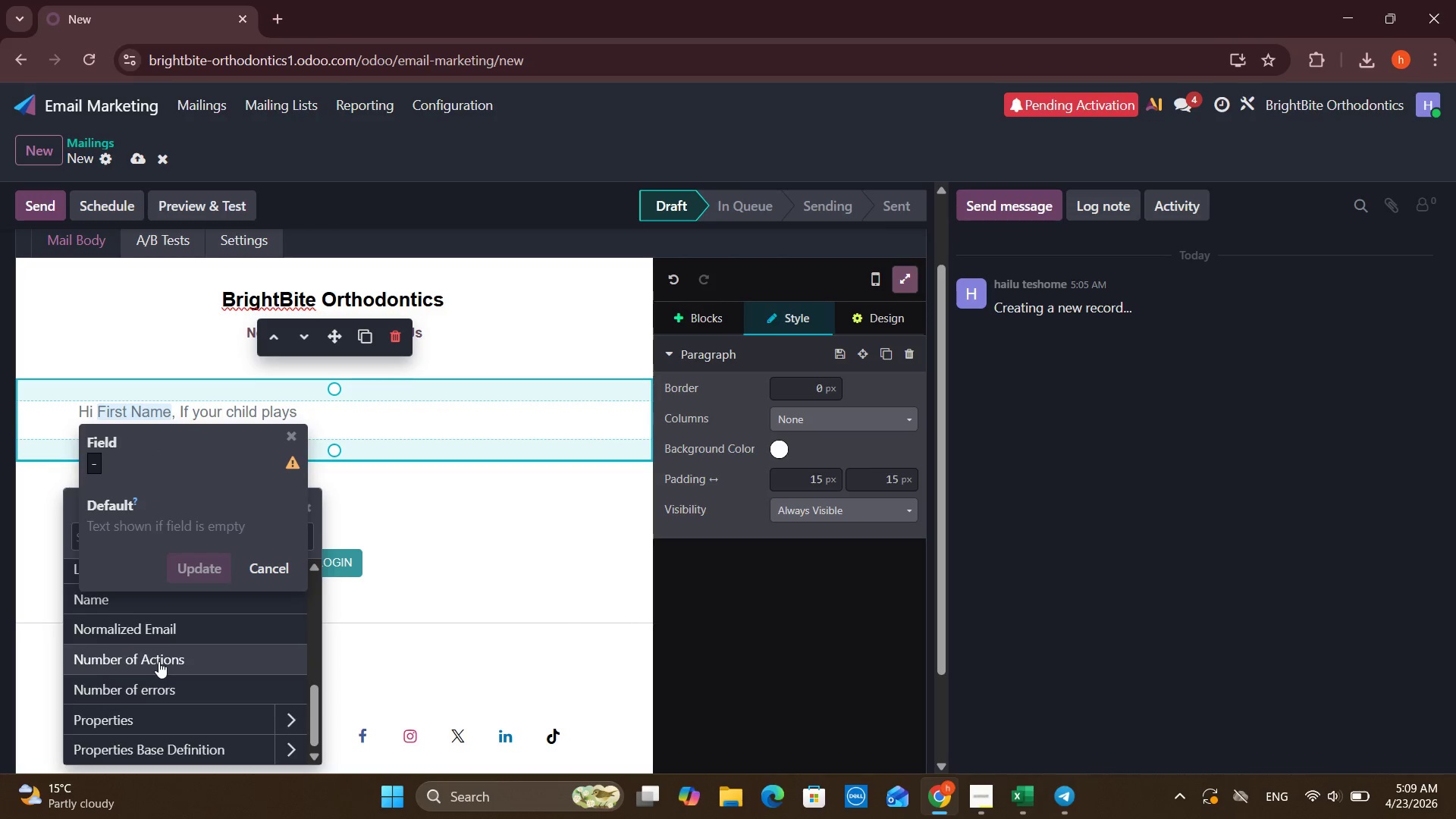 
left_click([292, 557])
 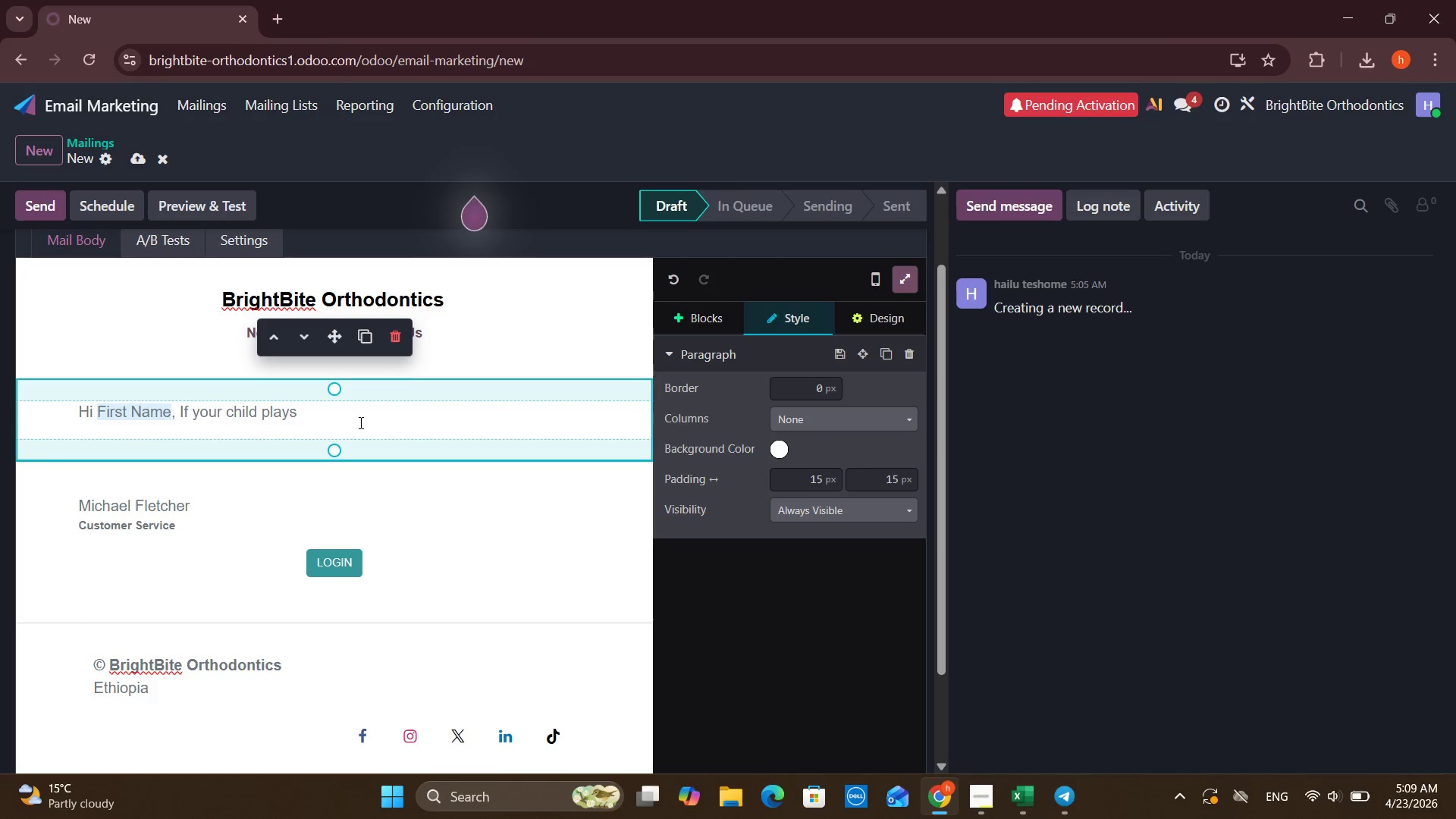 
left_click([359, 422])
 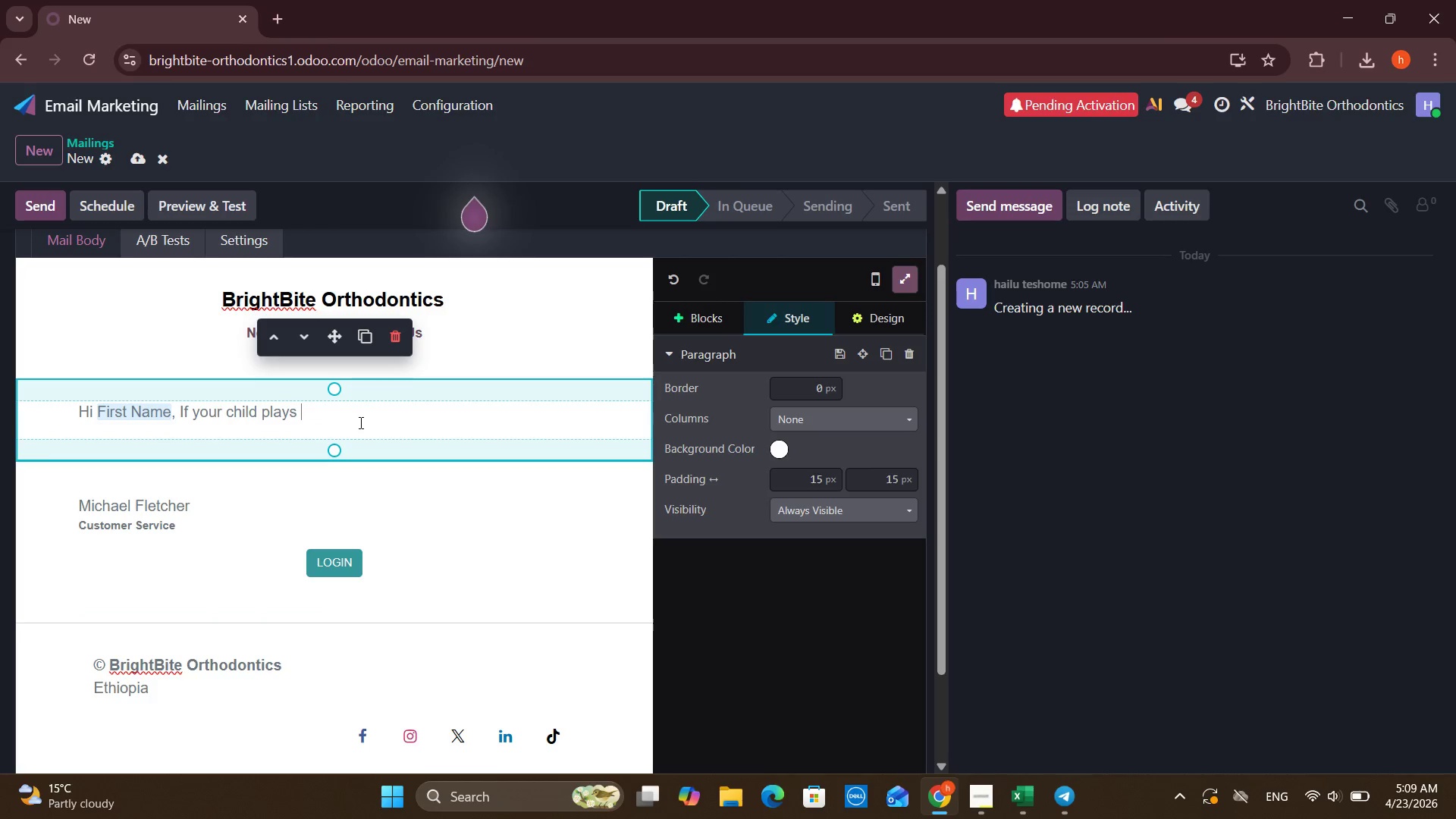 
wait(6.2)
 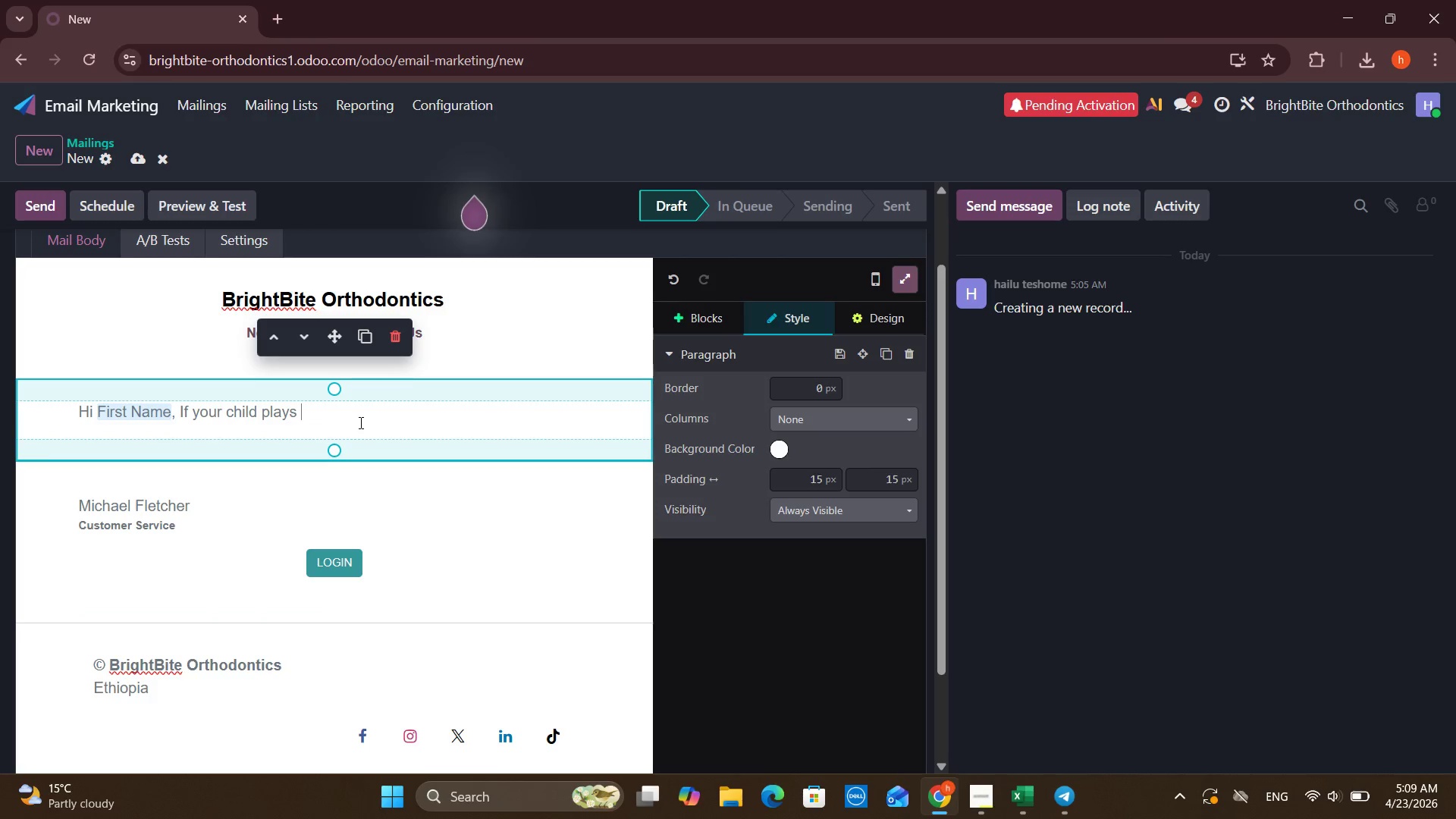 
type(sports, safter)
key(Backspace)
type(y ma)
key(Backspace)
key(Backspace)
key(Backspace)
key(Backspace)
key(Backspace)
key(Backspace)
type(ety mattr)
key(Backspace)
type(ers just as much as confidence. cL)
key(Backspace)
key(Backspace)
type(L)
key(Backspace)
type(Clear akigners cab ve)
key(Backspace)
key(Backspace)
key(Backspace)
key(Backspace)
key(Backspace)
key(Backspace)
key(Backspace)
type(ligners can be a smart option for athletic families because there are no mer)
key(Backspace)
type(tail wires.)
 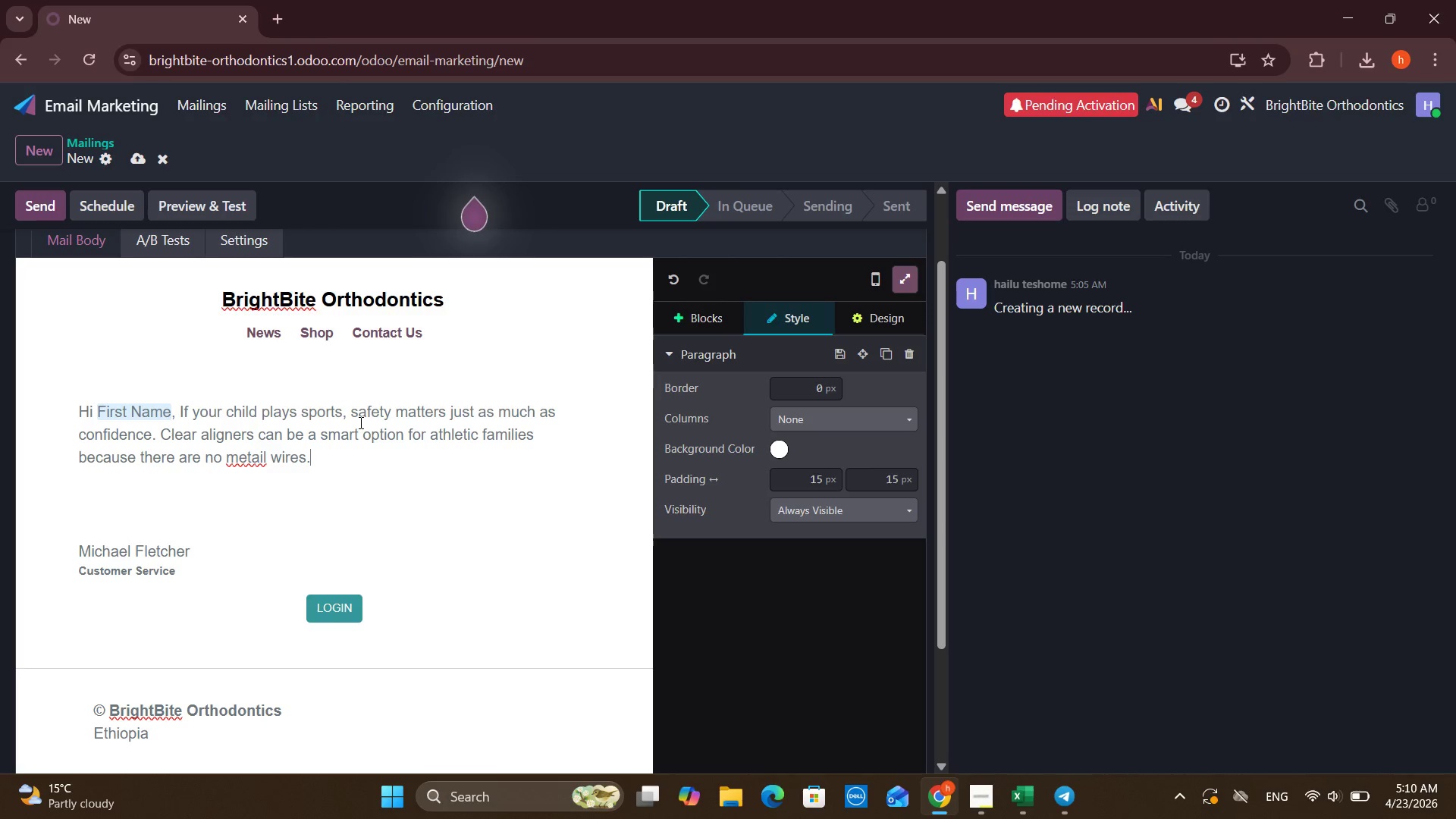 
left_click([262, 465])
 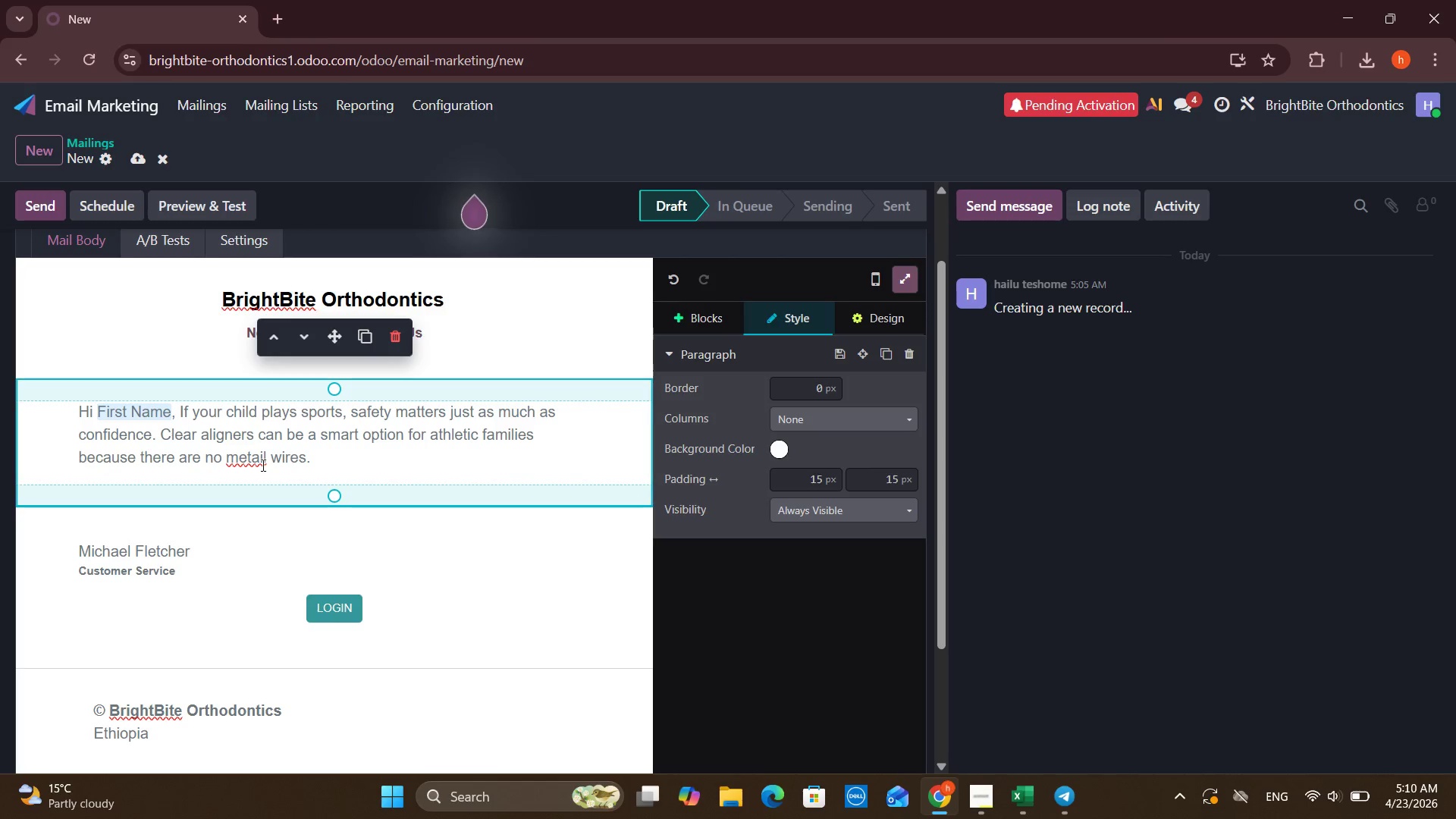 
key(Backspace)
 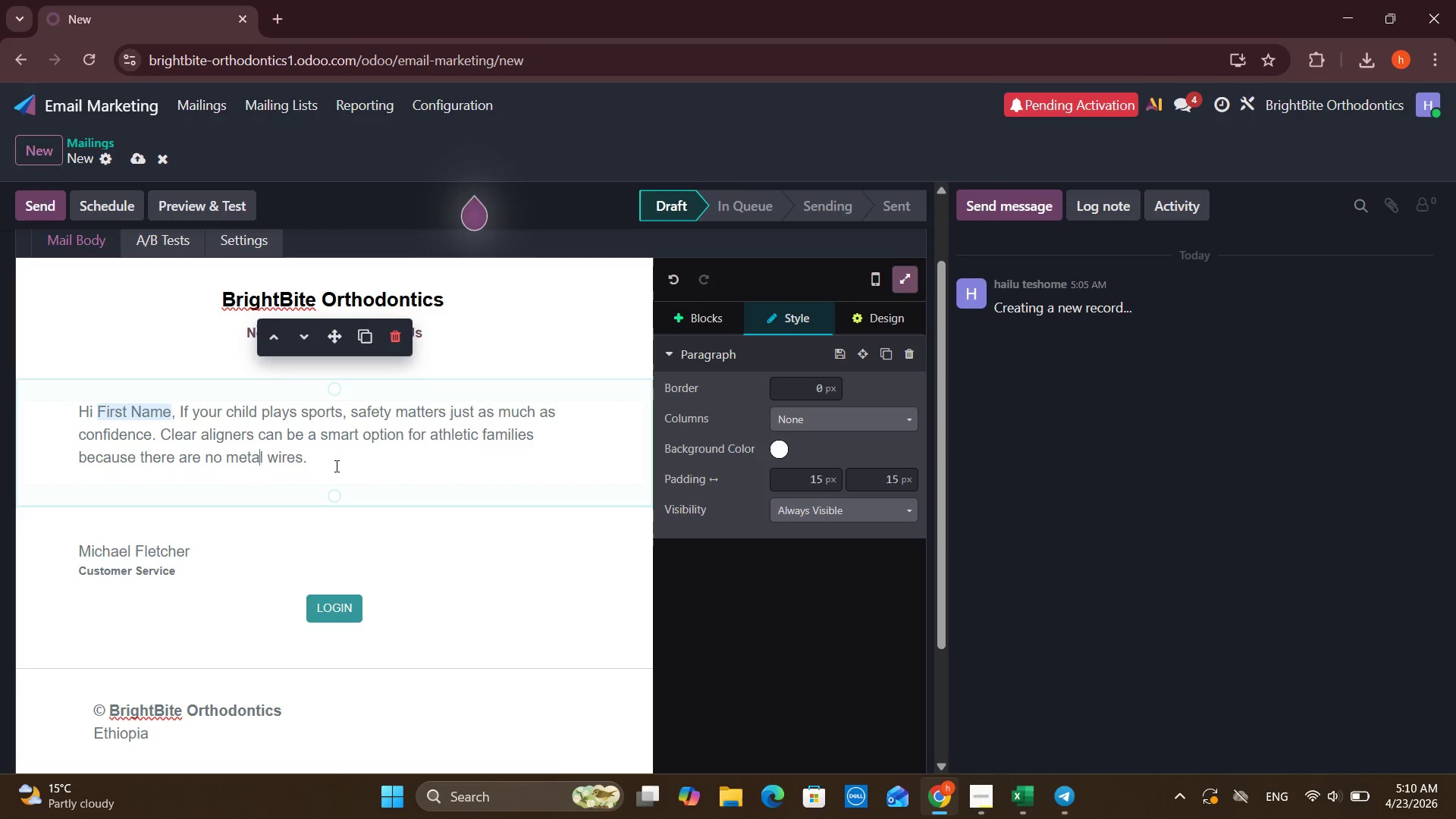 
left_click([355, 461])
 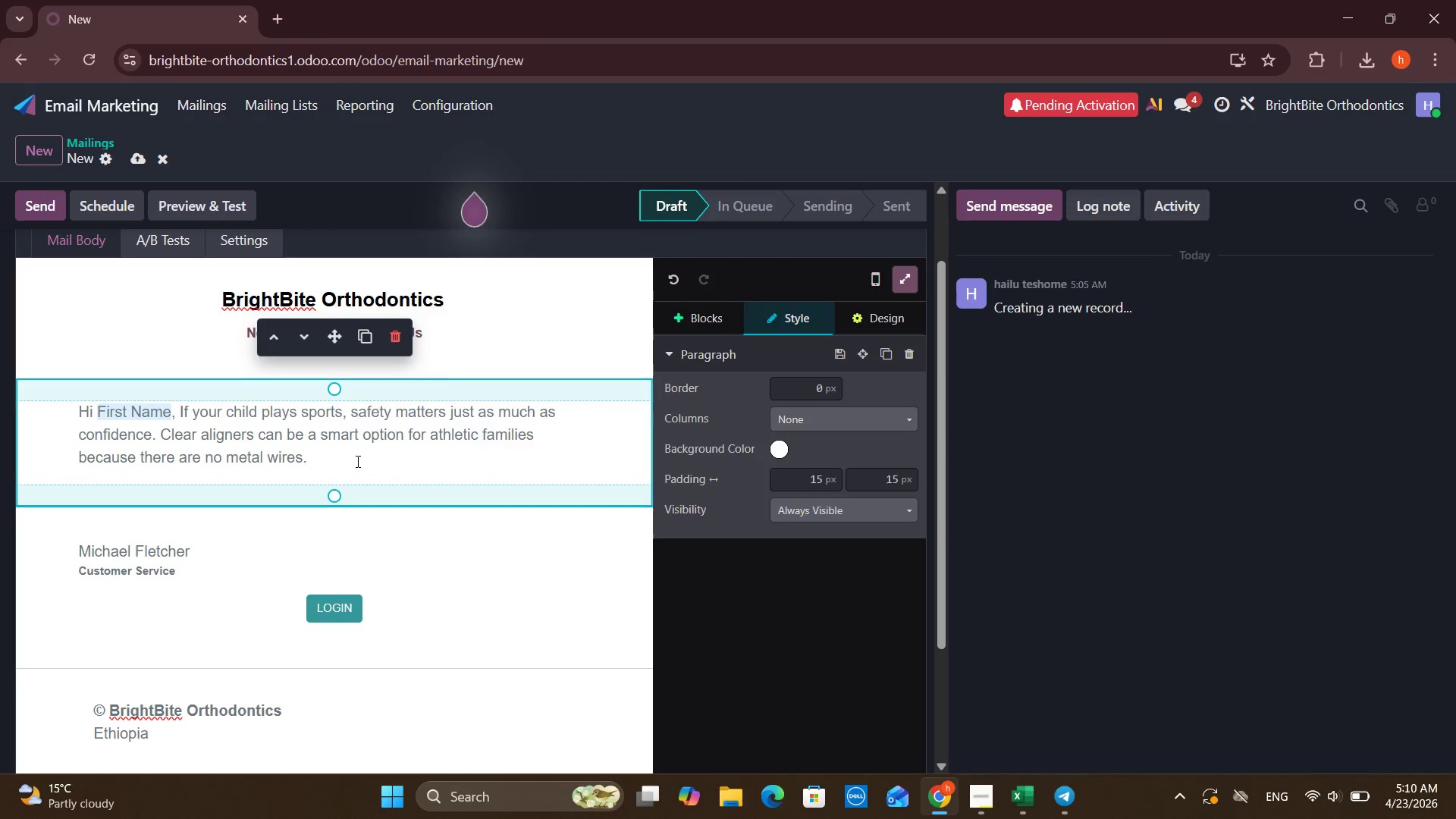 
wait(8.19)
 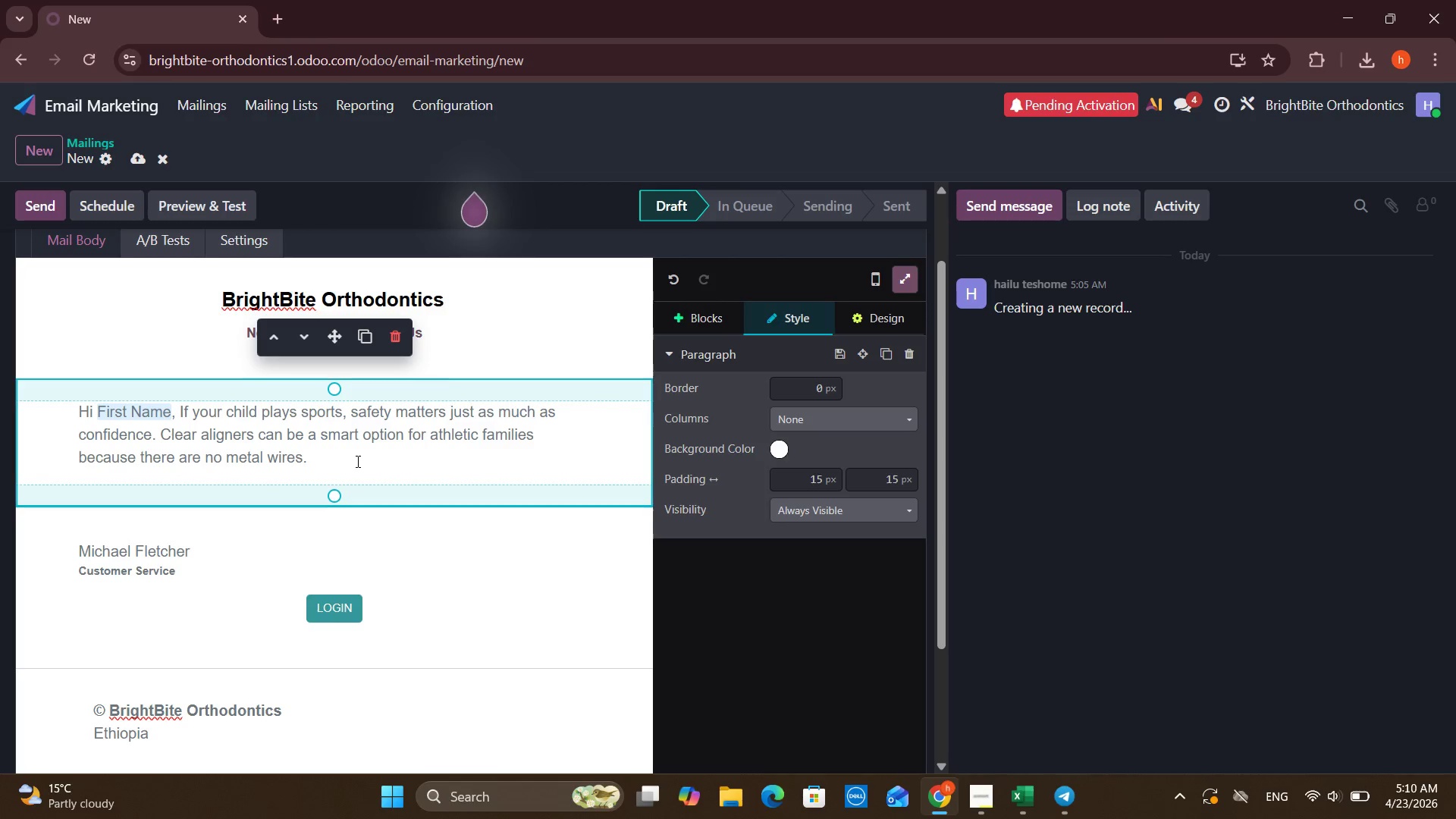 
key(Backspace)
type( that irrria)
key(Backspace)
type(tate the mot=)
key(Backspace)
key(Backspace)
type(uth during play.)
 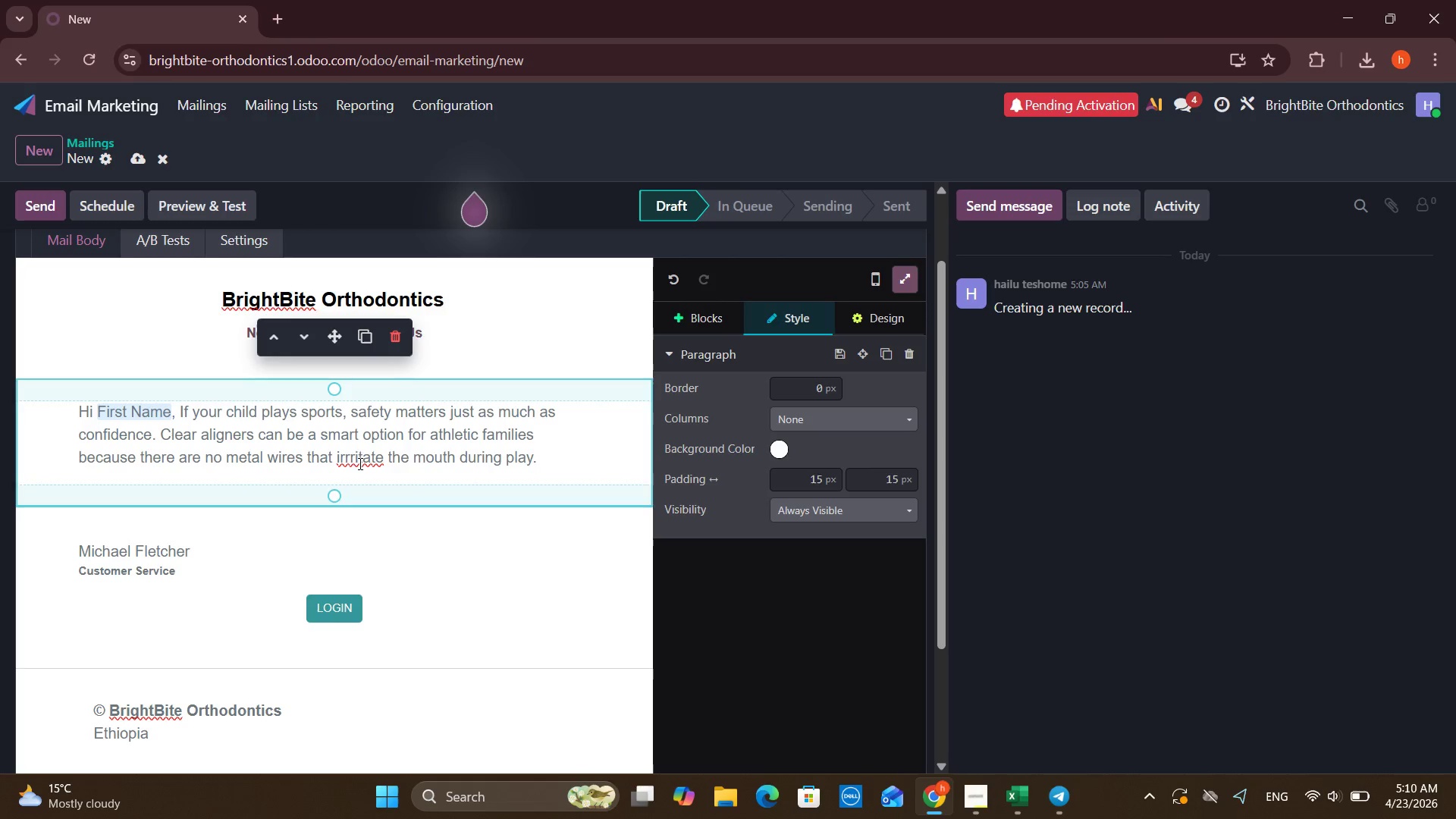 
left_click([353, 458])
 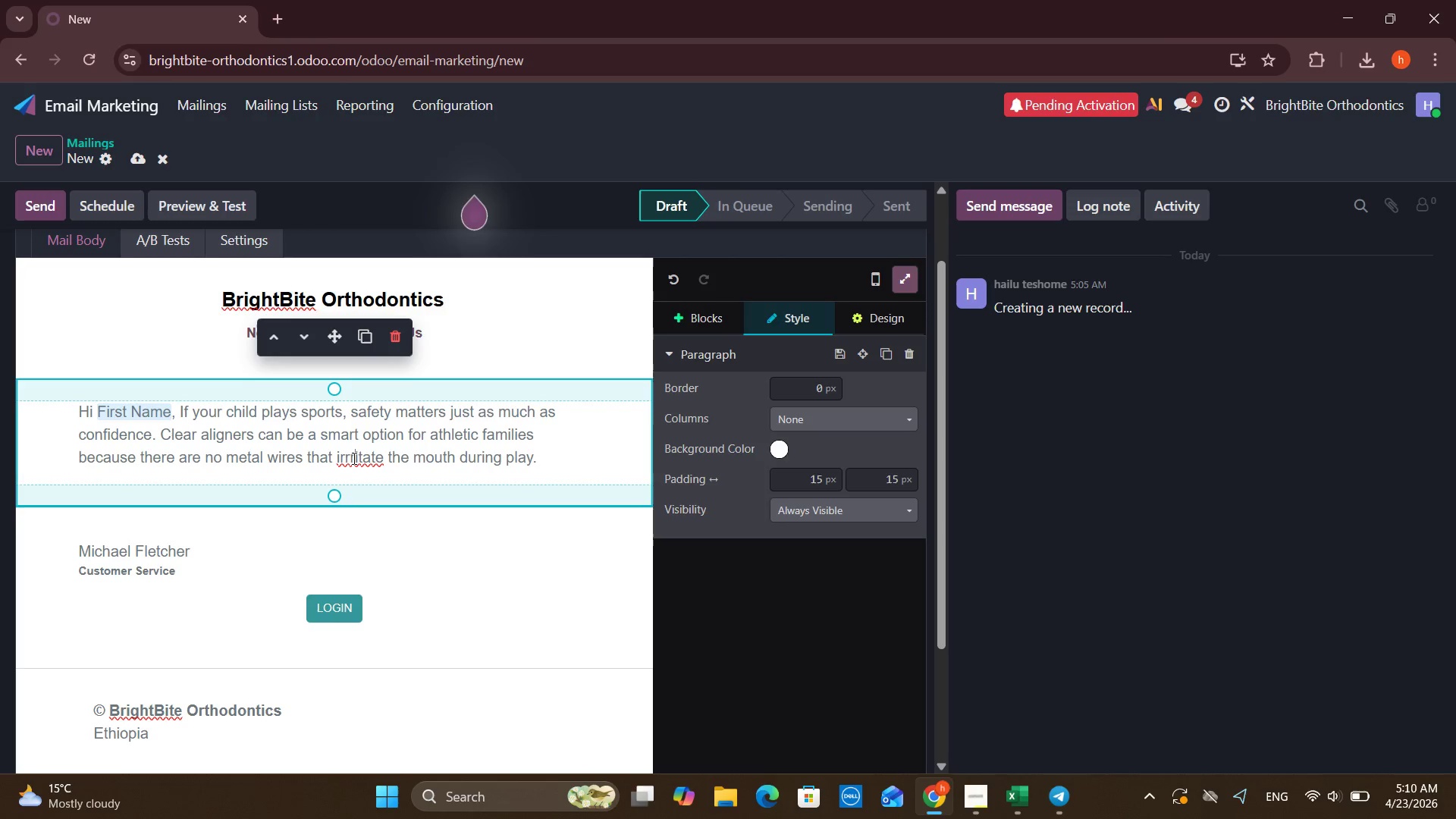 
key(Backspace)
 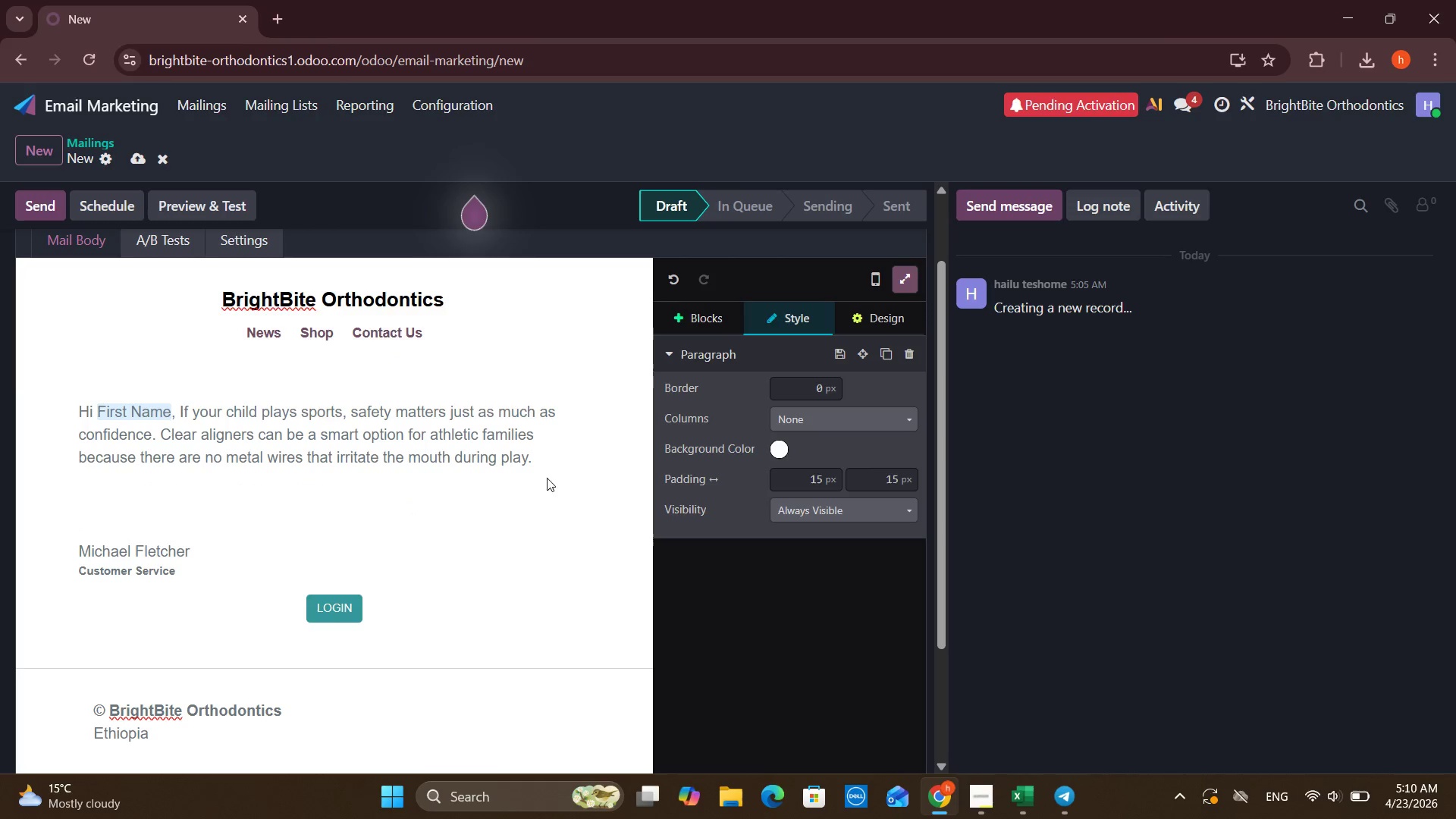 
left_click([607, 460])
 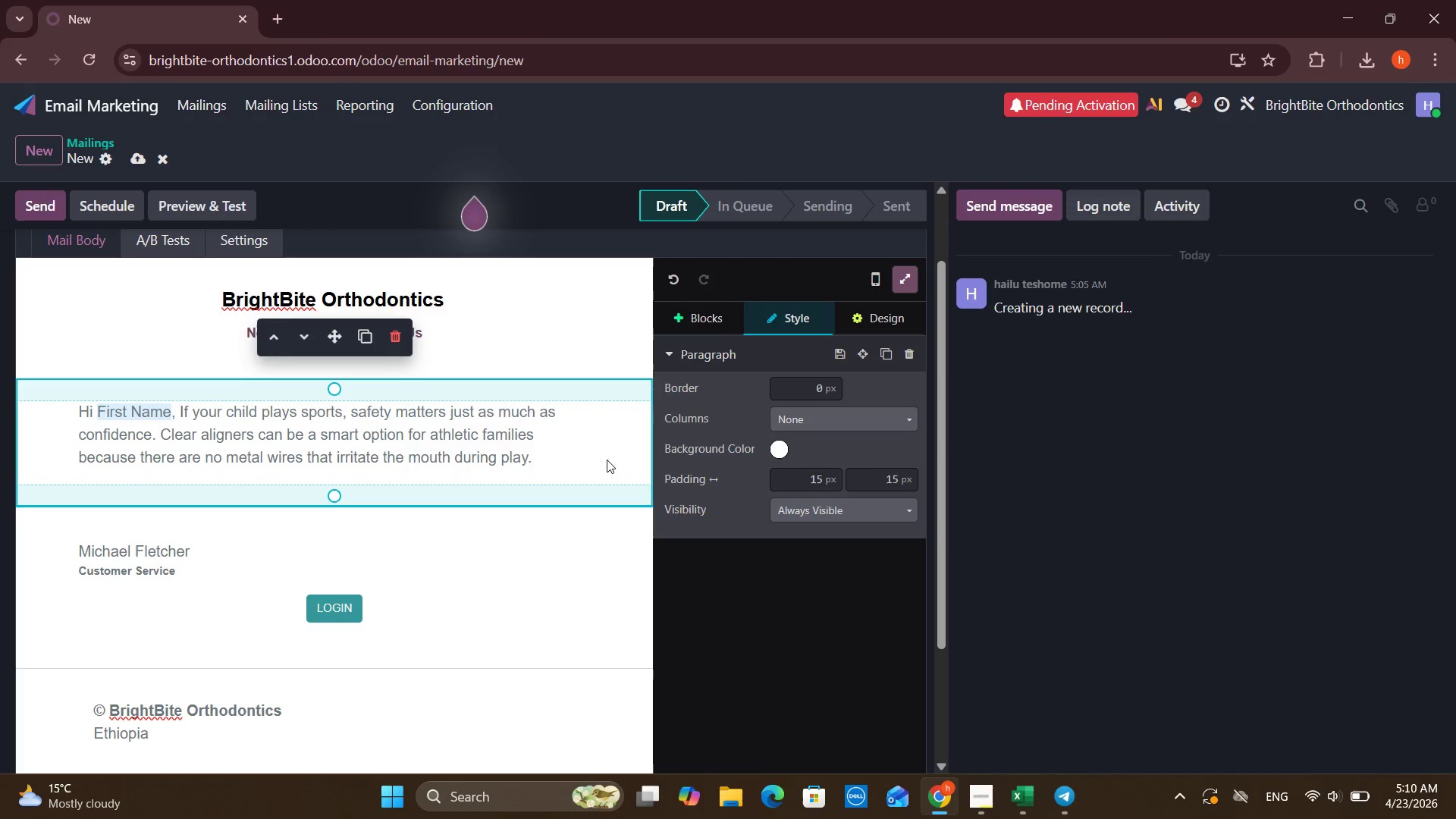 
wait(6.02)
 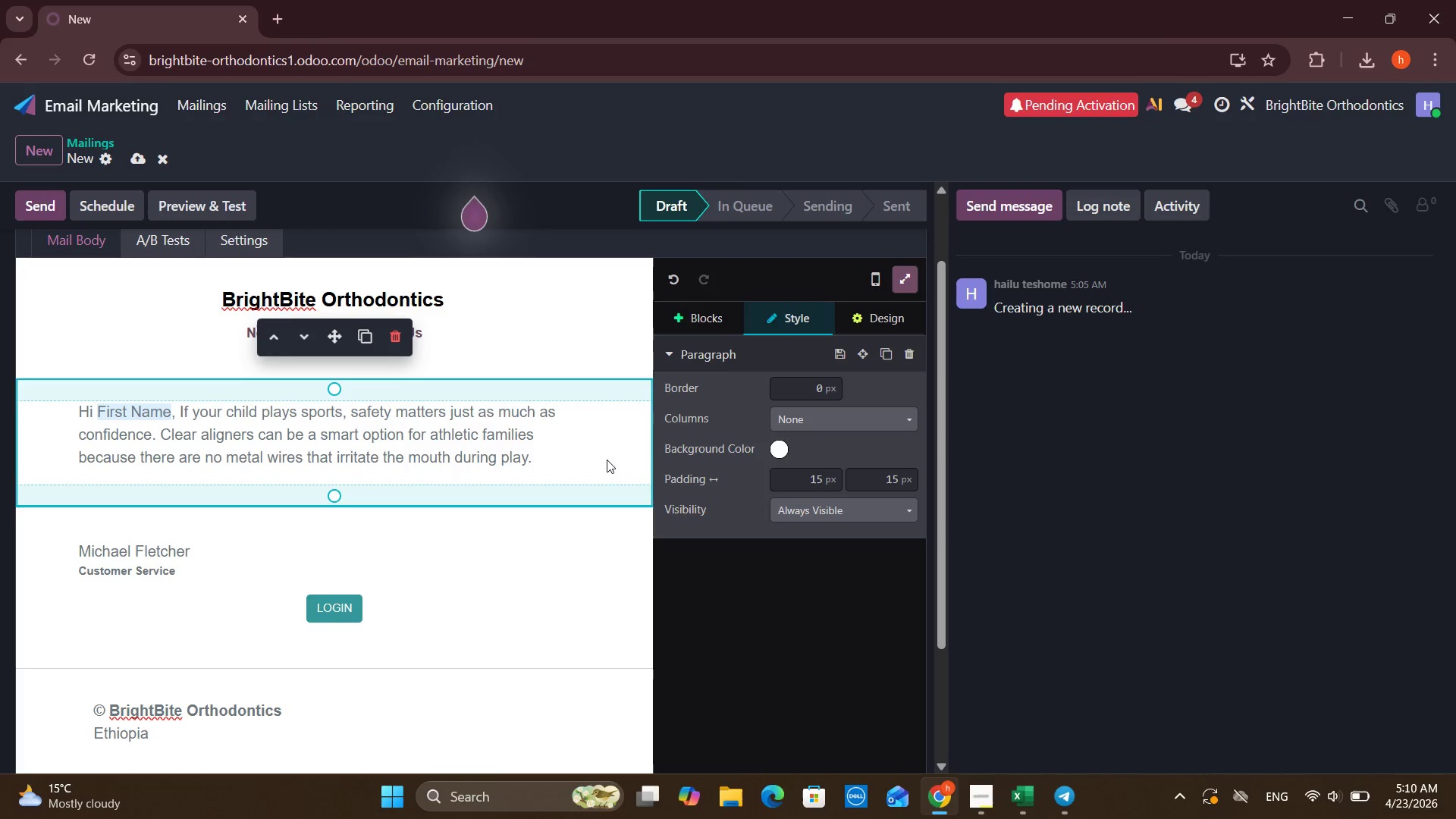 
left_click([538, 460])
 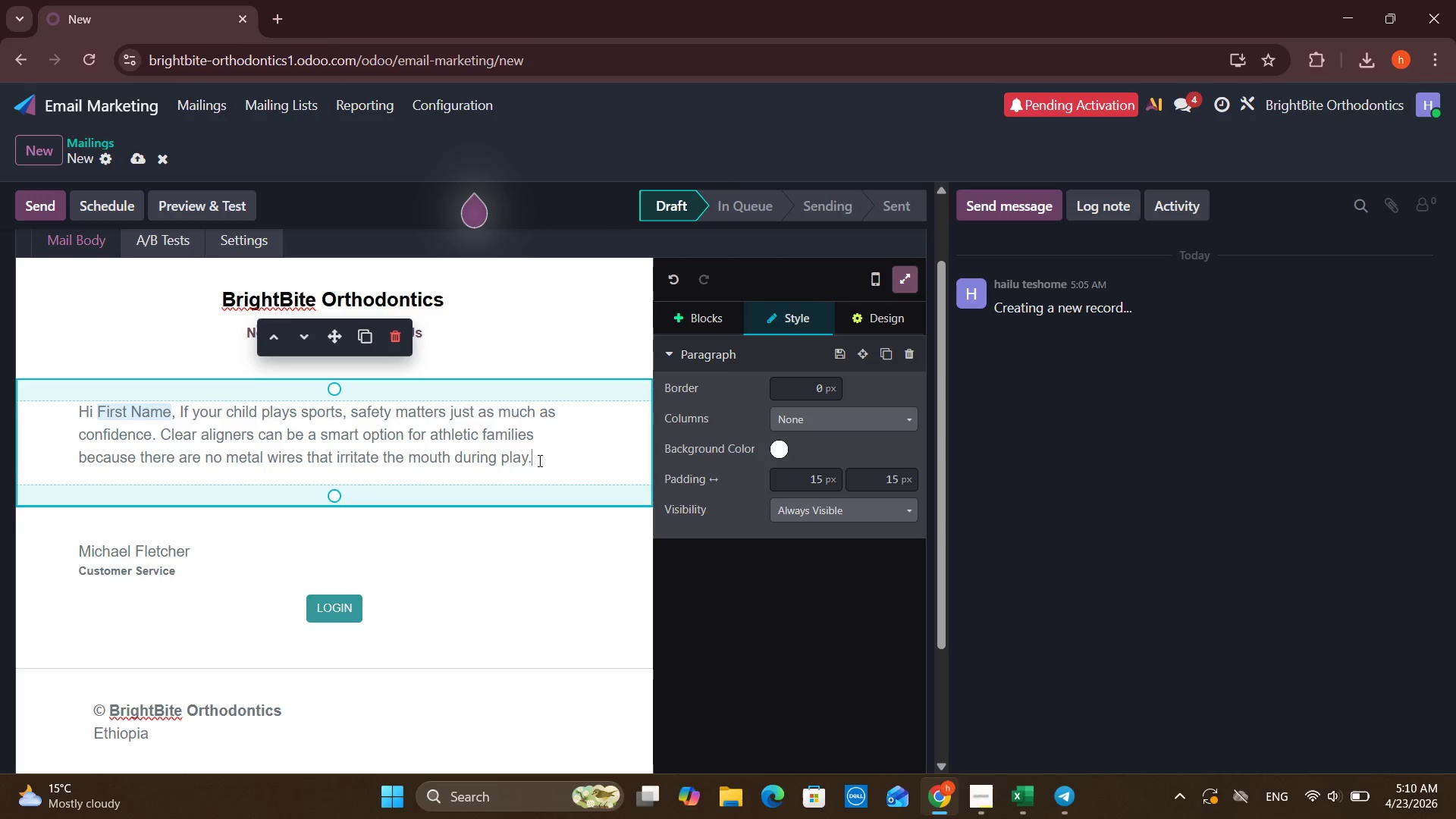 
key(Enter)
 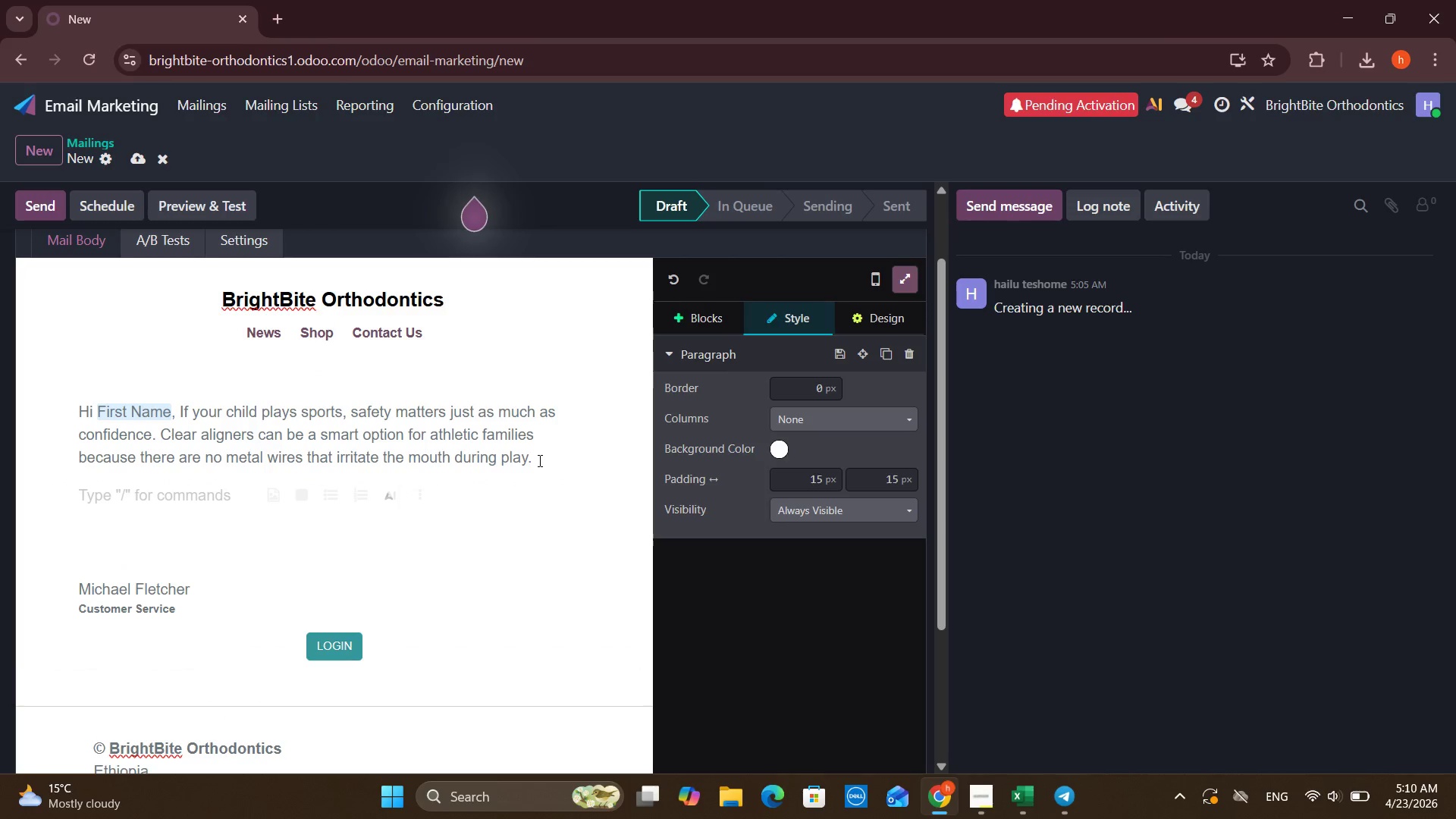 
type(f)
key(Backspace)
type(For busy students, that can mean greater comfort )
key(Backspace)
type(, fewer concerns on game day, and a treatment)
 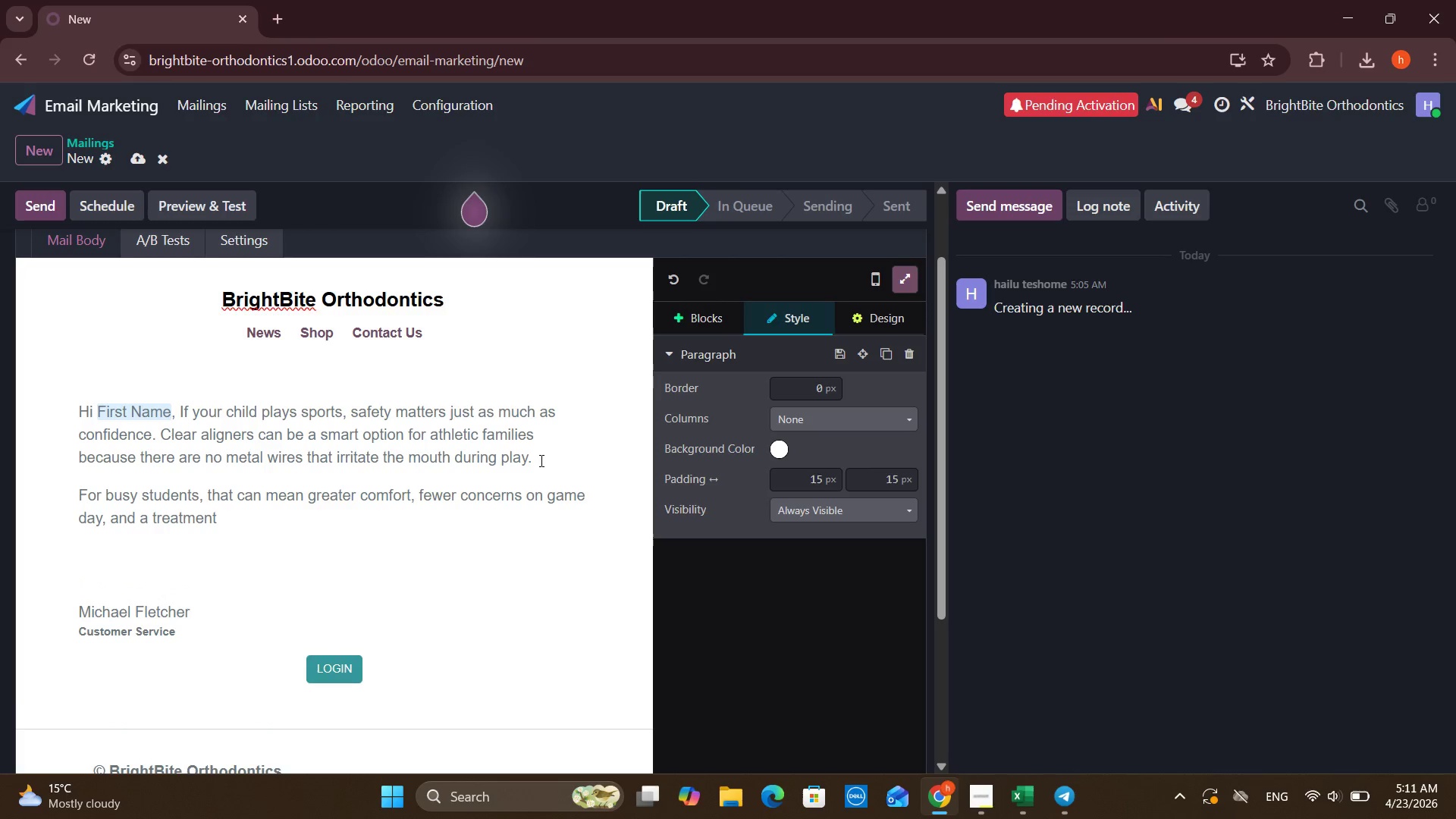 
type( option that fits an active lifestyle.)
 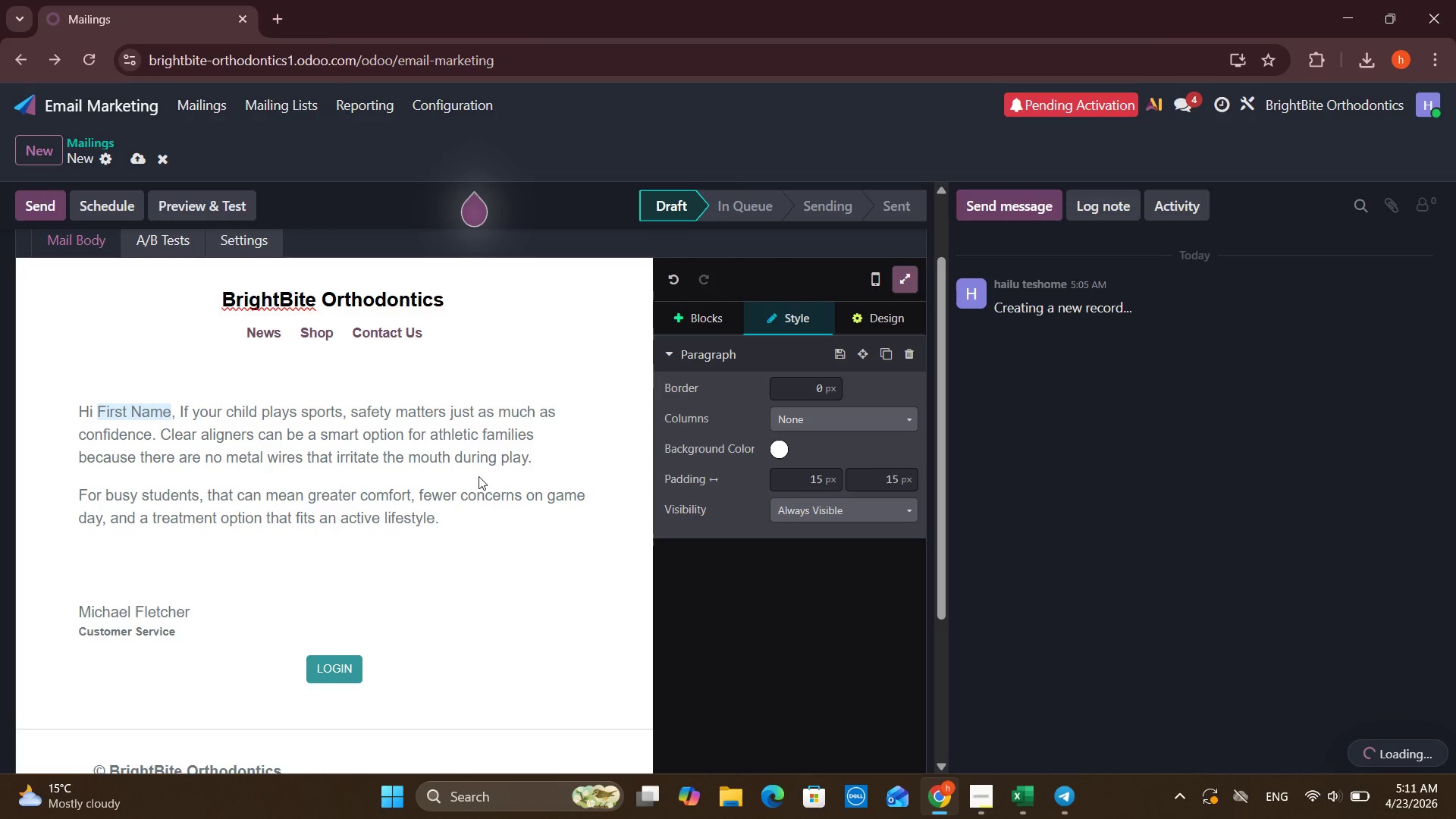 
wait(9.06)
 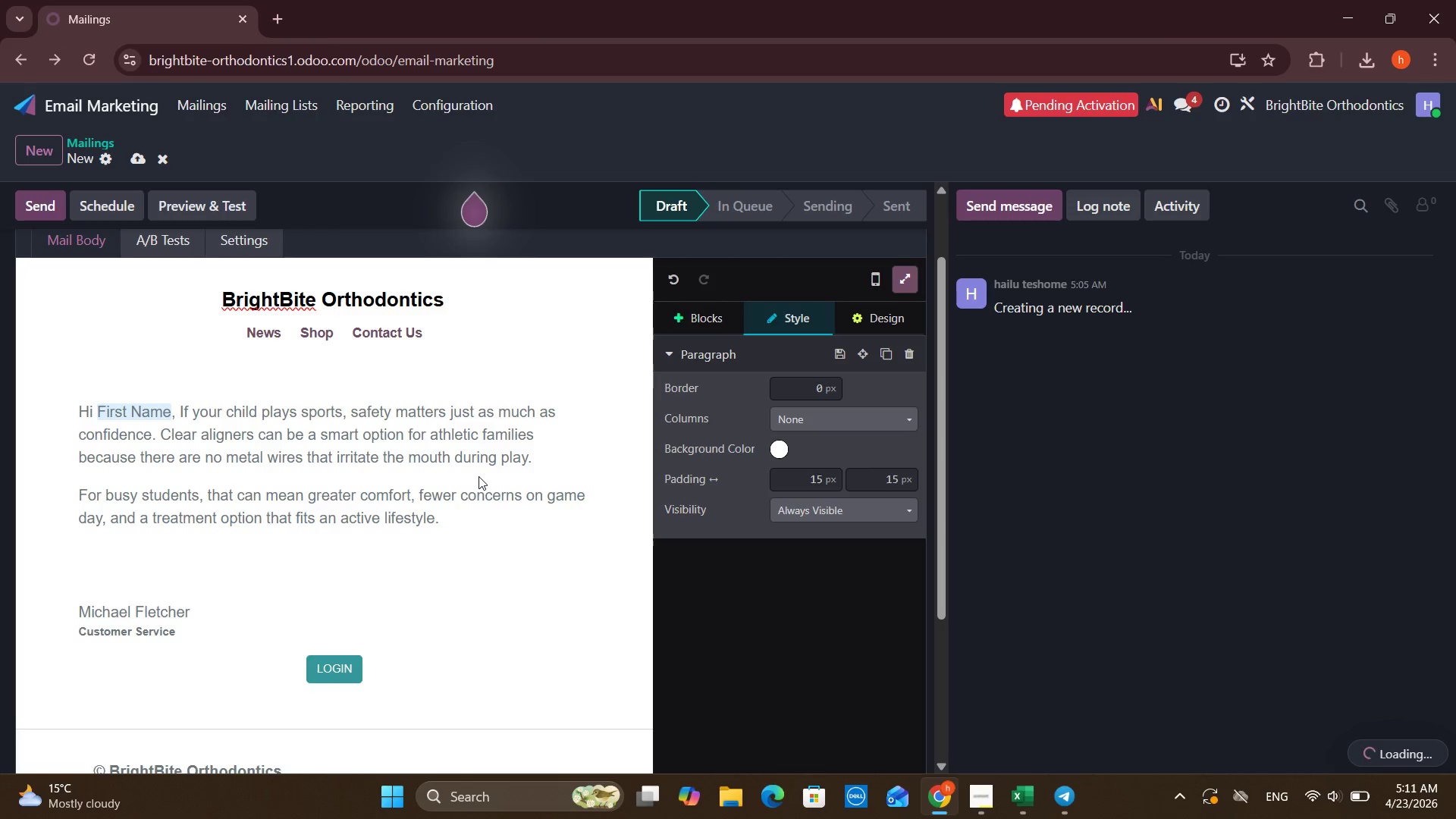 
left_click([331, 243])
 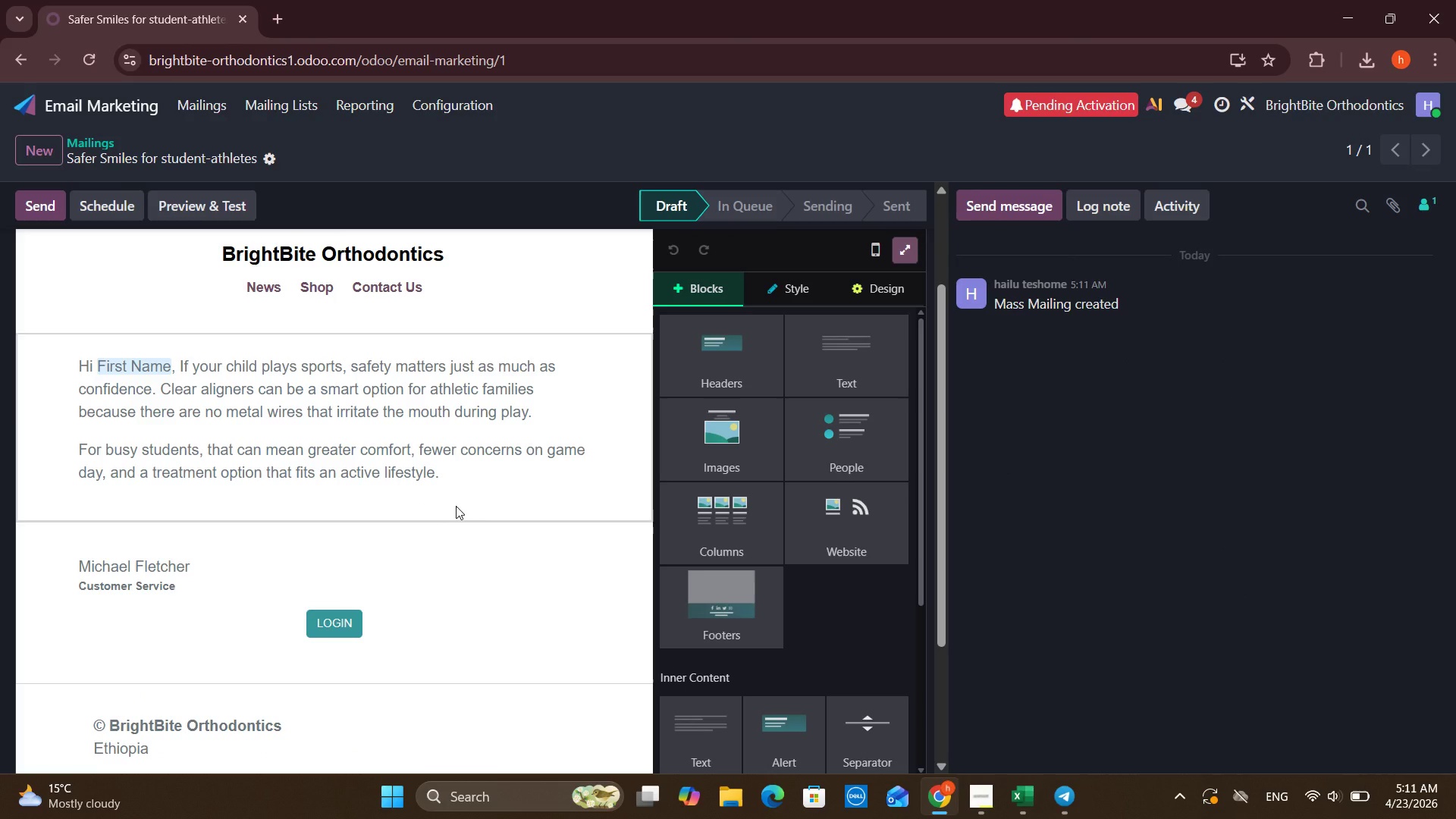 
wait(7.59)
 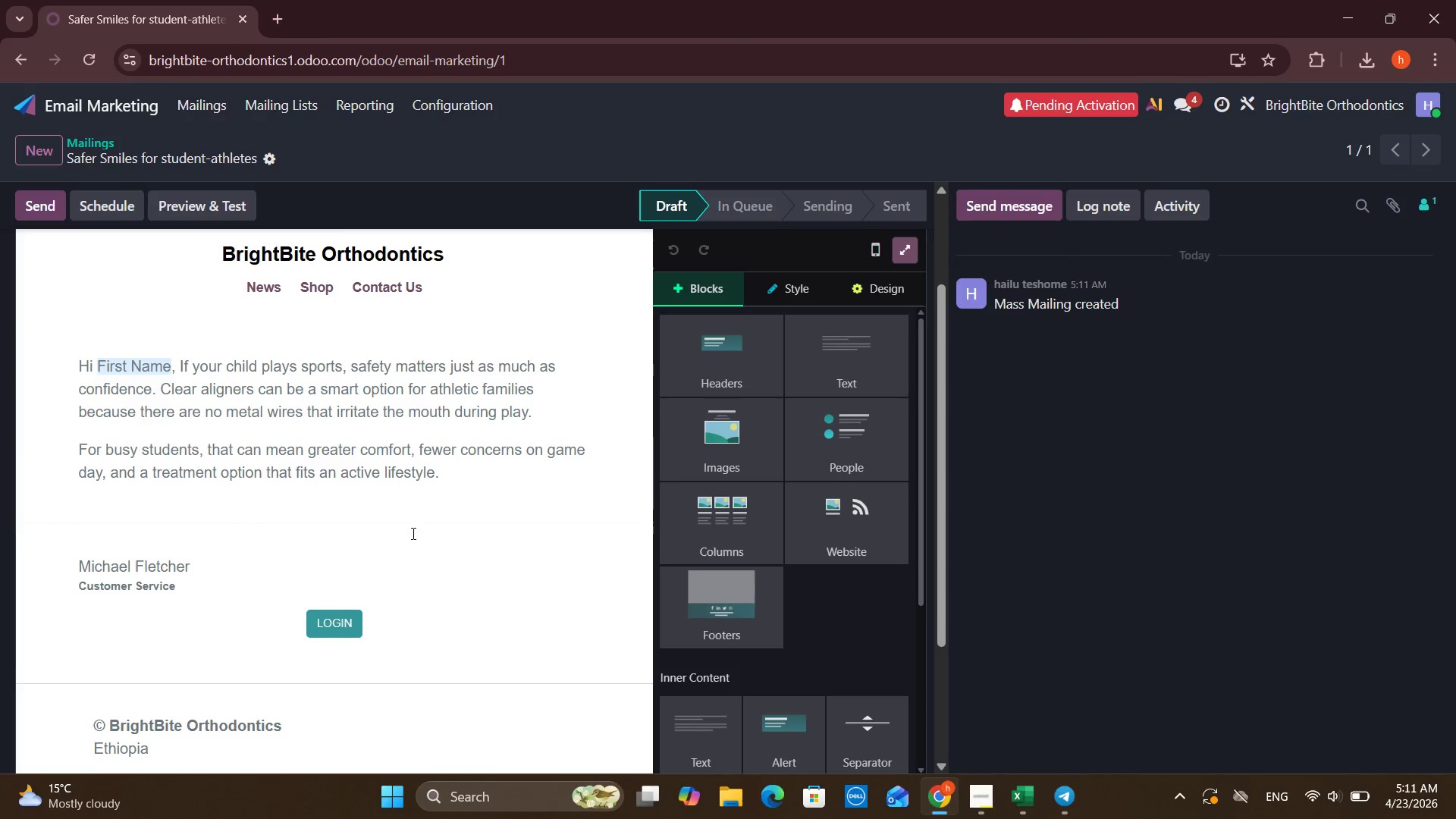 
scroll: coordinate [708, 603], scroll_direction: down, amount: 4.0
 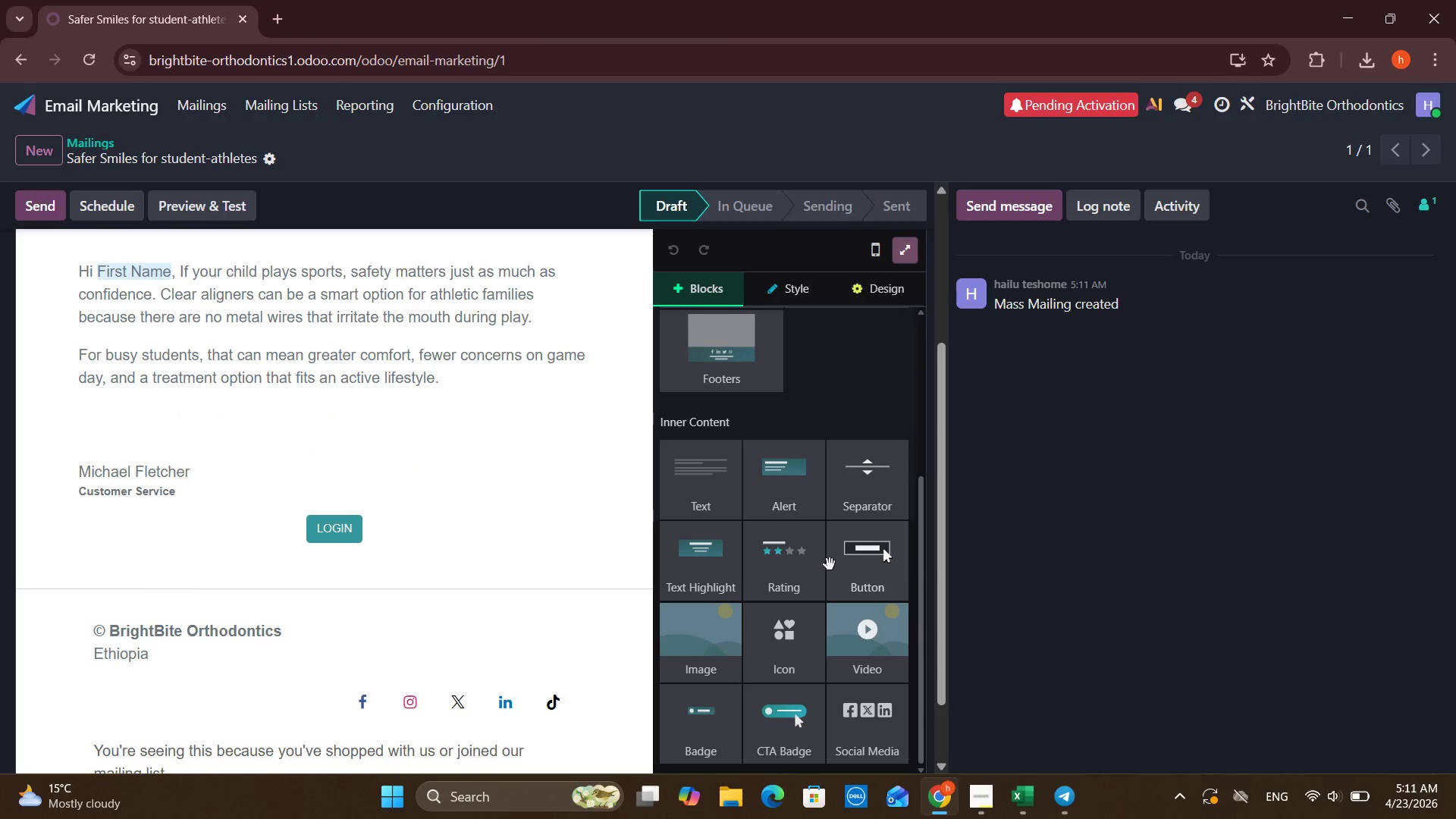 
left_click_drag(start_coordinate=[853, 569], to_coordinate=[184, 469])
 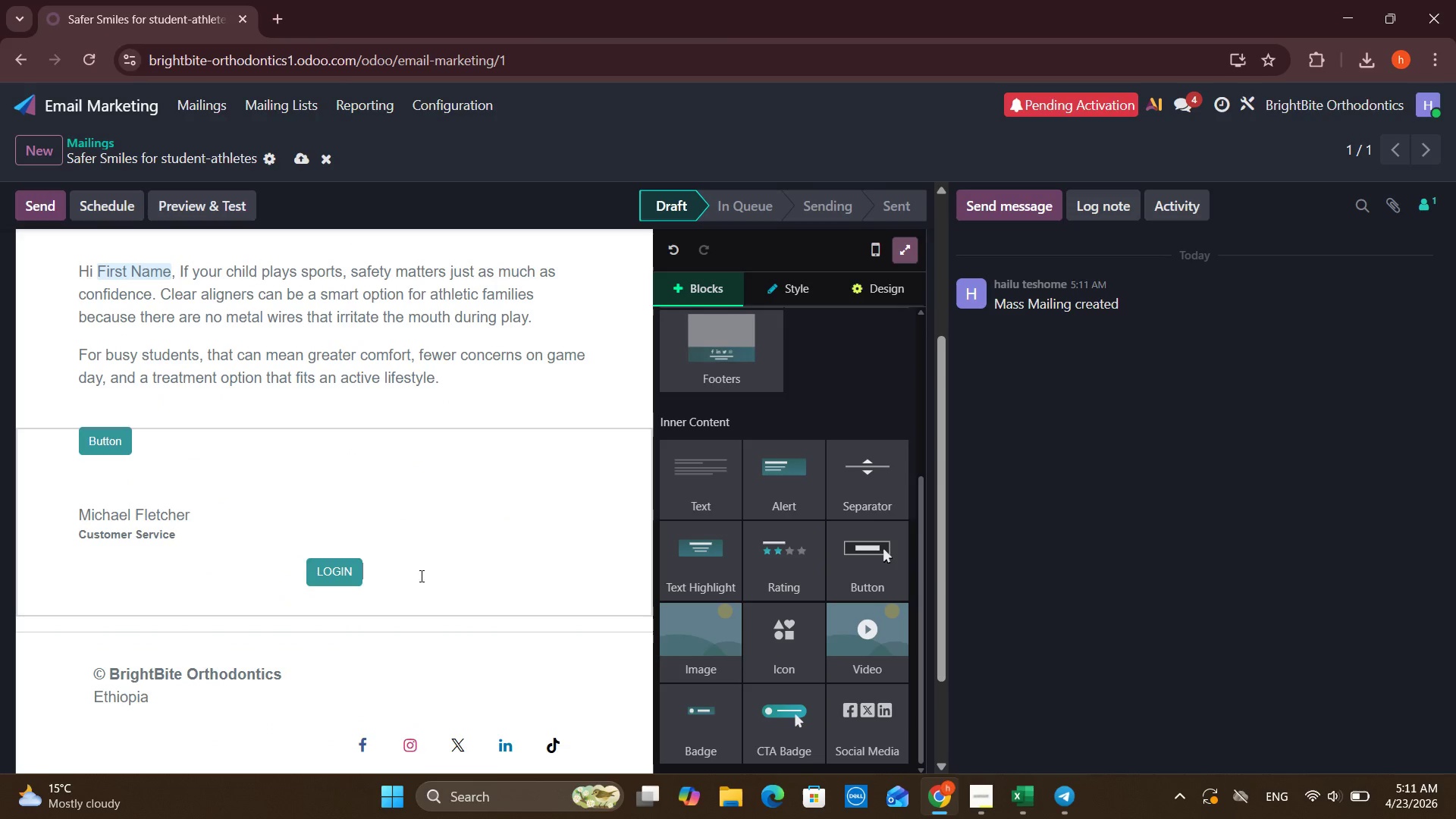 
left_click_drag(start_coordinate=[425, 576], to_coordinate=[174, 490])
 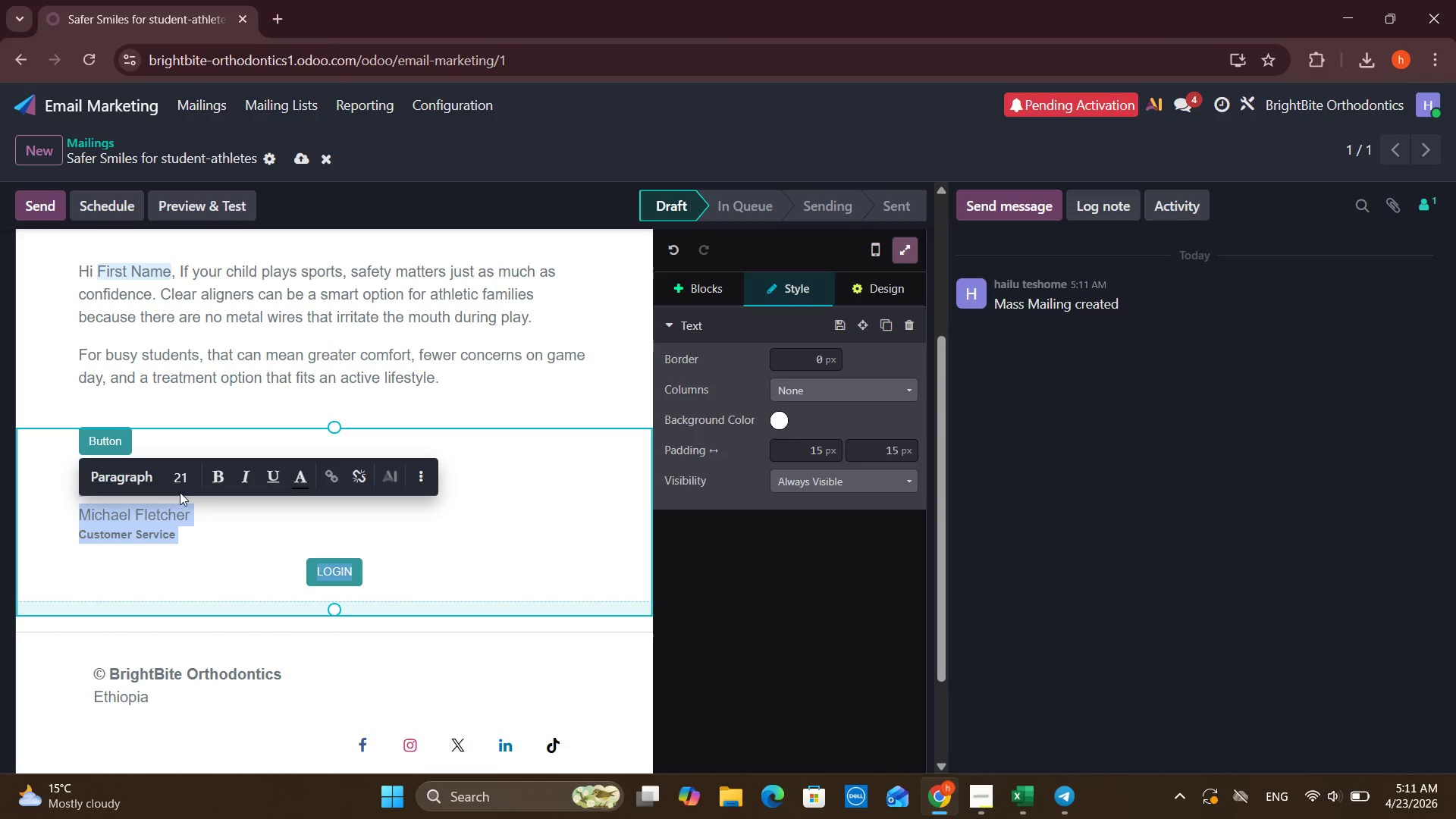 
key(Backspace)
 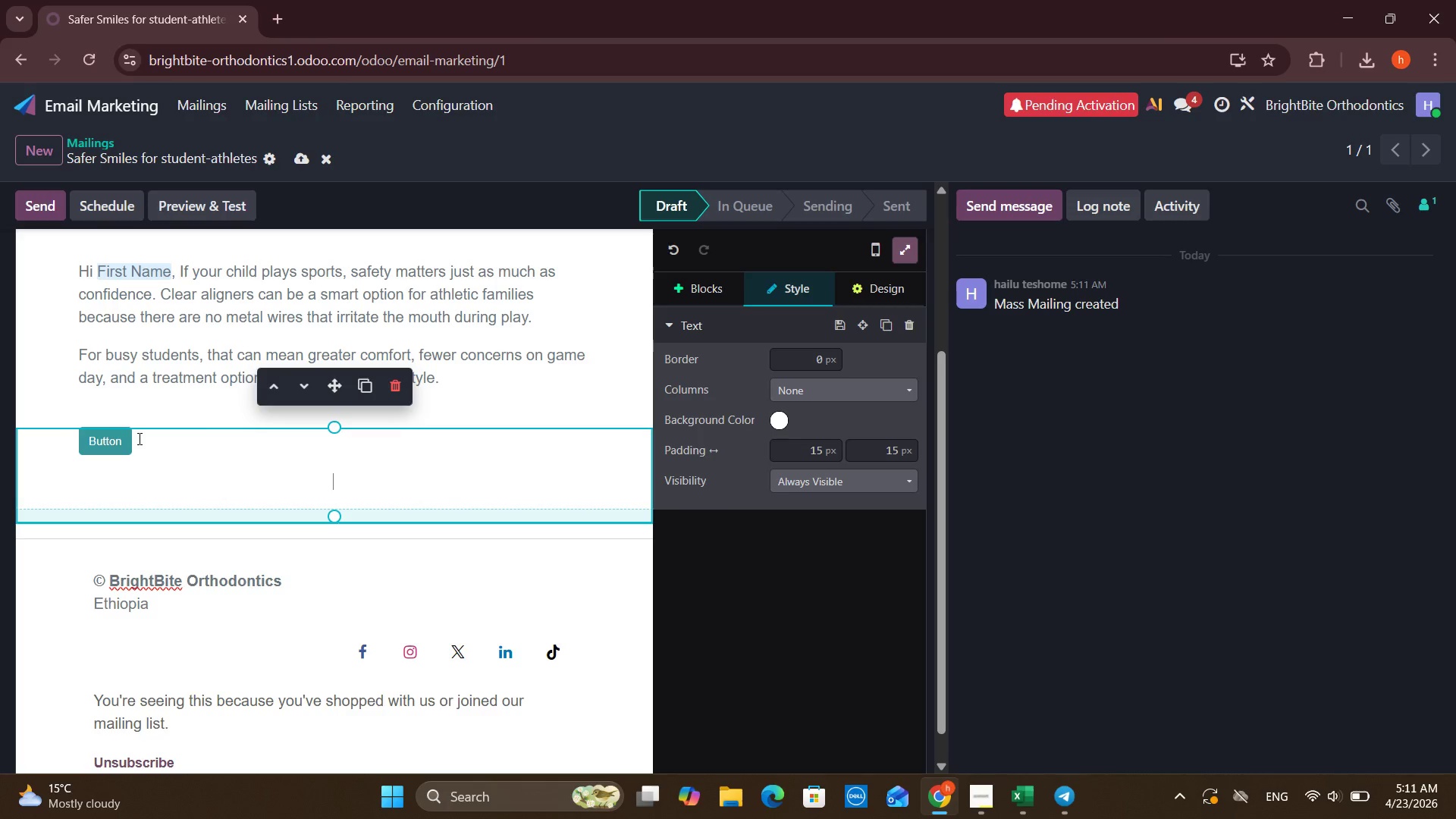 
left_click([110, 442])
 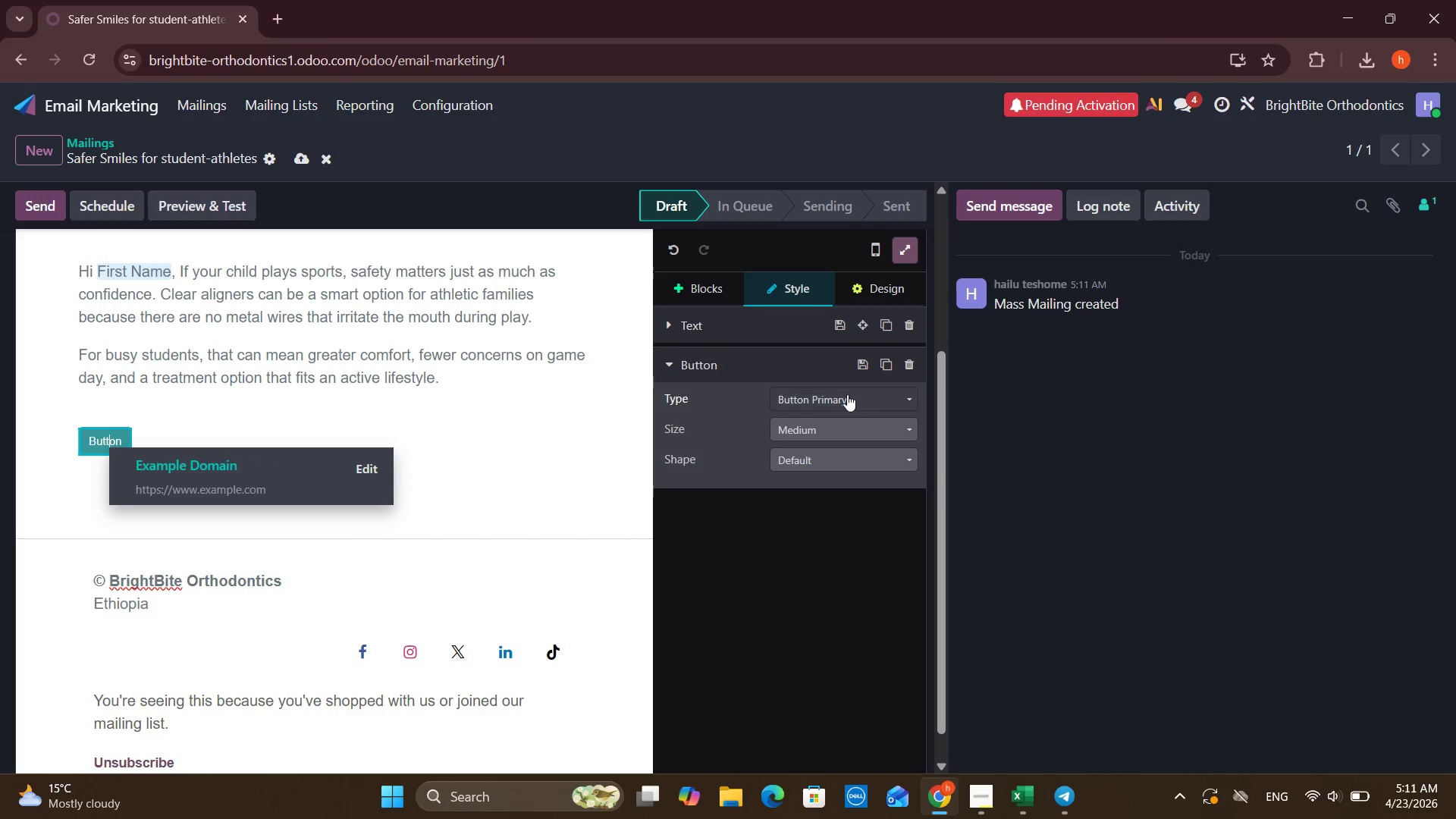 
left_click([847, 394])
 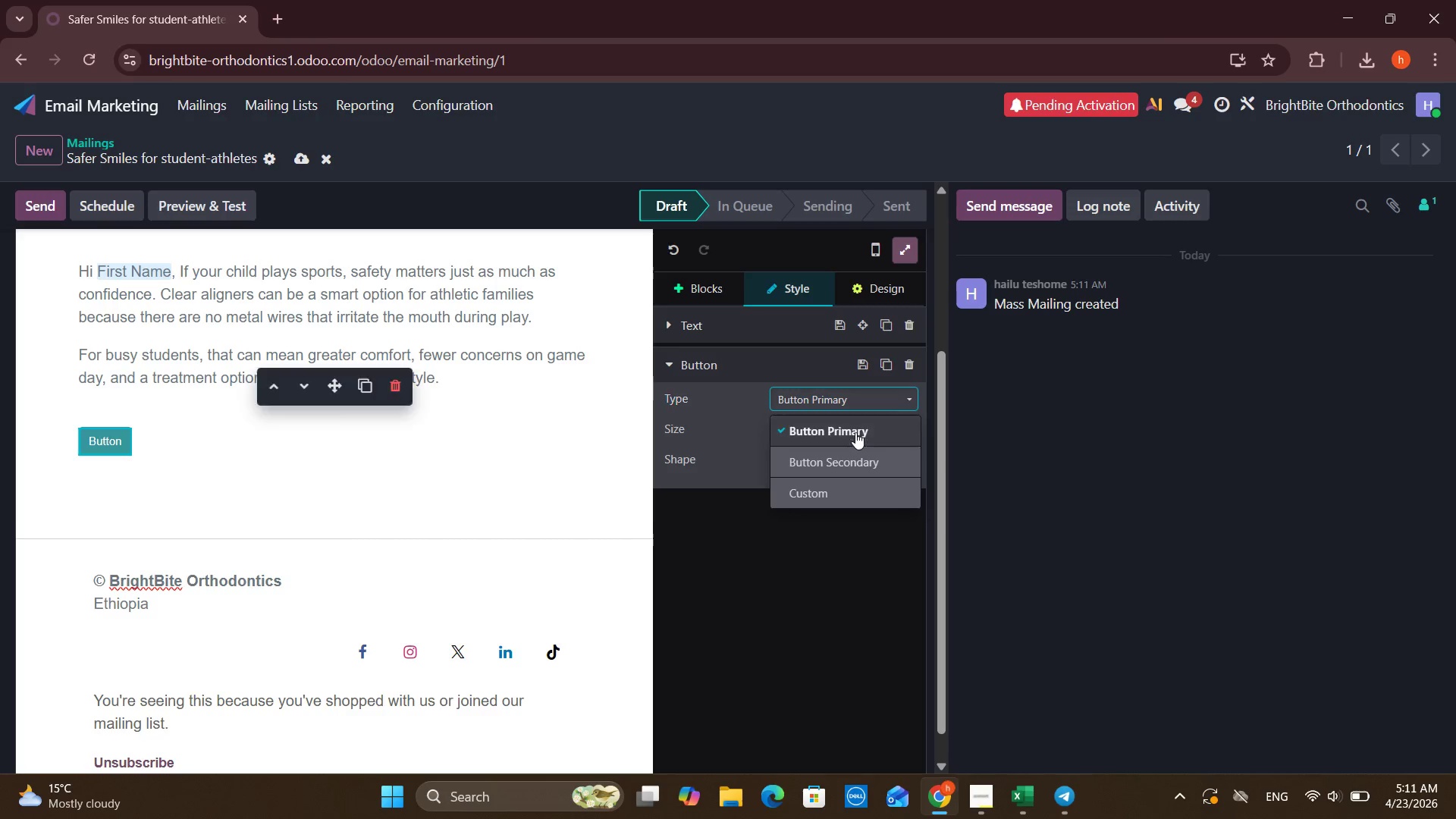 
left_click([855, 432])
 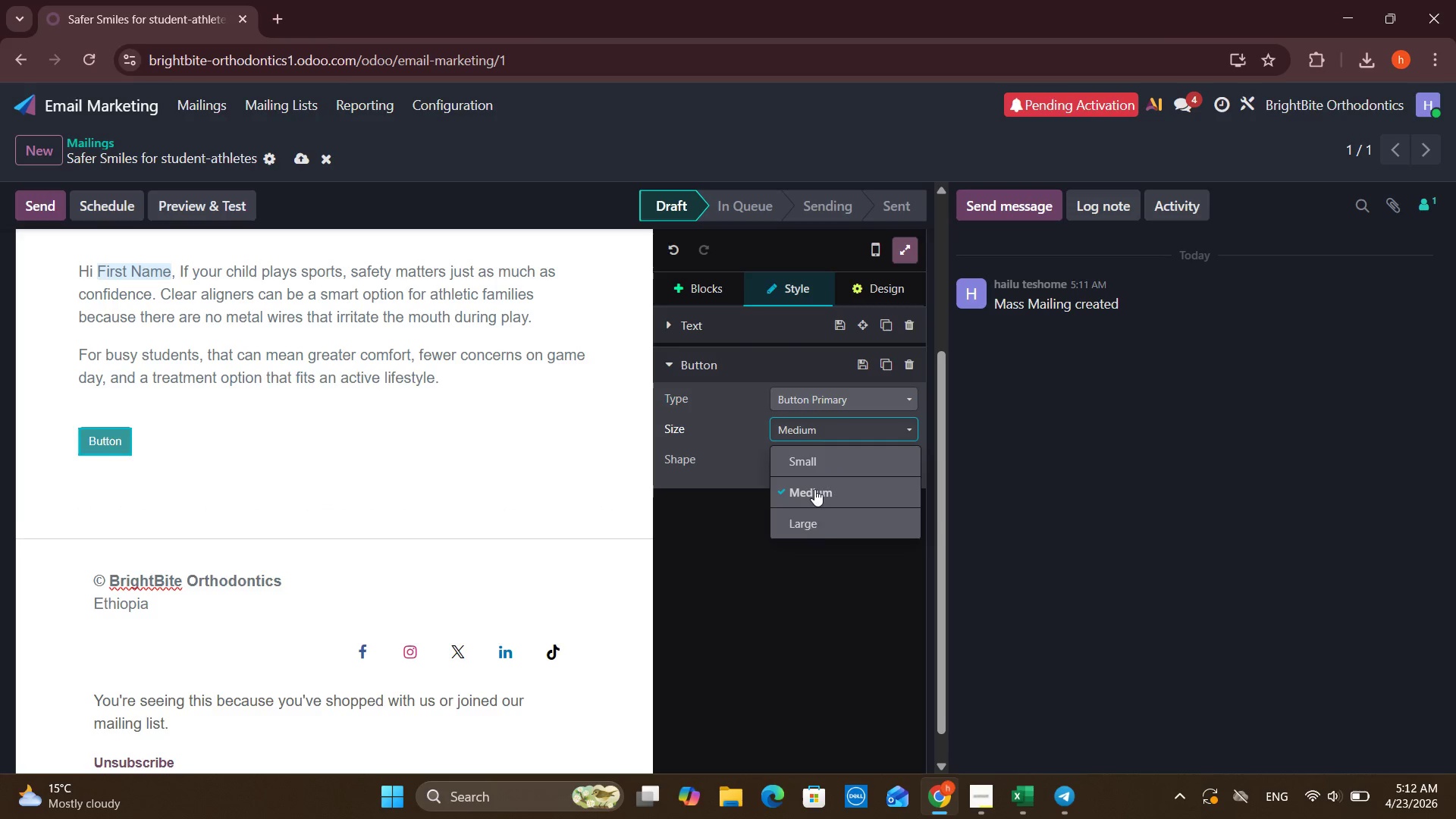 
left_click([820, 523])
 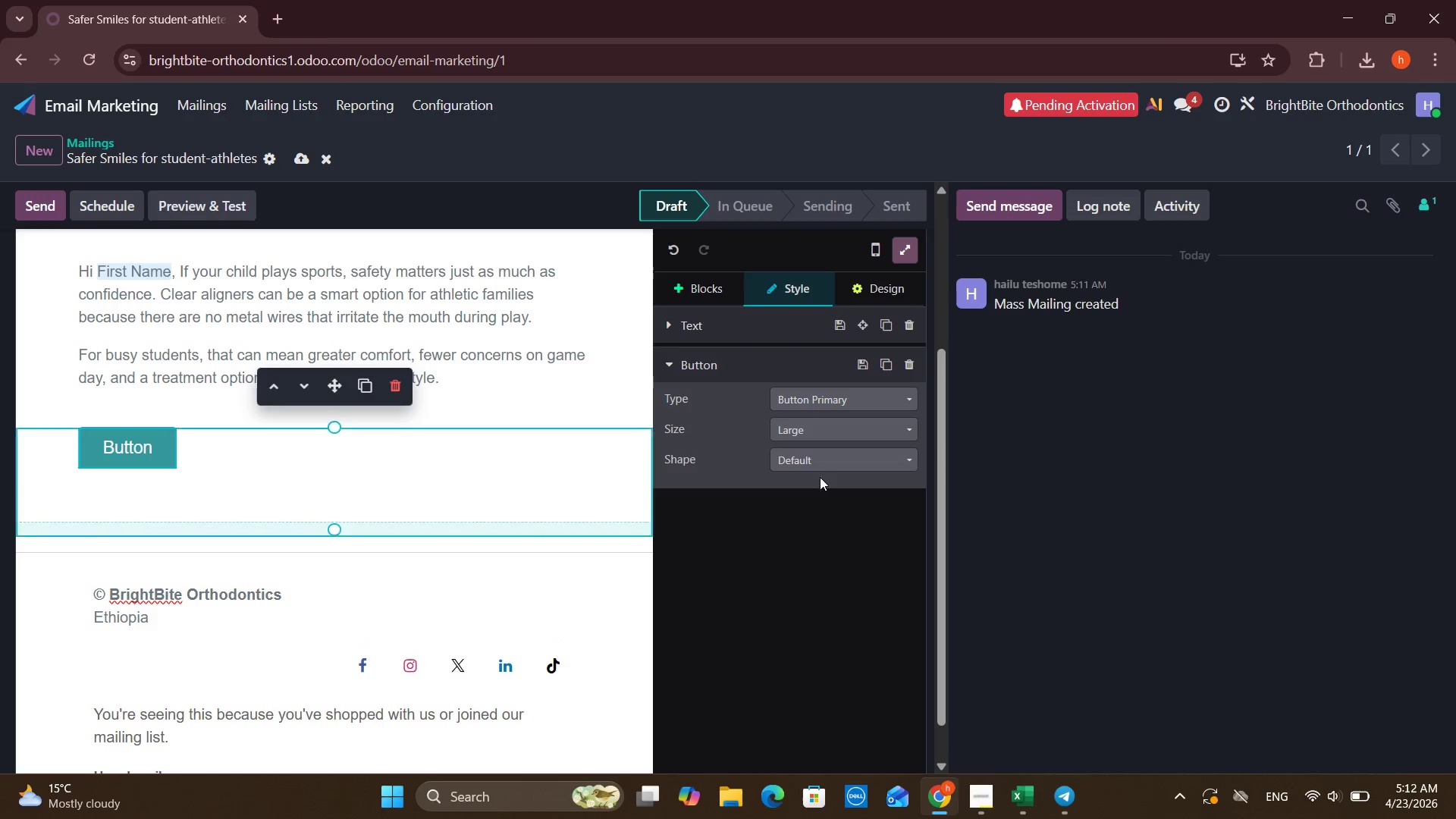 
left_click([817, 463])
 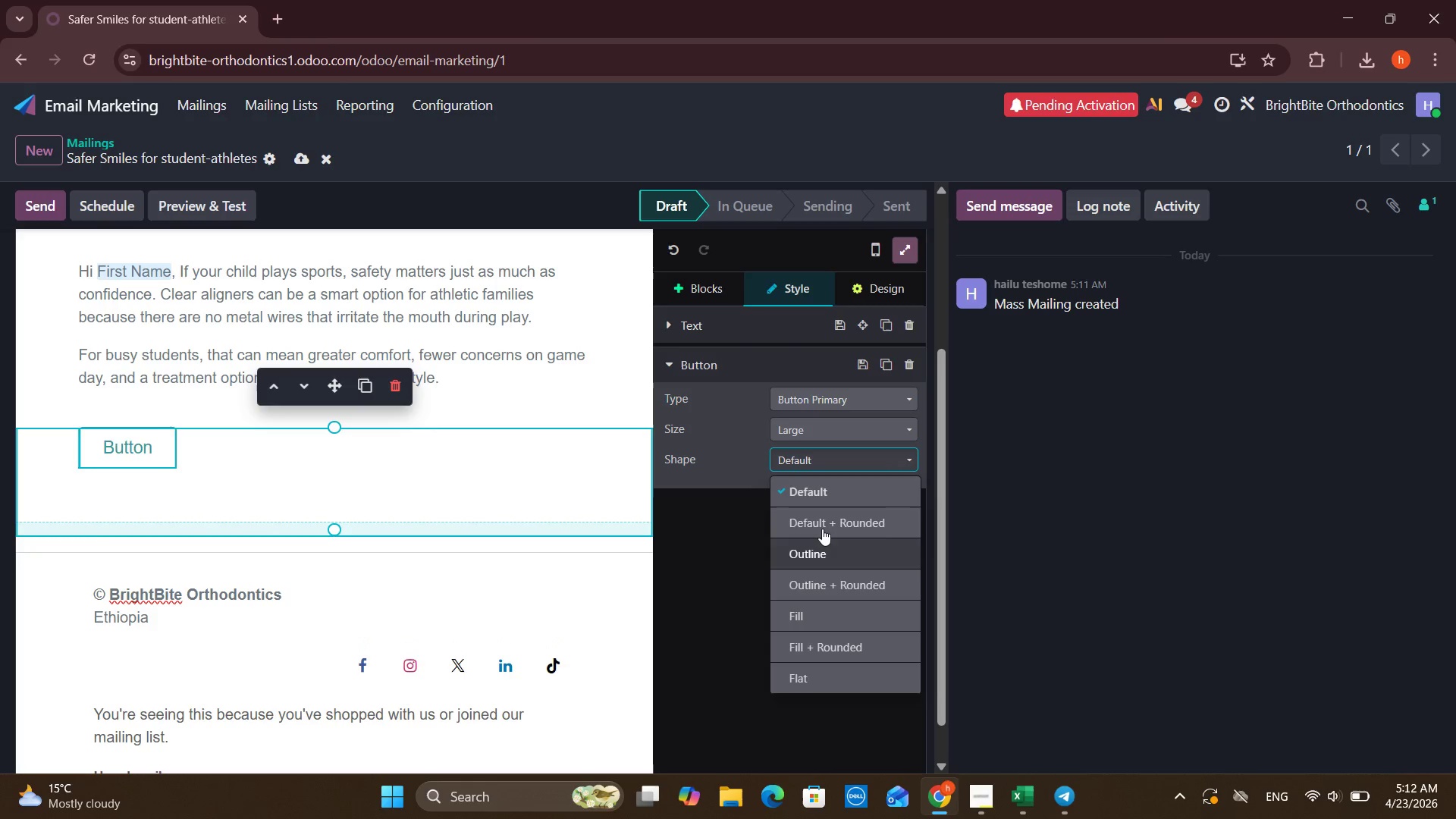 
left_click([822, 528])
 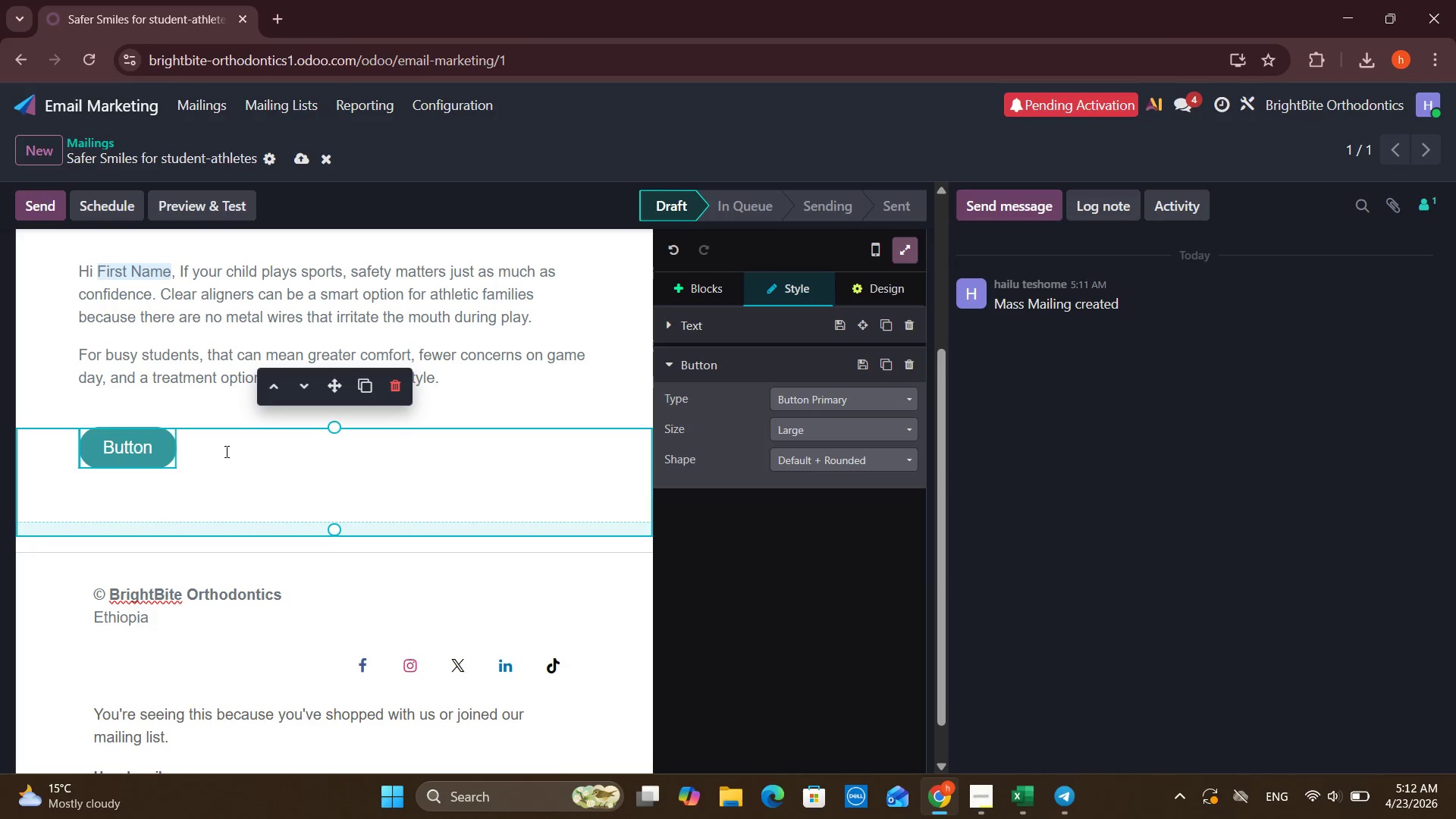 
left_click([149, 450])
 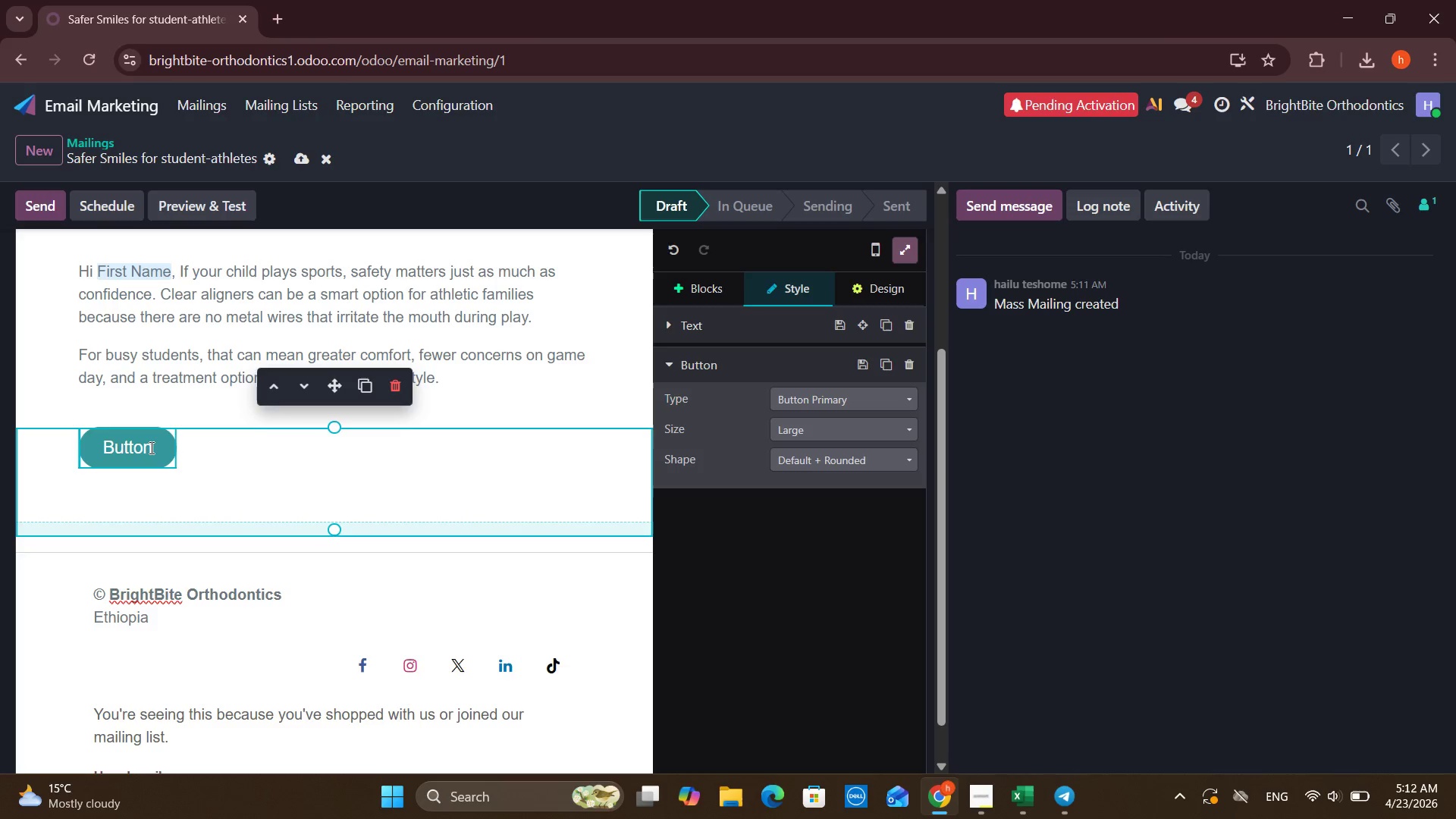 
key(Backspace)
key(Backspace)
key(Backspace)
key(Backspace)
key(Backspace)
key(Backspace)
key(Backspace)
type(Learn mORE)
key(Backspace)
key(Backspace)
key(Backspace)
key(Backspace)
type(More about Clear ALIGNERS)
key(Backspace)
key(Backspace)
key(Backspace)
type(ligners)
 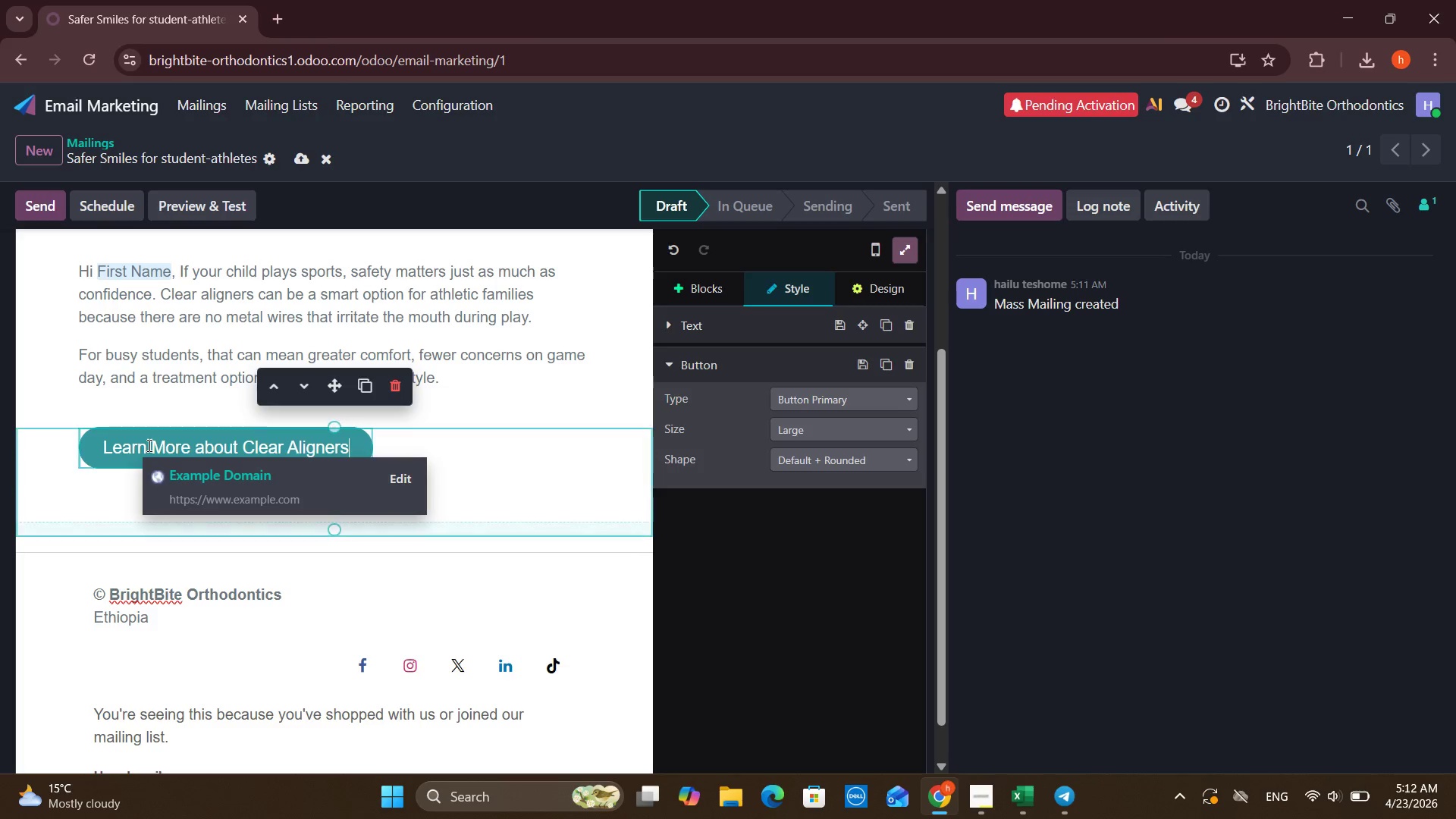 
left_click_drag(start_coordinate=[335, 532], to_coordinate=[341, 454])
 